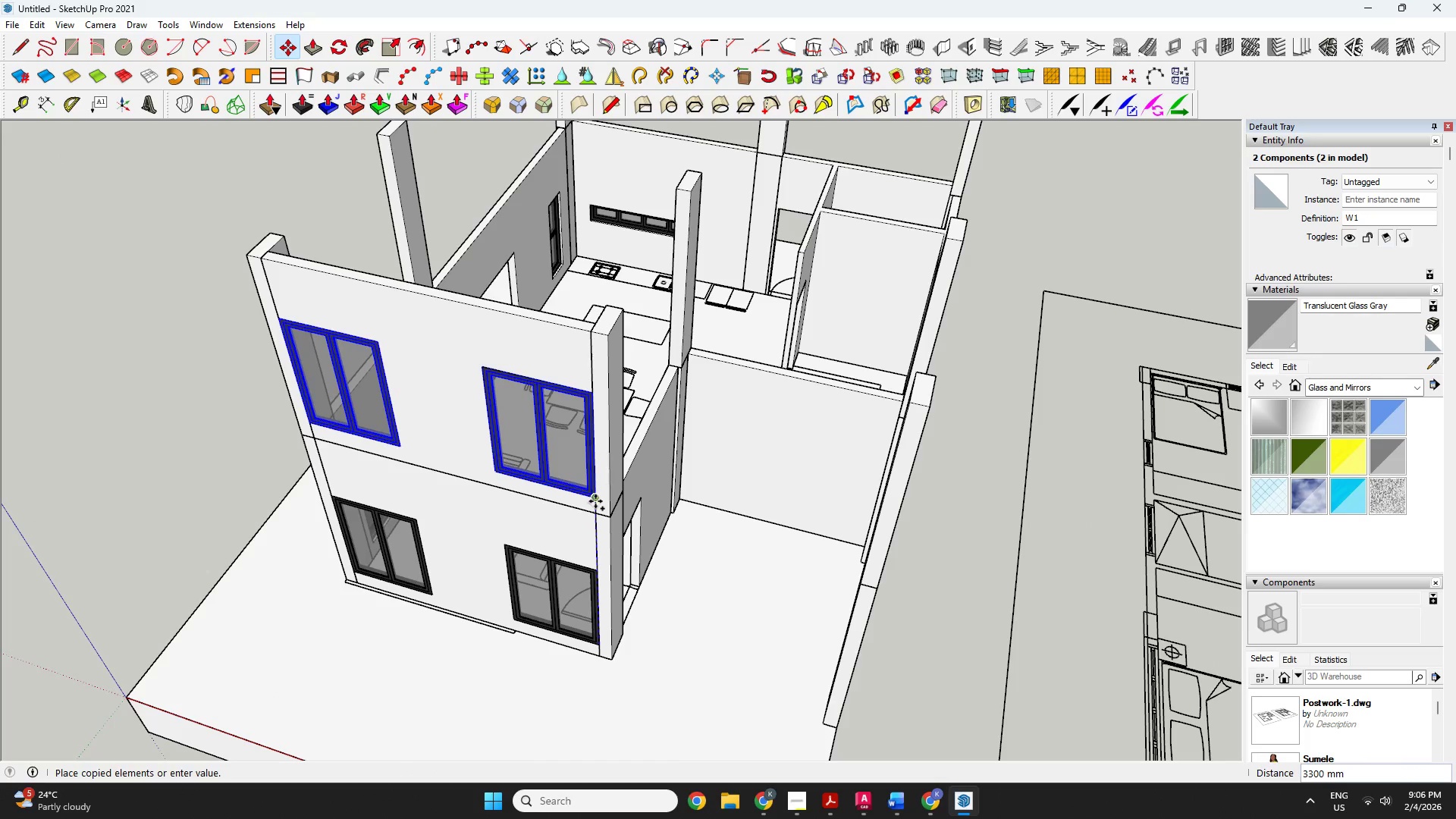 
left_click([595, 501])
 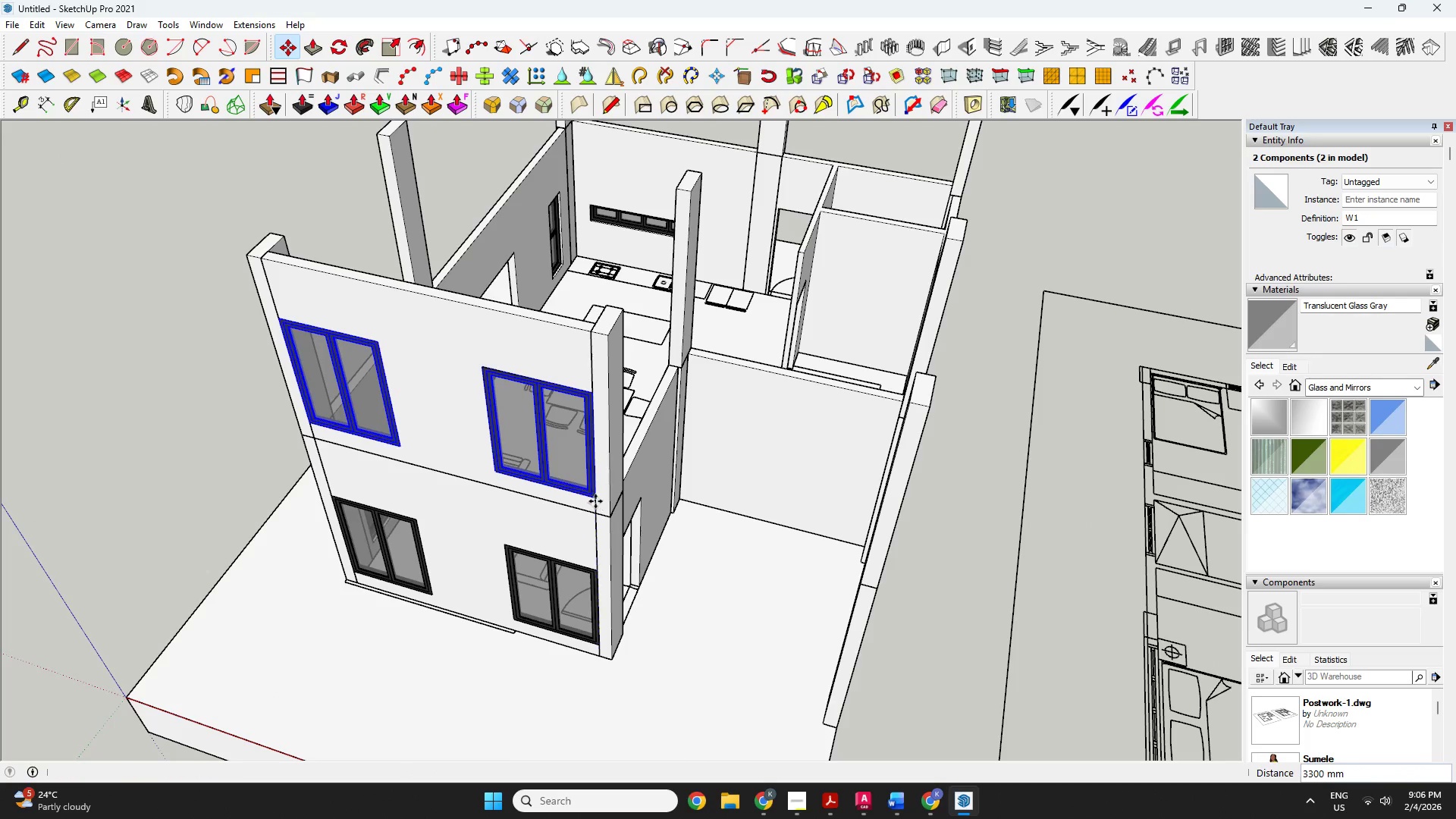 
key(Space)
 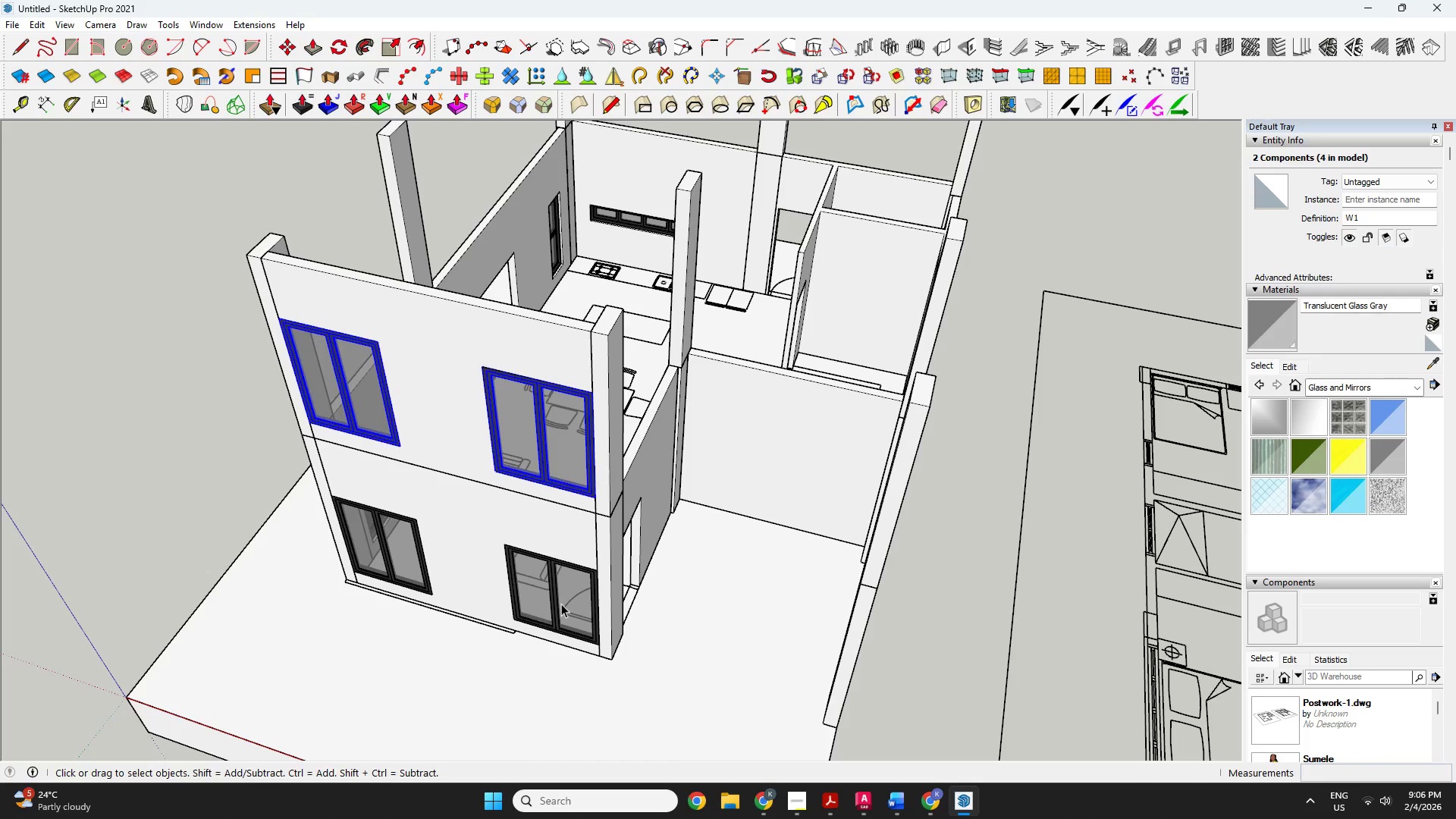 
left_click([561, 604])
 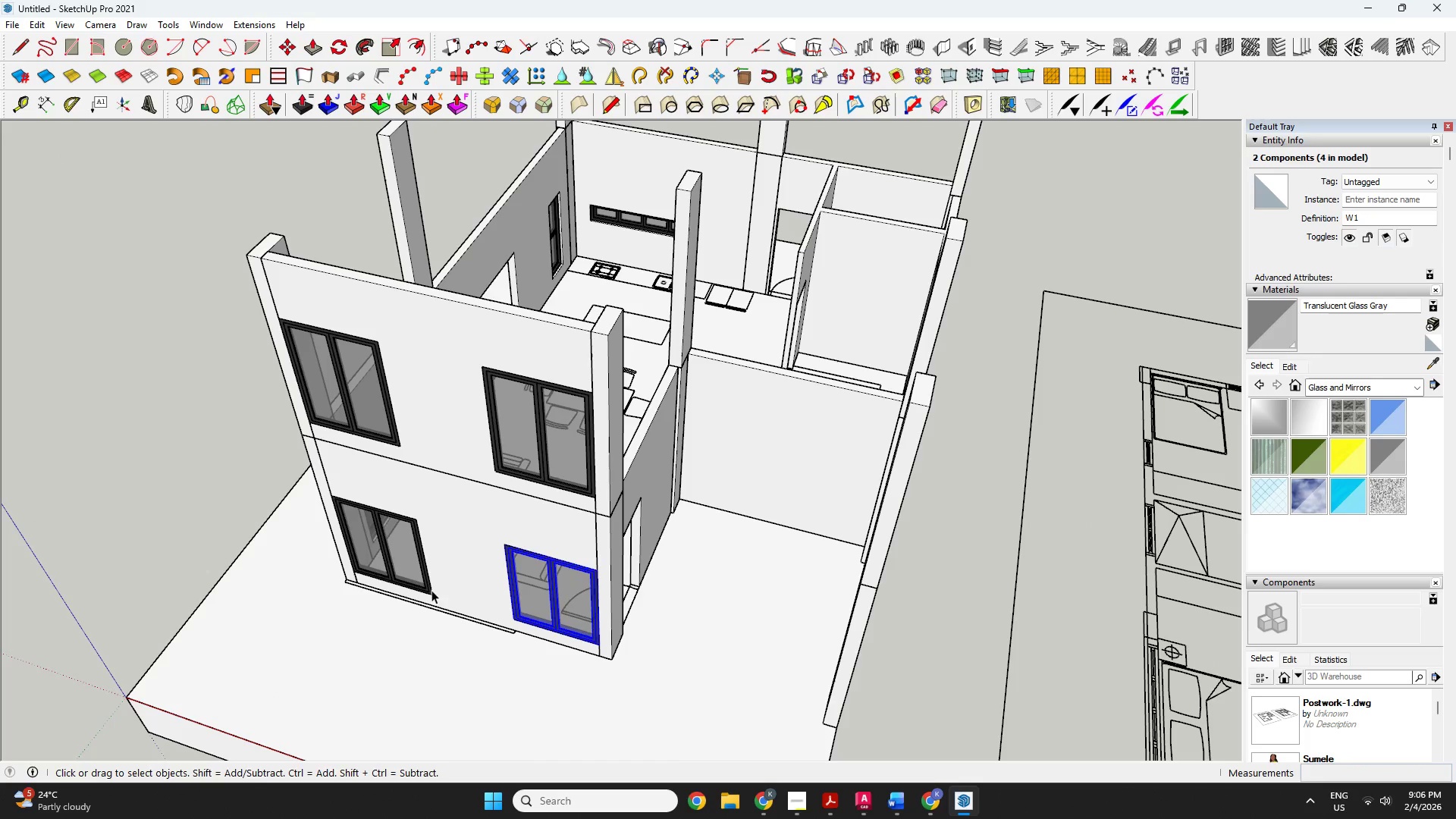 
hold_key(key=ShiftLeft, duration=0.41)
double_click([373, 560])
 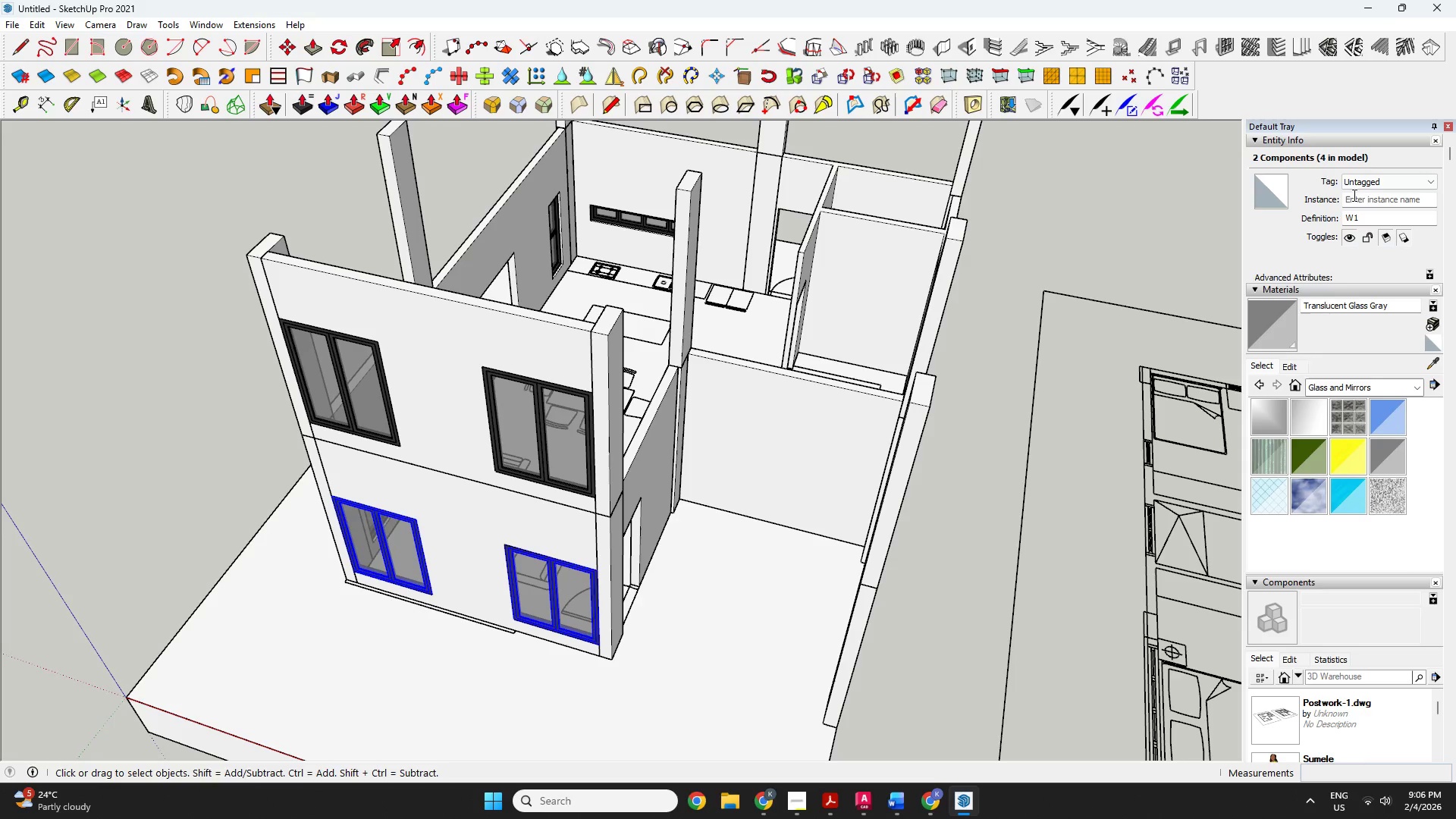 
left_click([1384, 182])
 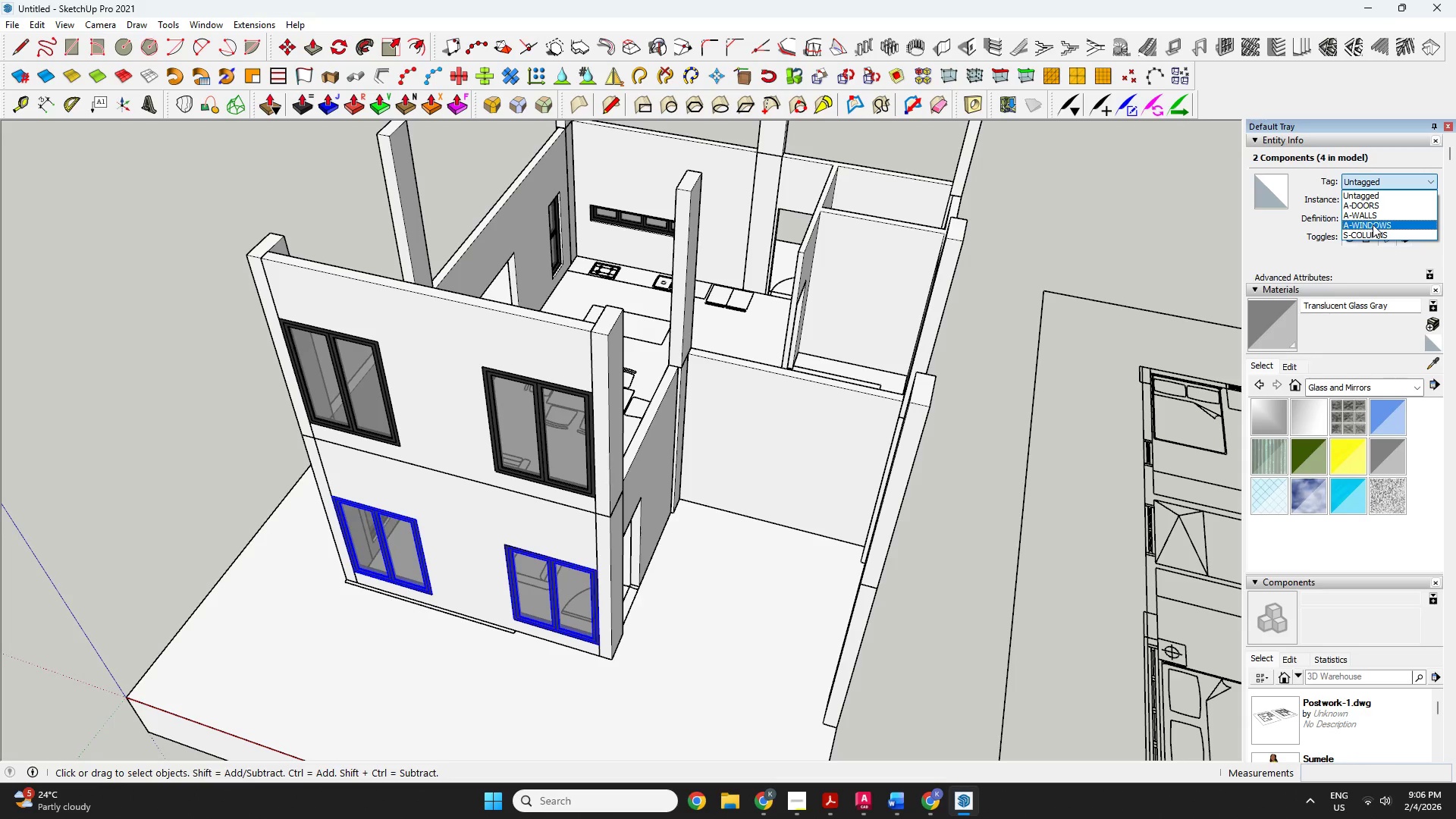 
left_click([1373, 224])
 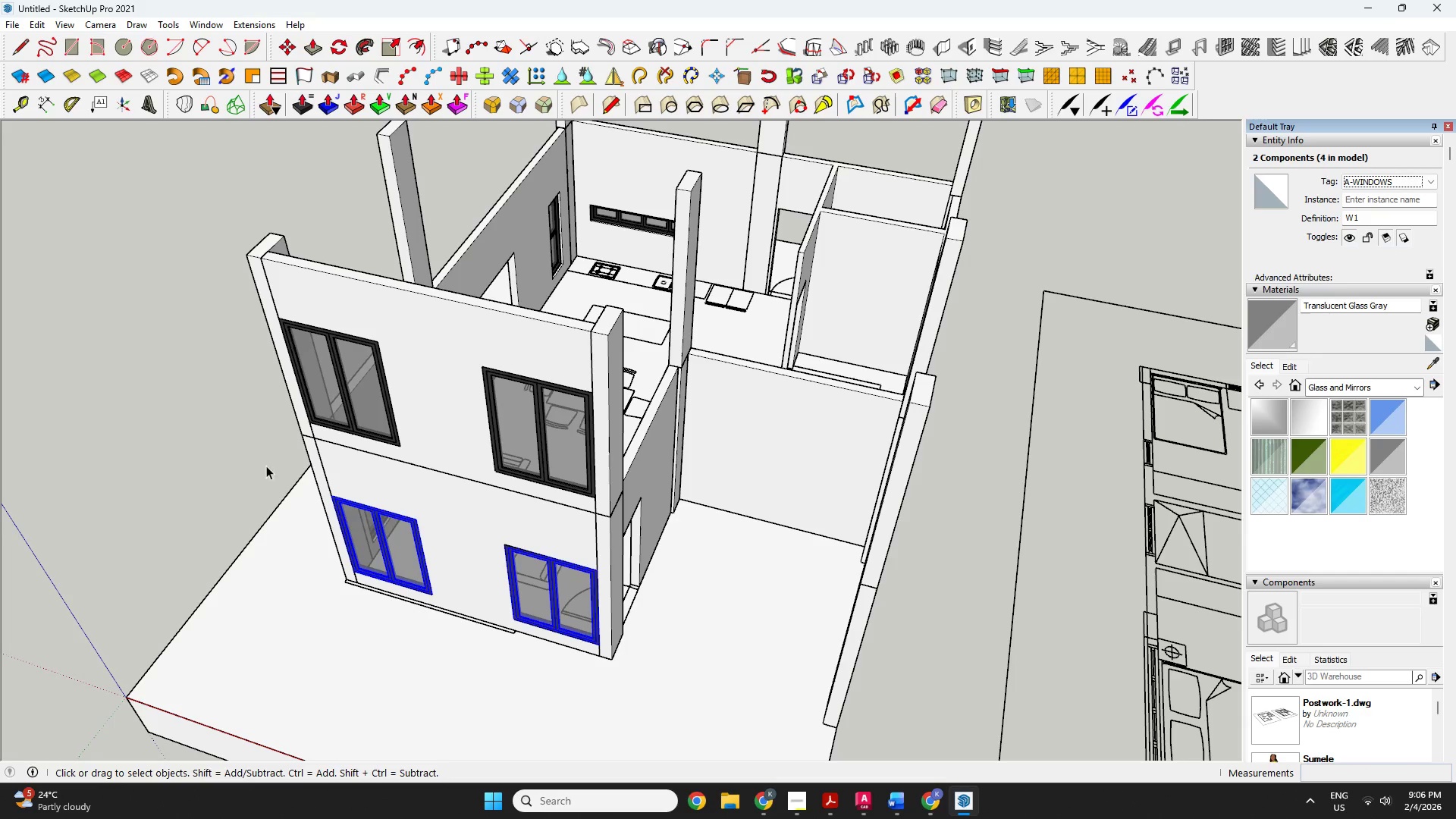 
left_click([202, 460])
 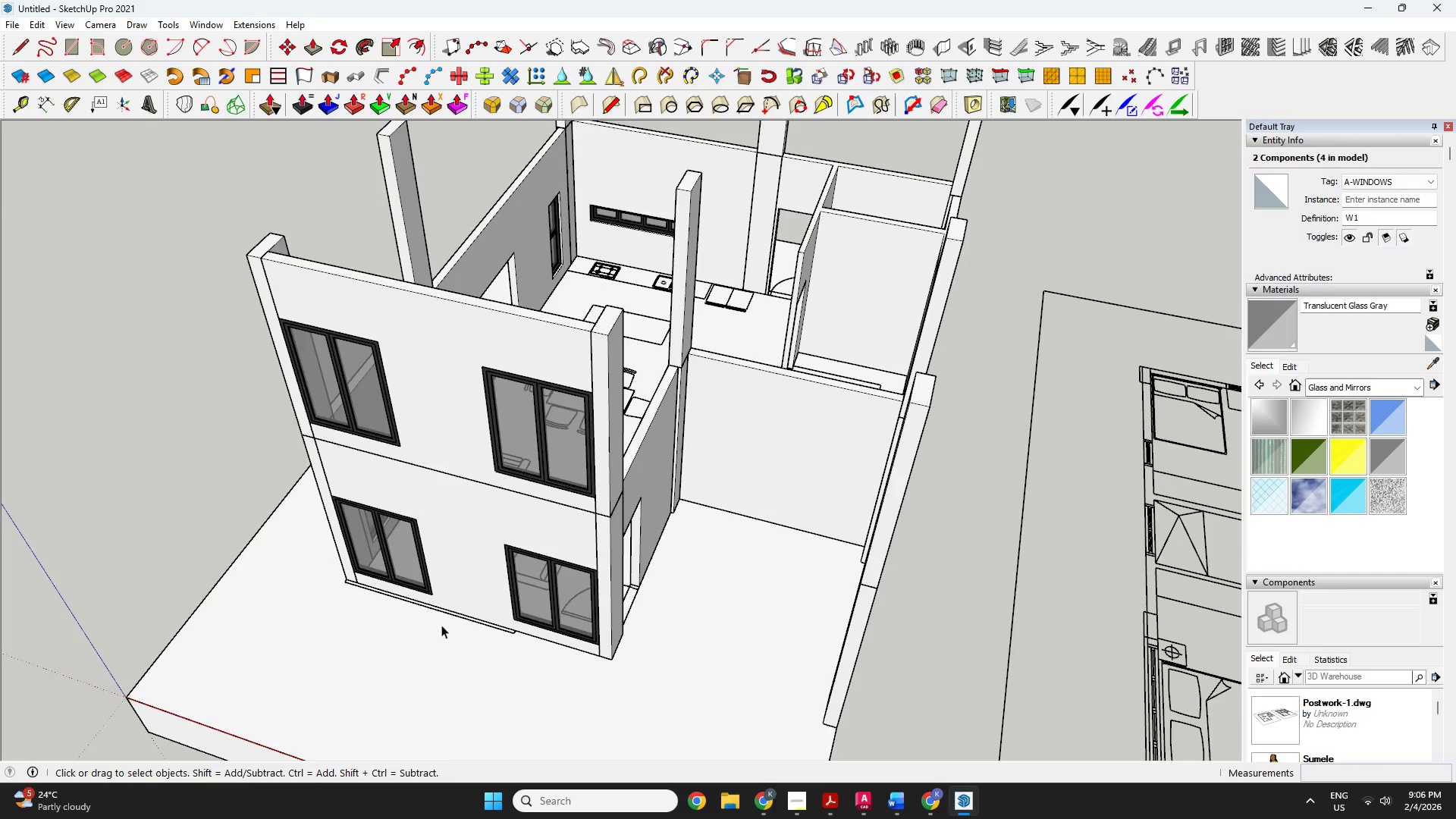 
key(O)
 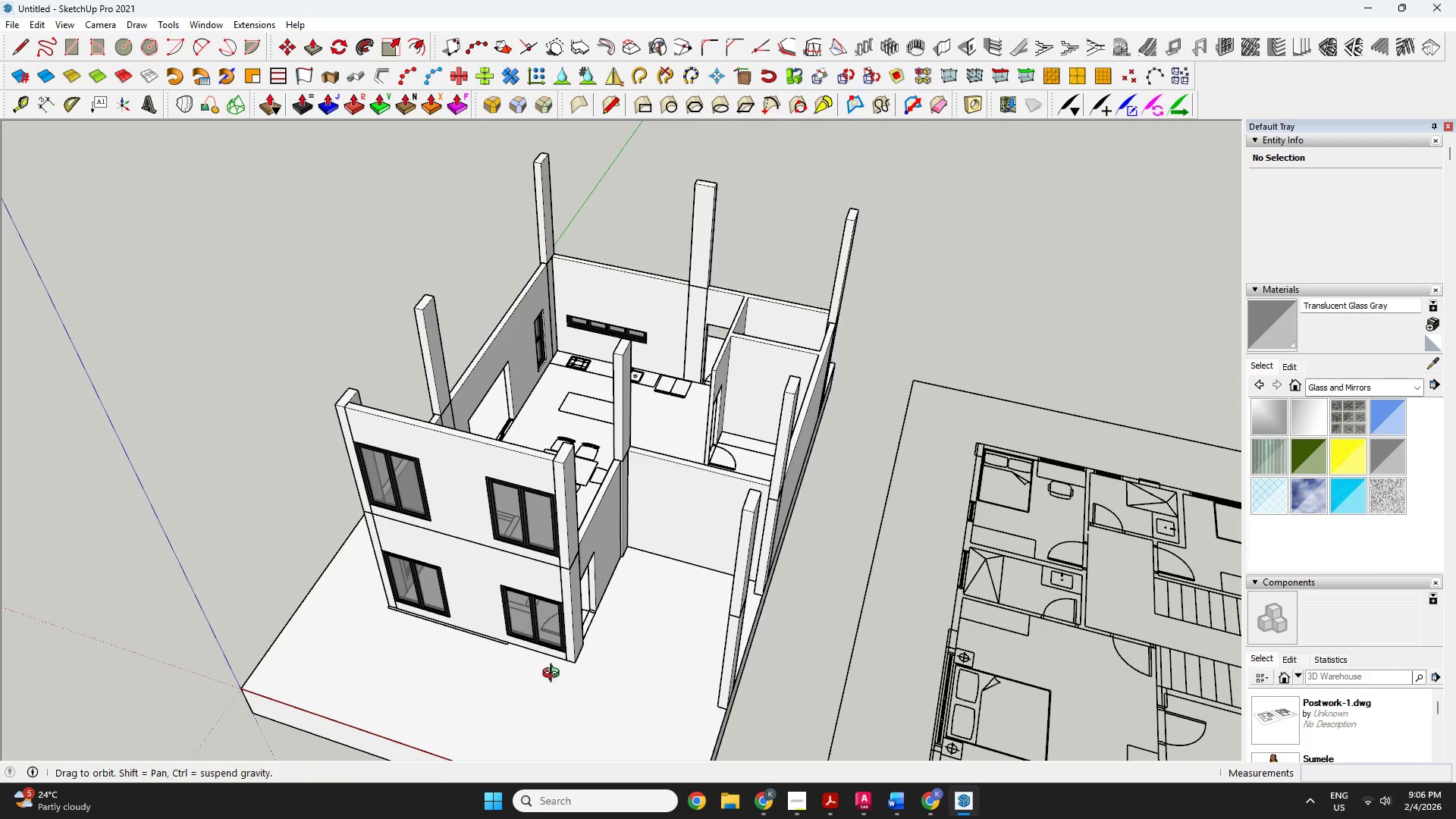 
left_click_drag(start_coordinate=[554, 674], to_coordinate=[613, 767])
 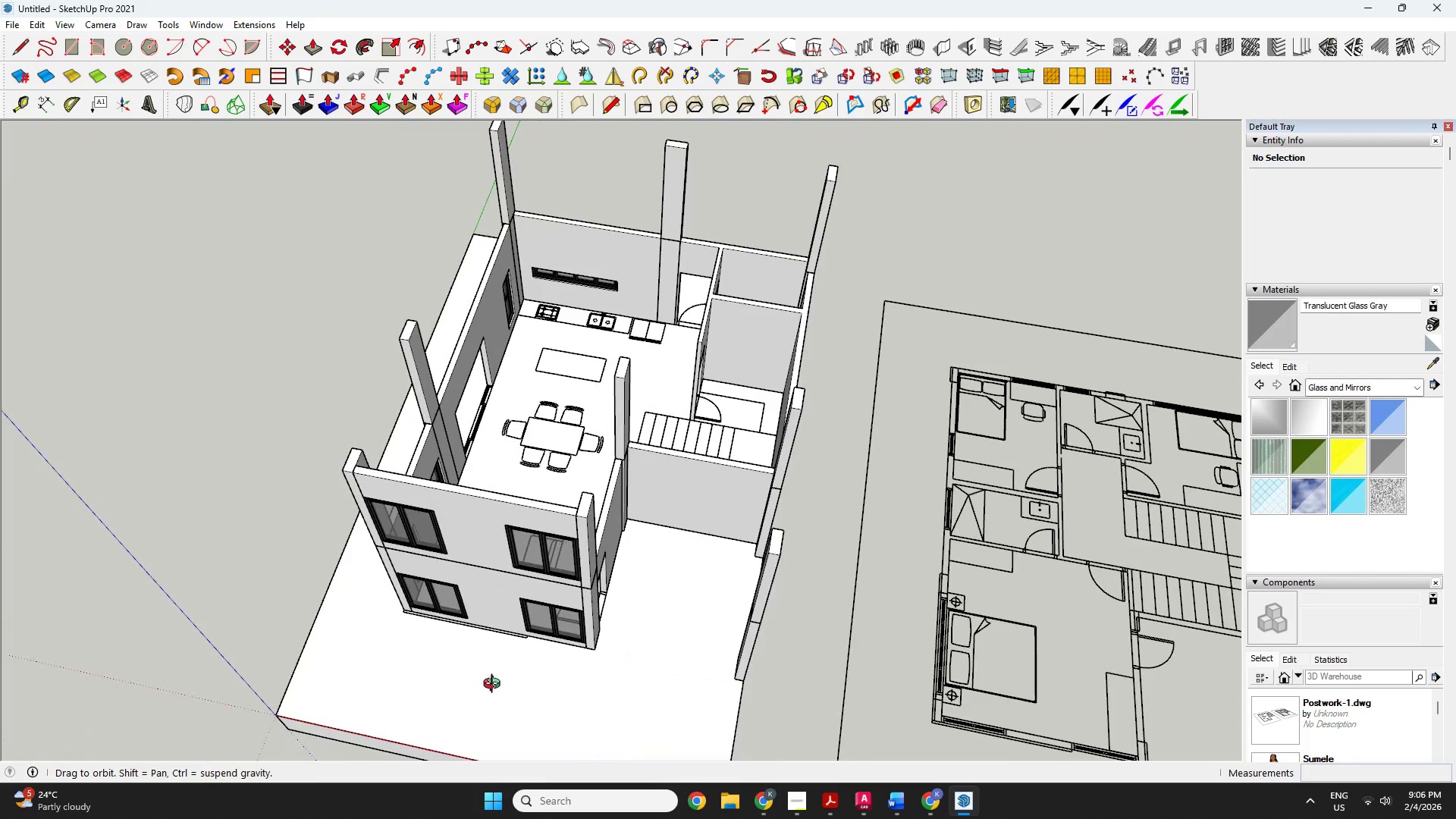 
scroll: coordinate [510, 676], scroll_direction: down, amount: 4.0
 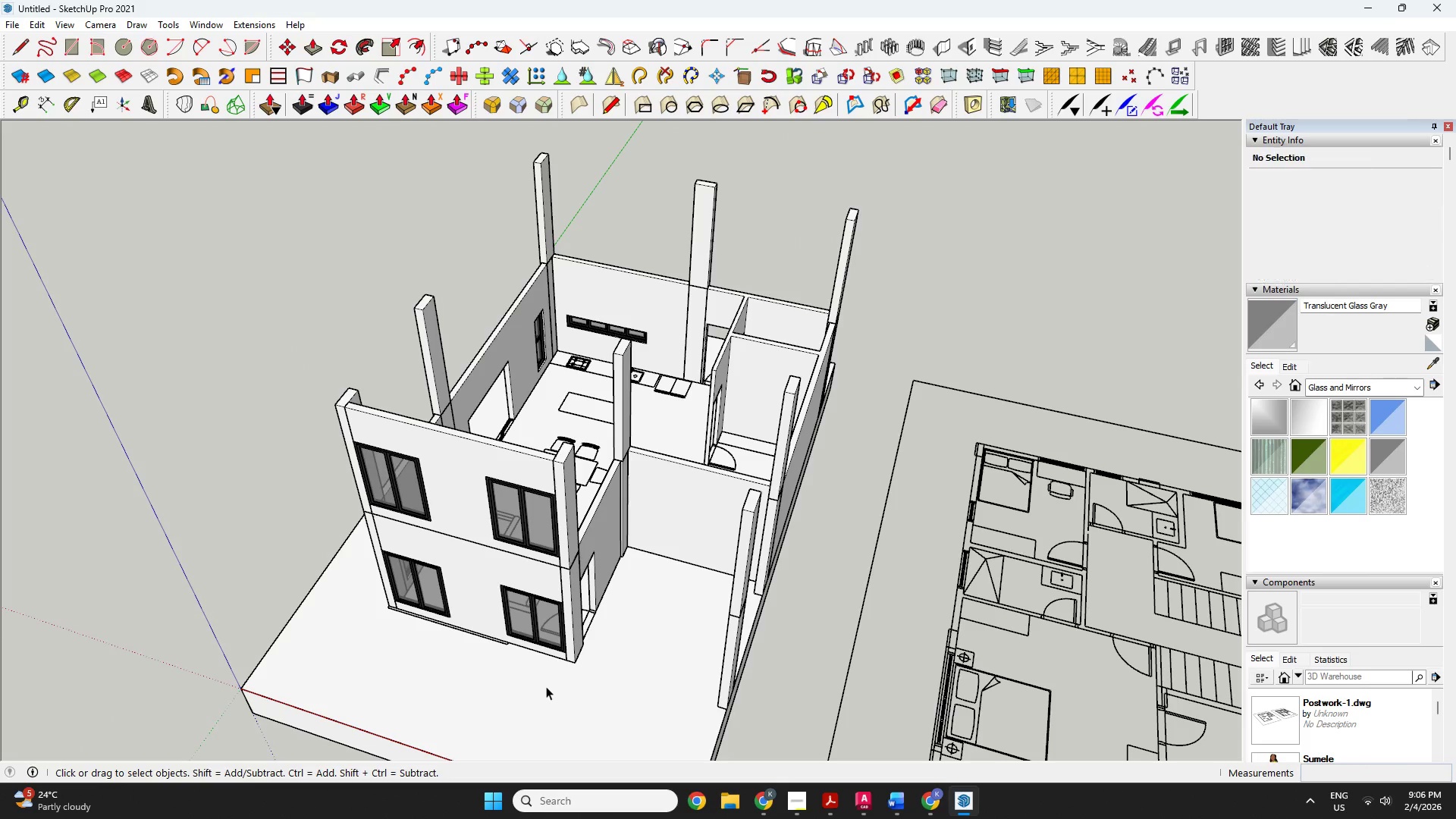 
scroll: coordinate [293, 585], scroll_direction: up, amount: 9.0
 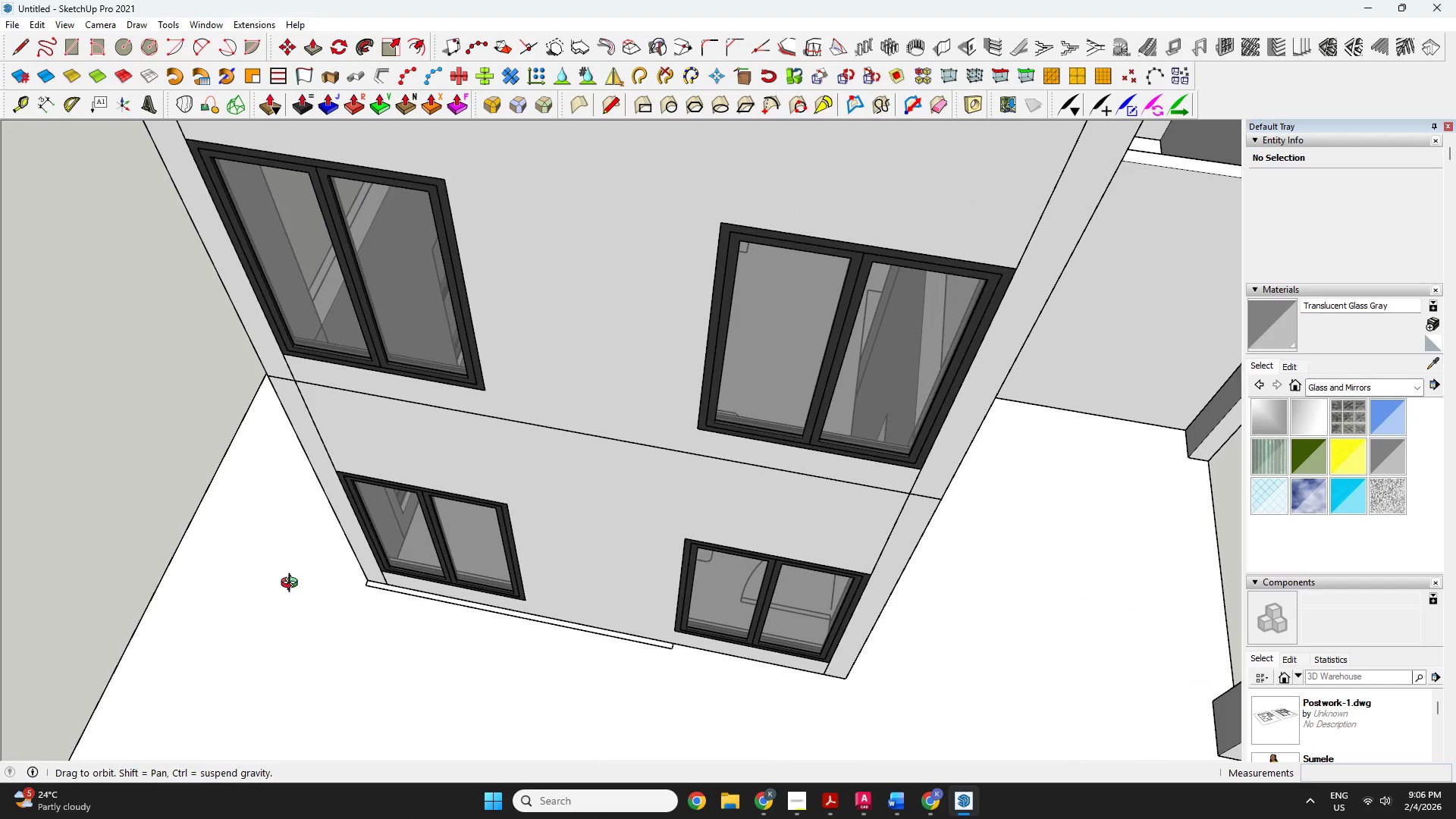 
key(R)
 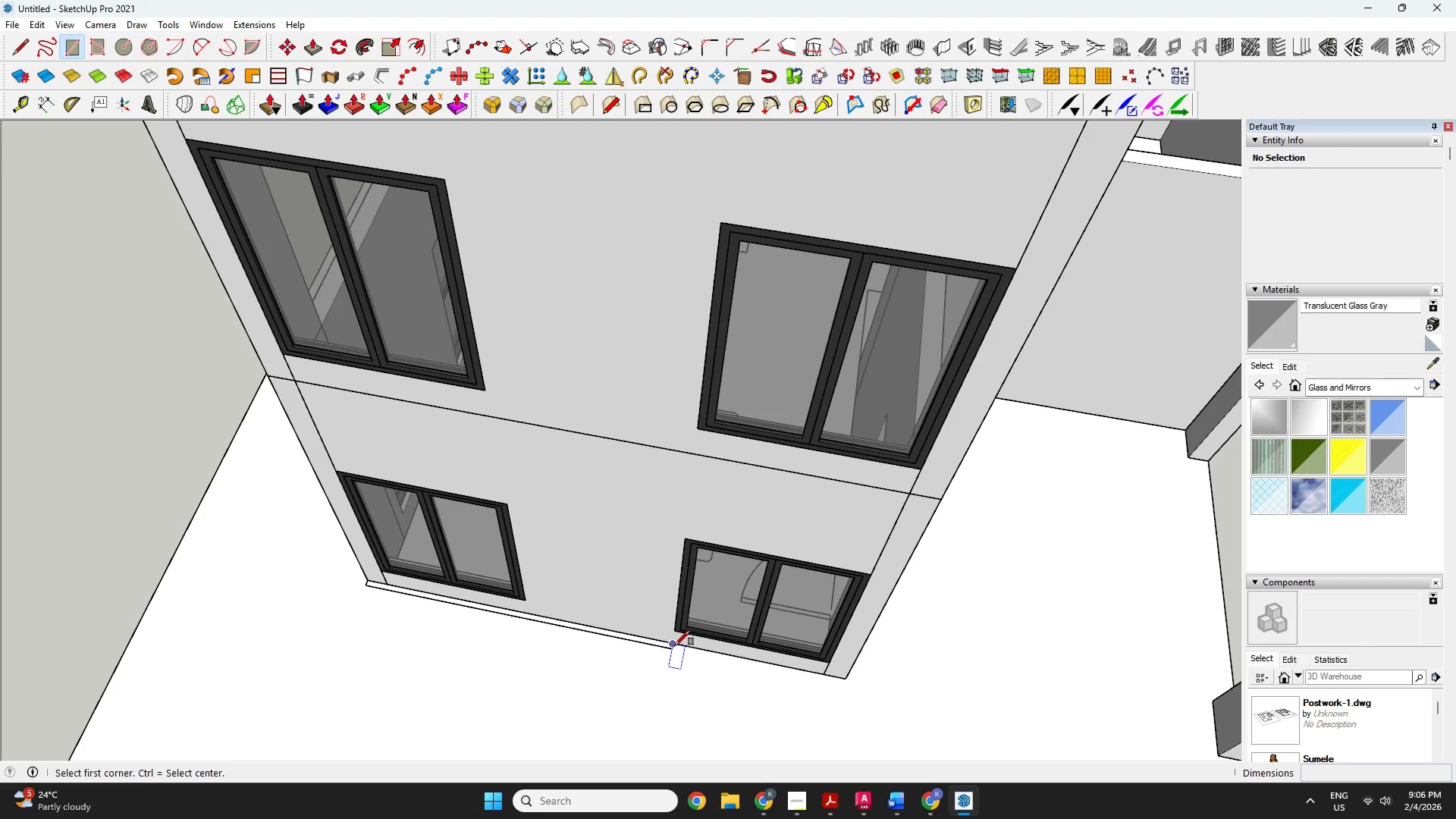 
left_click([674, 645])
 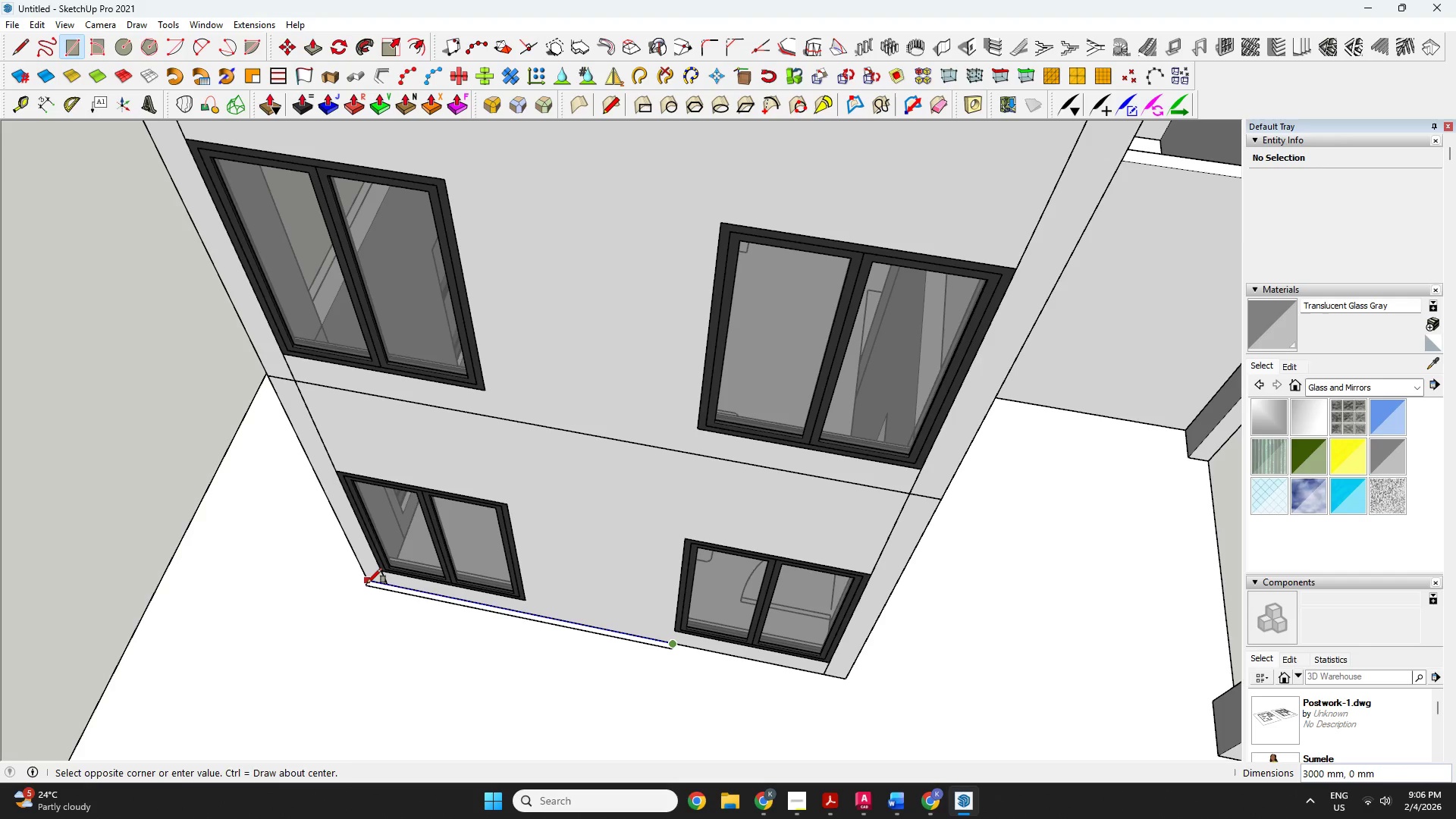 
left_click([367, 583])
 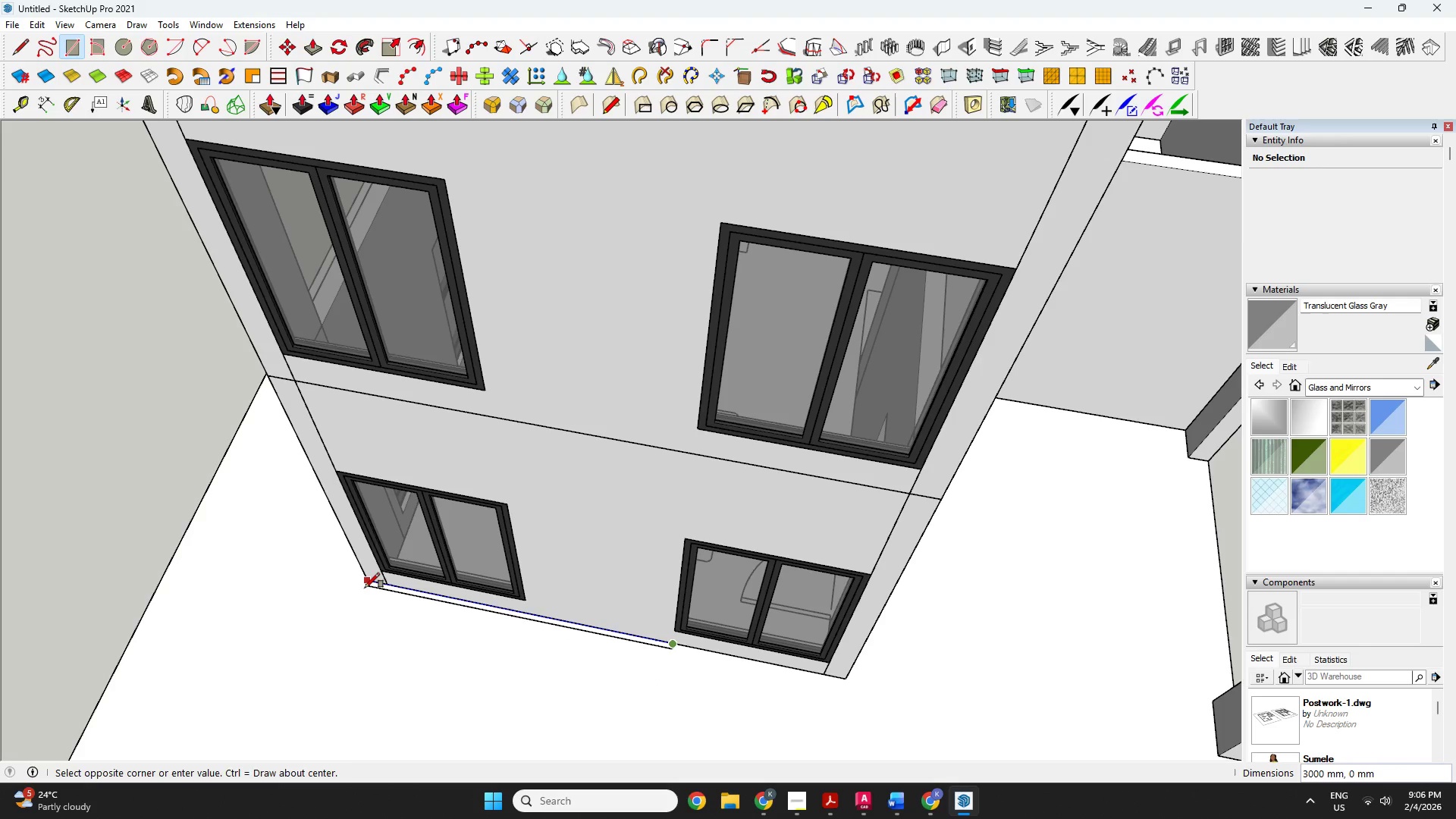 
scroll: coordinate [365, 585], scroll_direction: up, amount: 10.0
 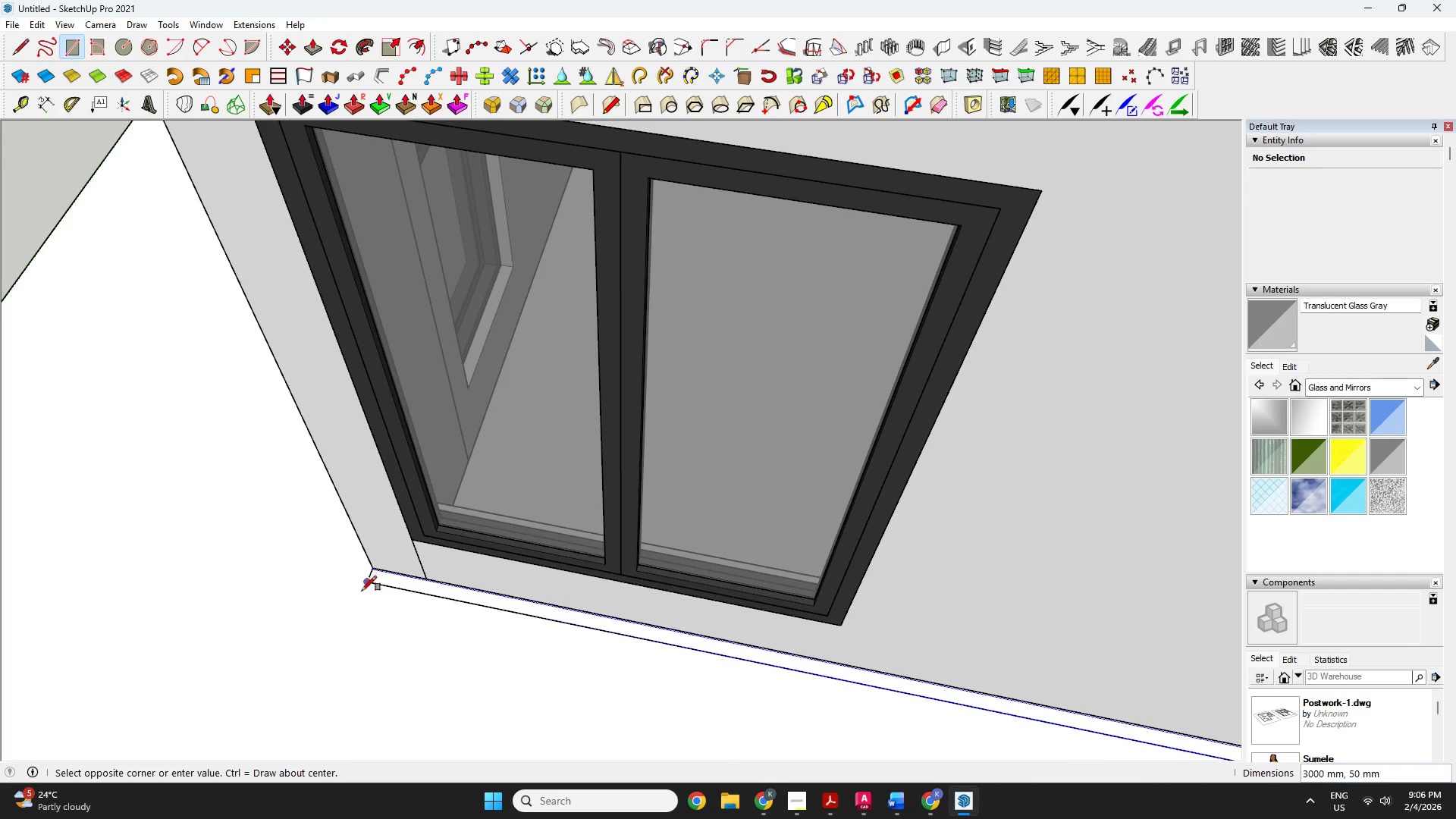 
key(Escape)
 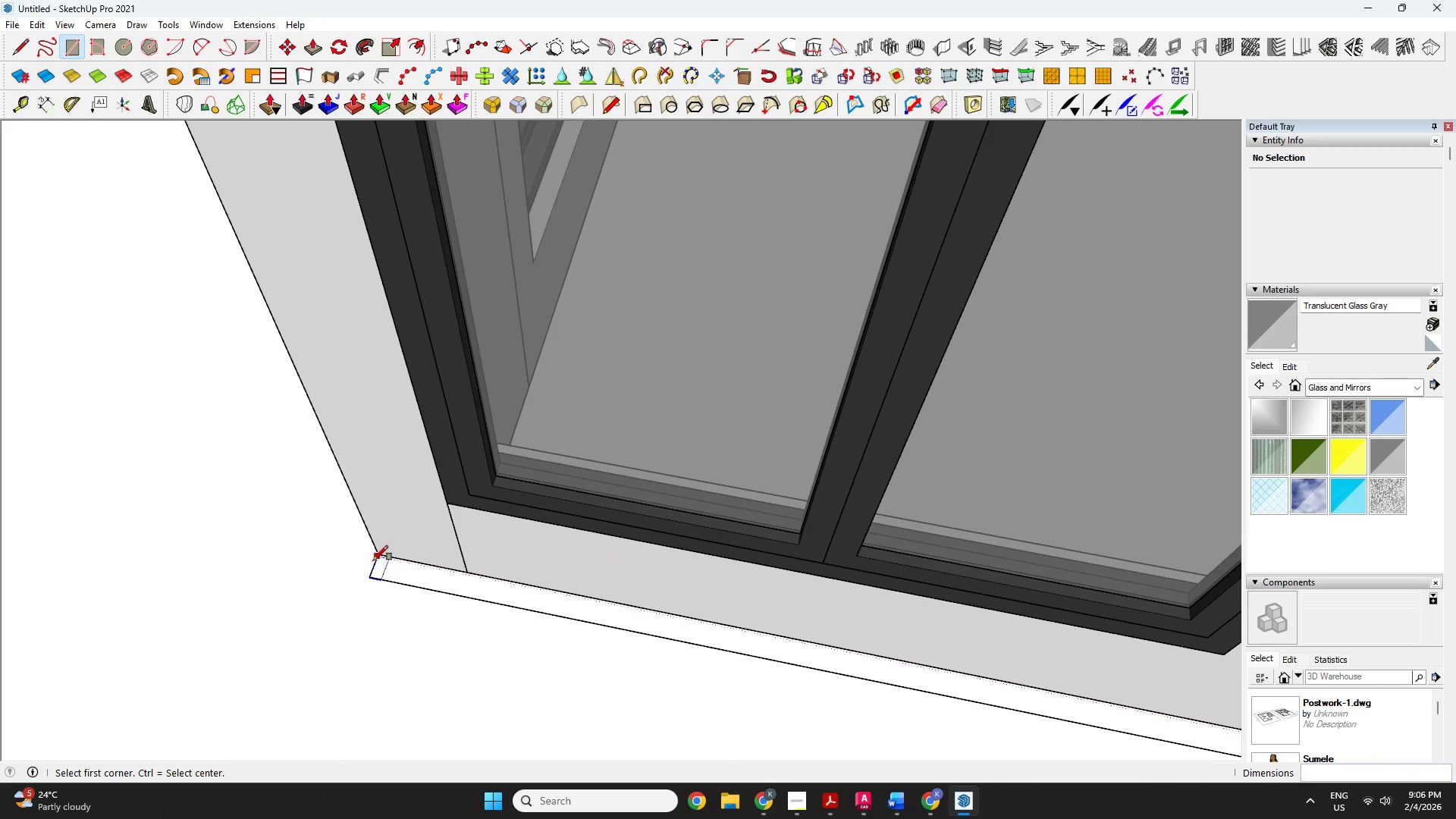 
scroll: coordinate [364, 588], scroll_direction: up, amount: 5.0
 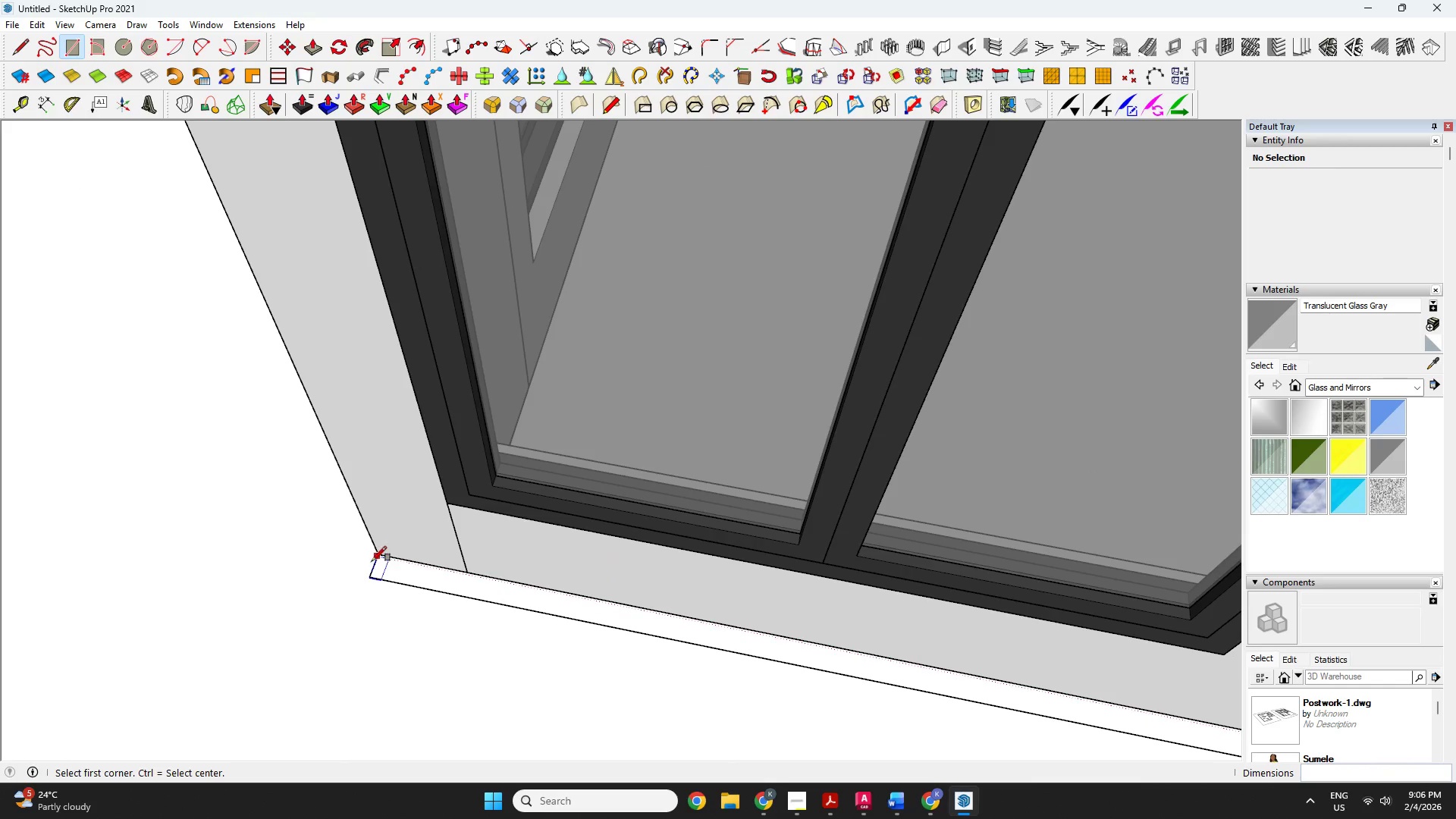 
left_click([375, 559])
 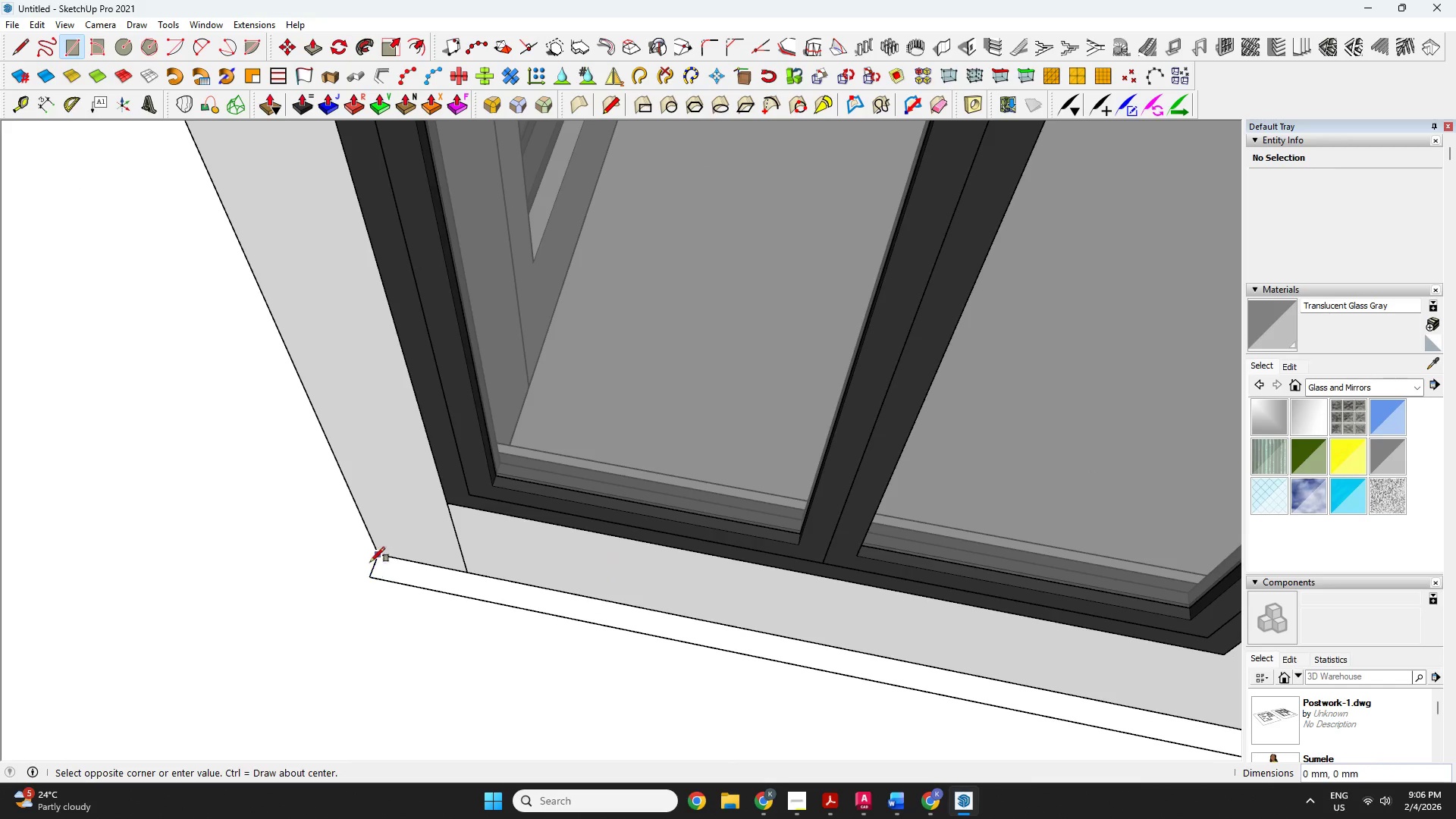 
key(Escape)
 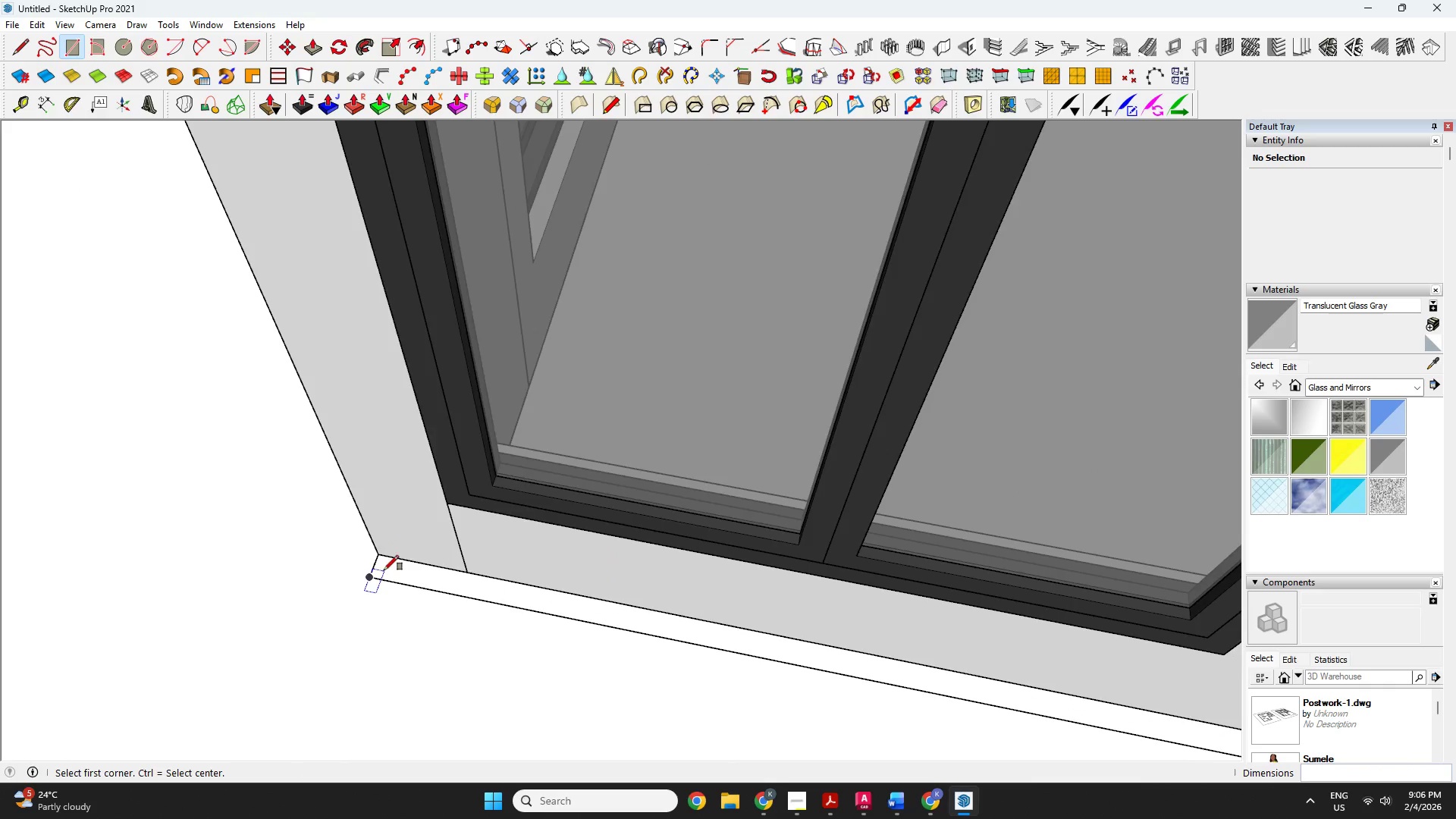 
scroll: coordinate [375, 559], scroll_direction: up, amount: 19.0
 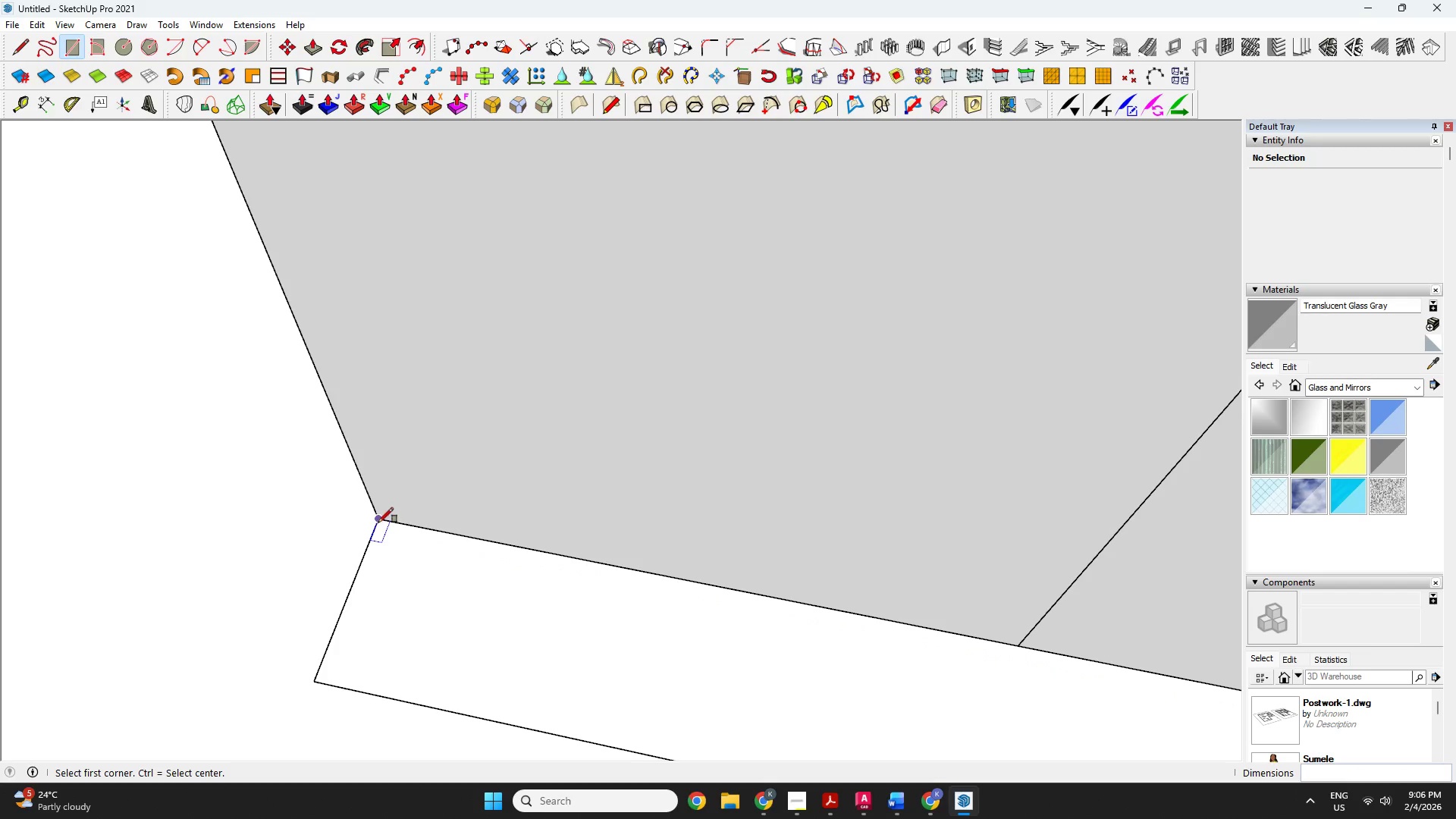 
left_click([378, 522])
 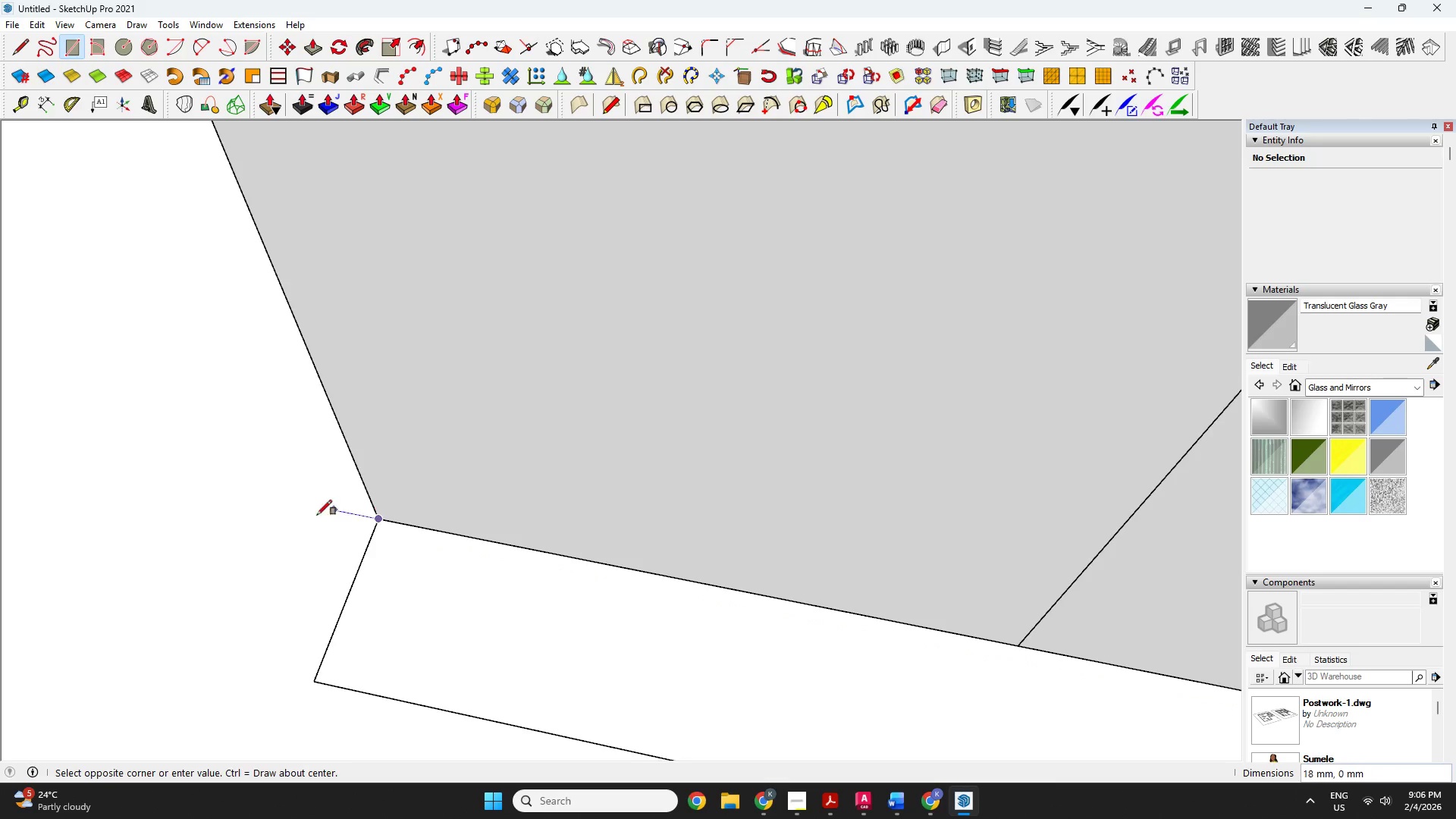 
scroll: coordinate [481, 582], scroll_direction: down, amount: 38.0
 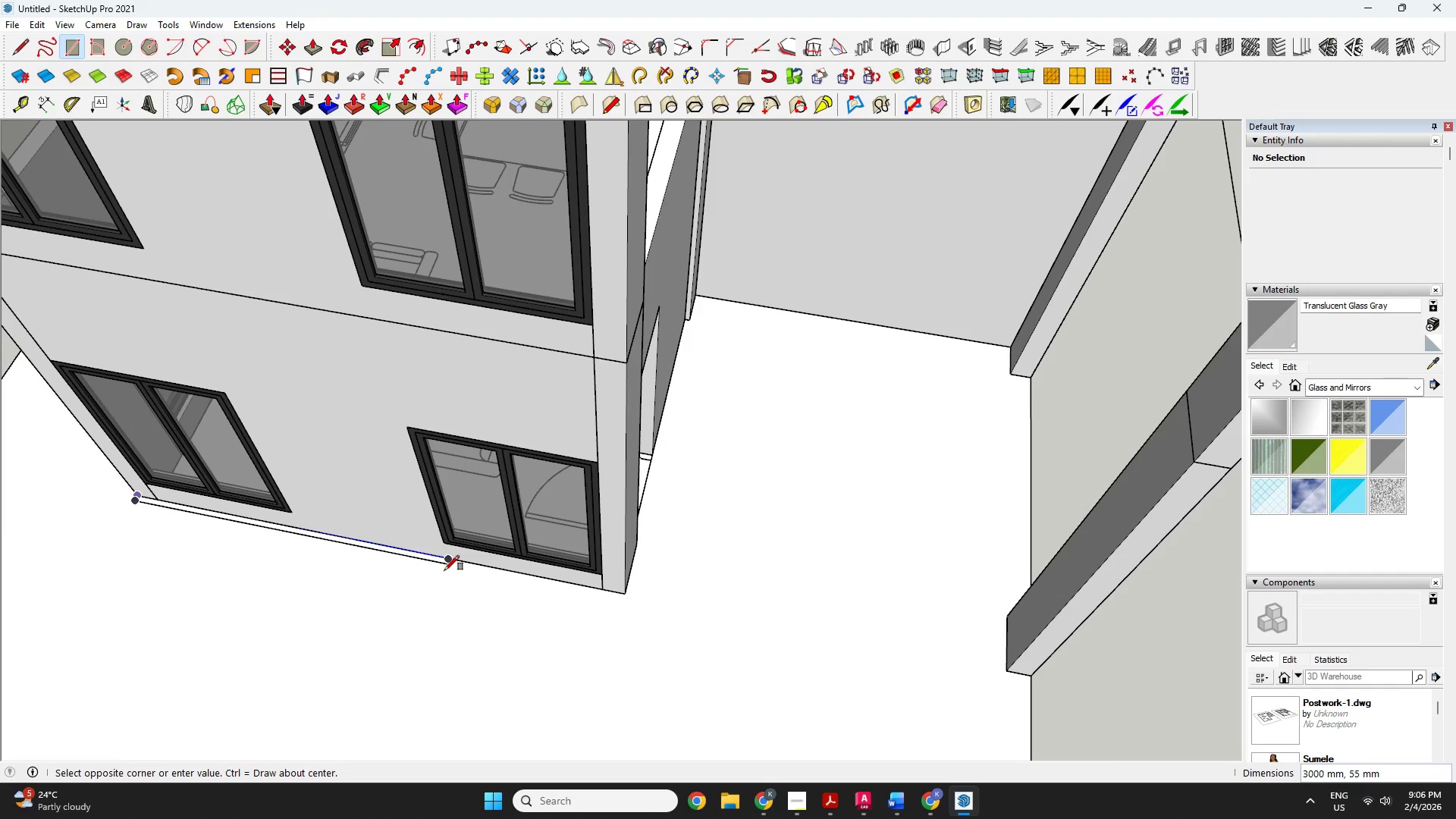 
left_click([446, 561])
 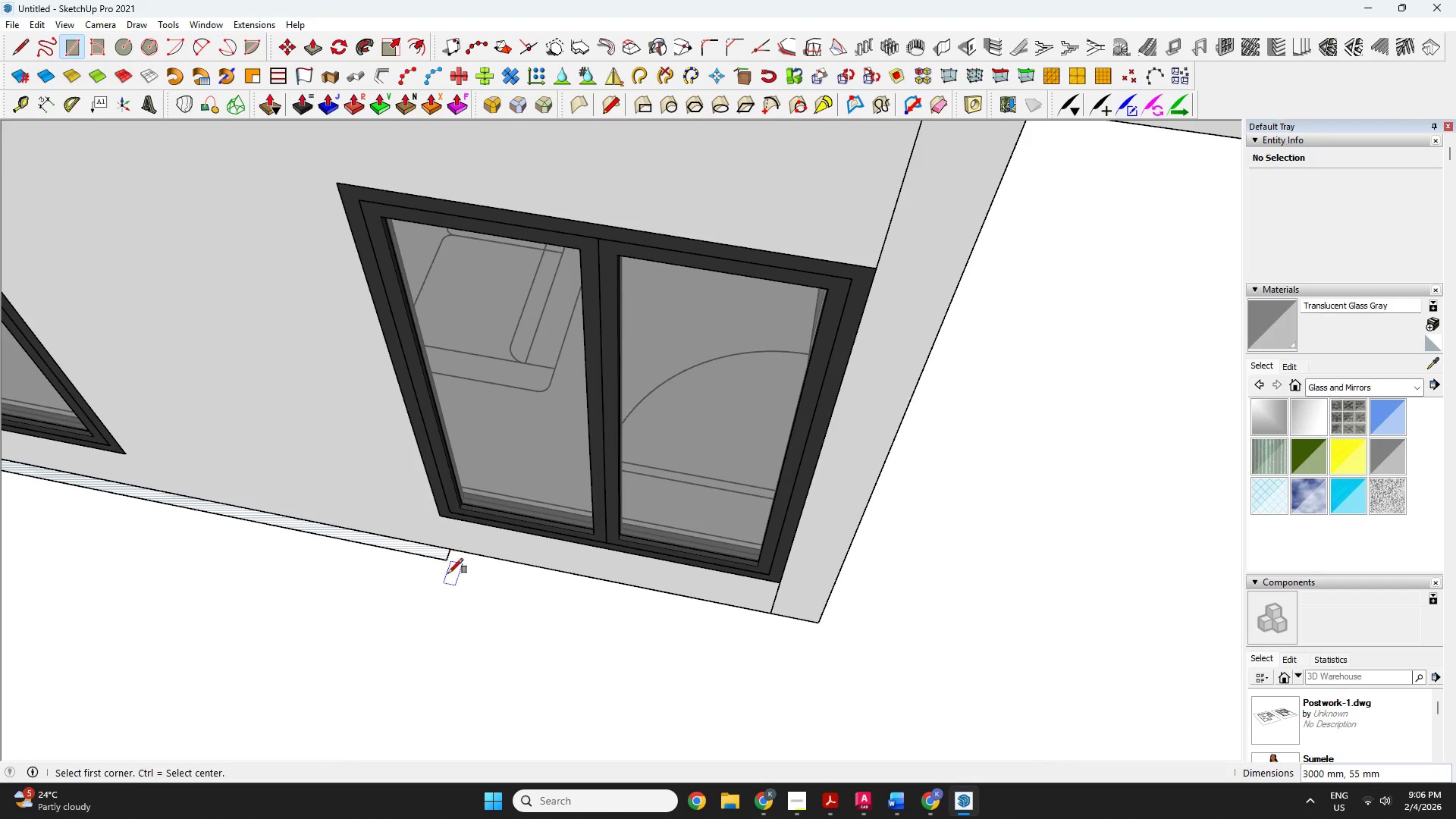 
scroll: coordinate [447, 562], scroll_direction: up, amount: 8.0
 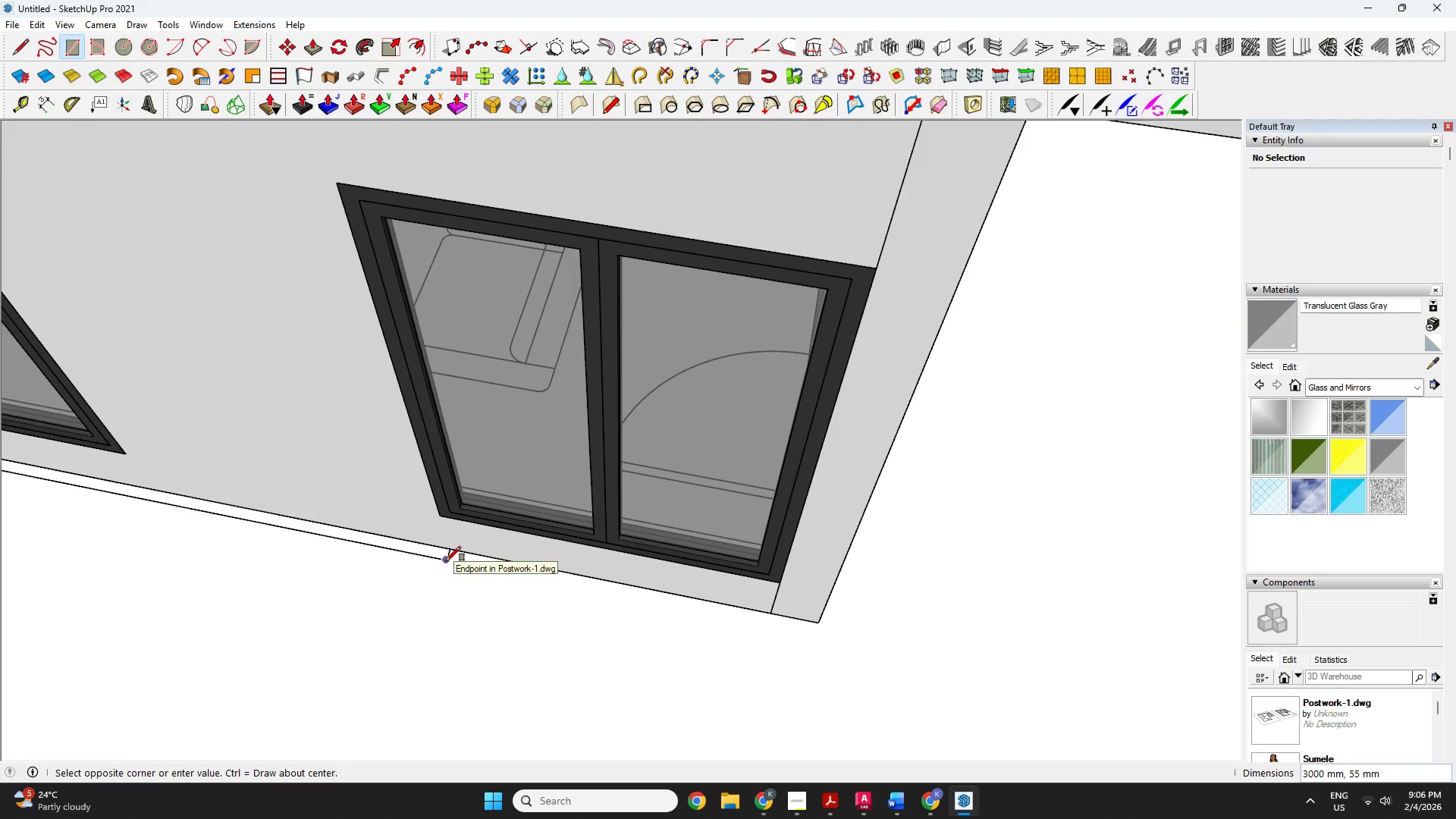 
key(P)
 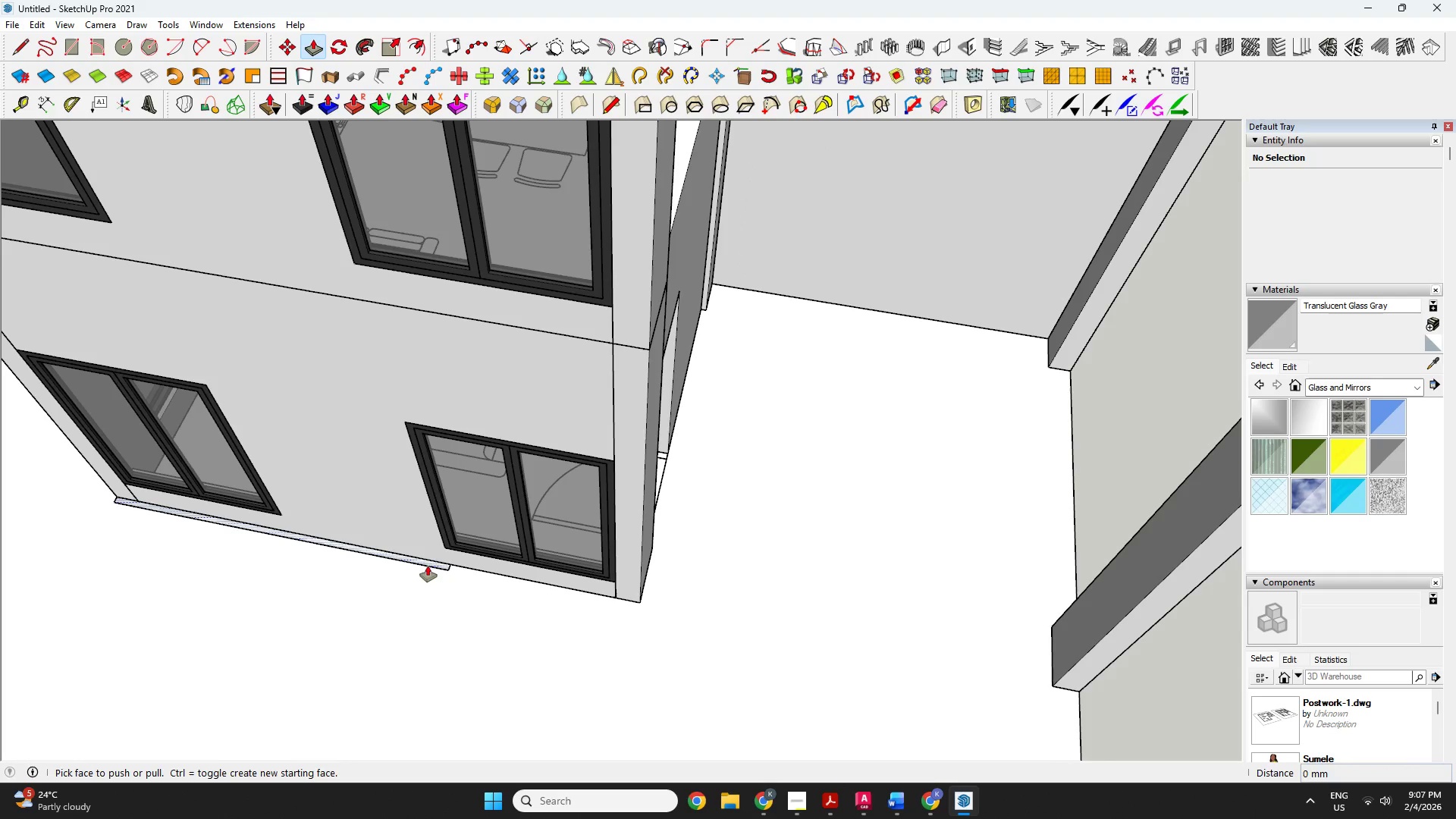 
scroll: coordinate [451, 582], scroll_direction: down, amount: 7.0
 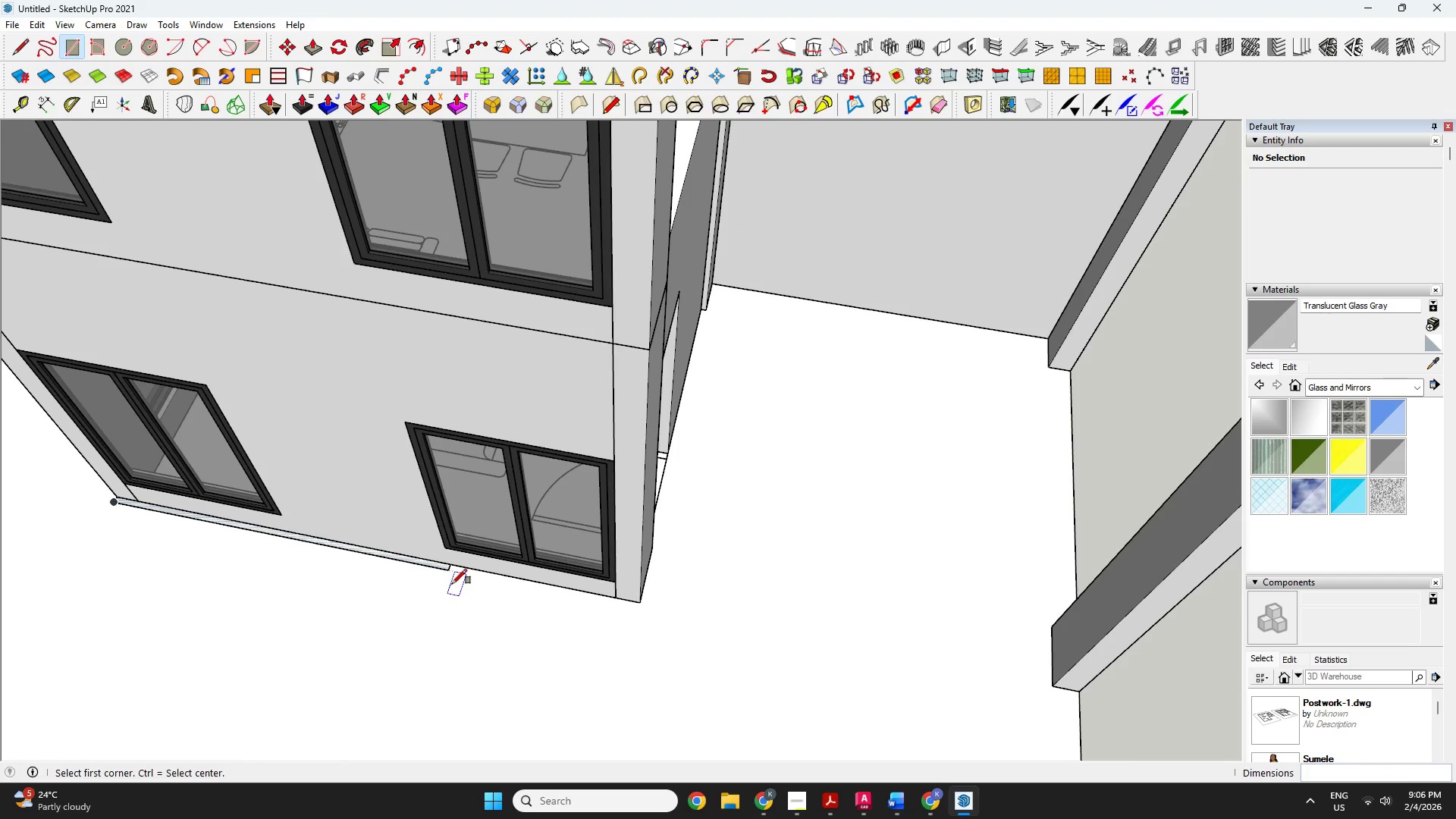 
left_click([428, 564])
 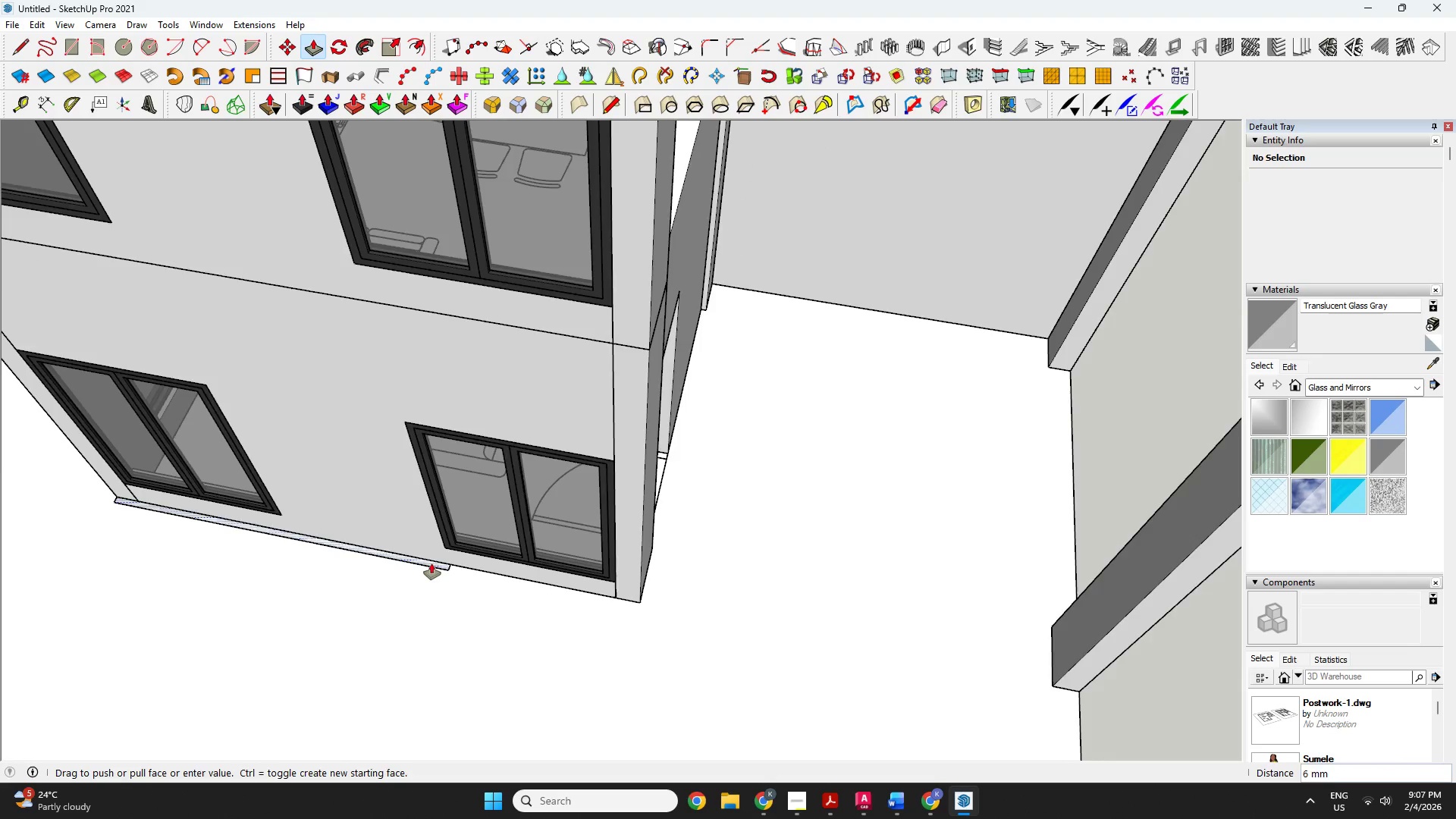 
scroll: coordinate [450, 580], scroll_direction: down, amount: 7.0
 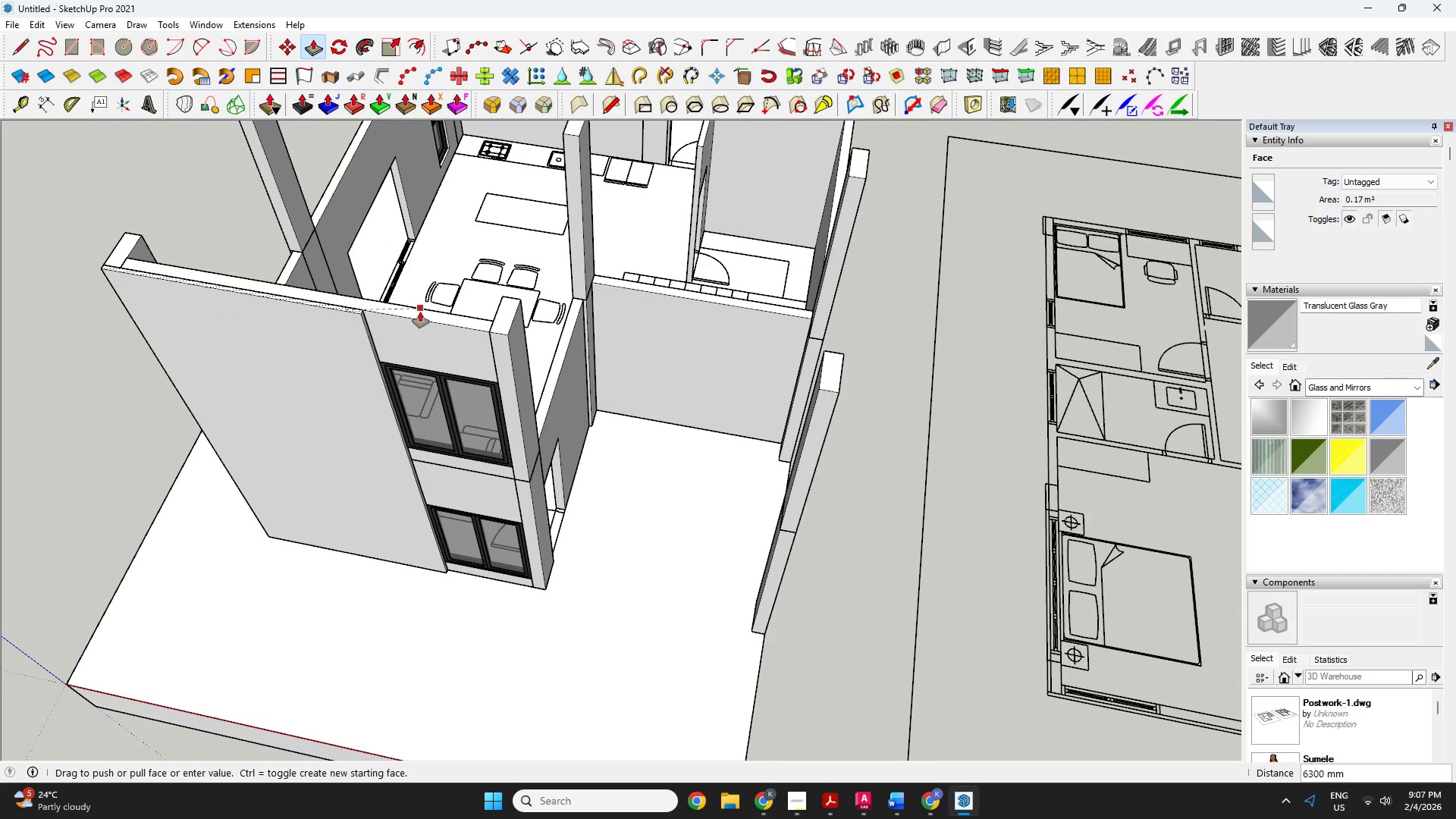 
left_click([420, 312])
 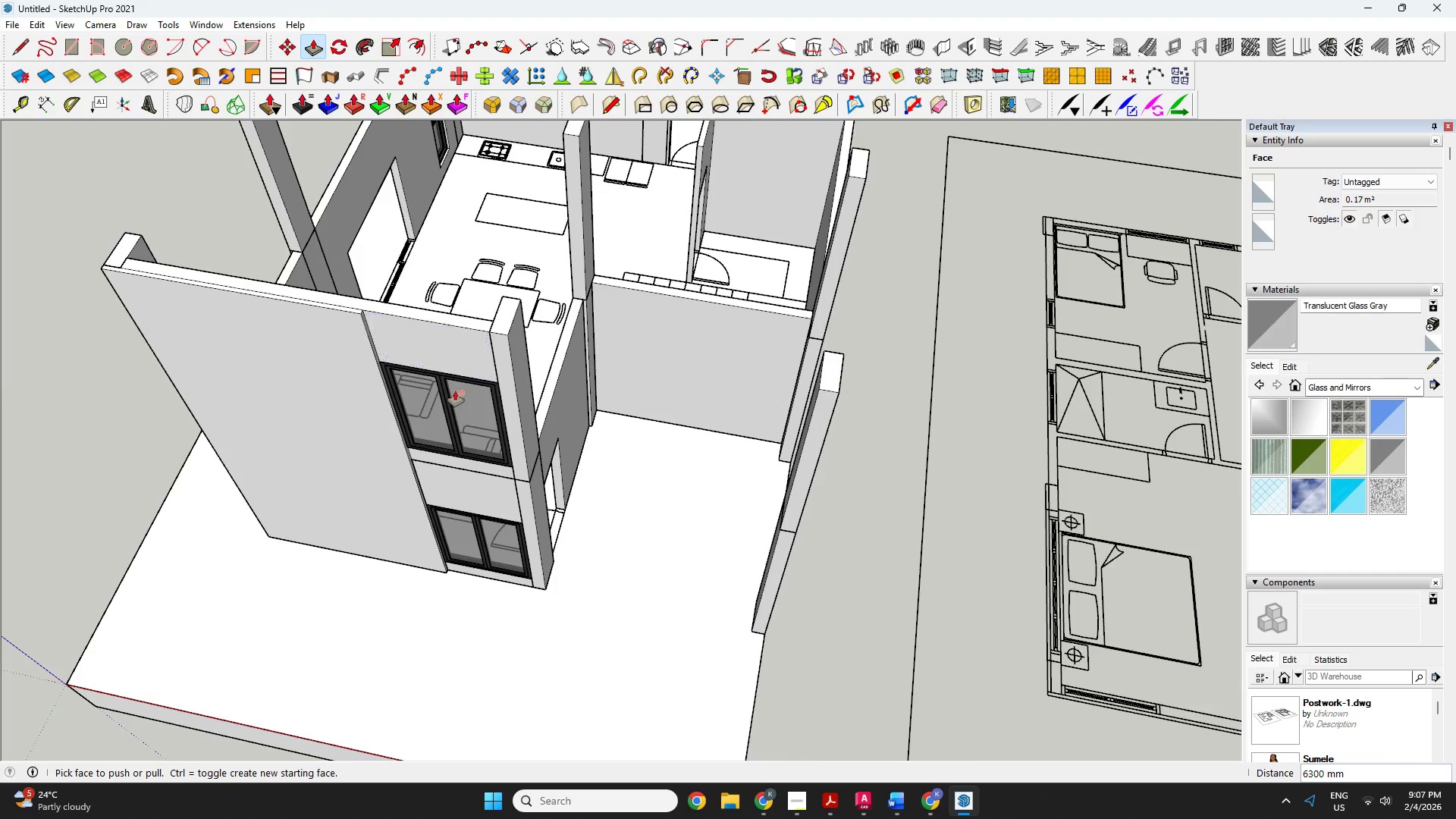 
scroll: coordinate [328, 361], scroll_direction: none, amount: 0.0
 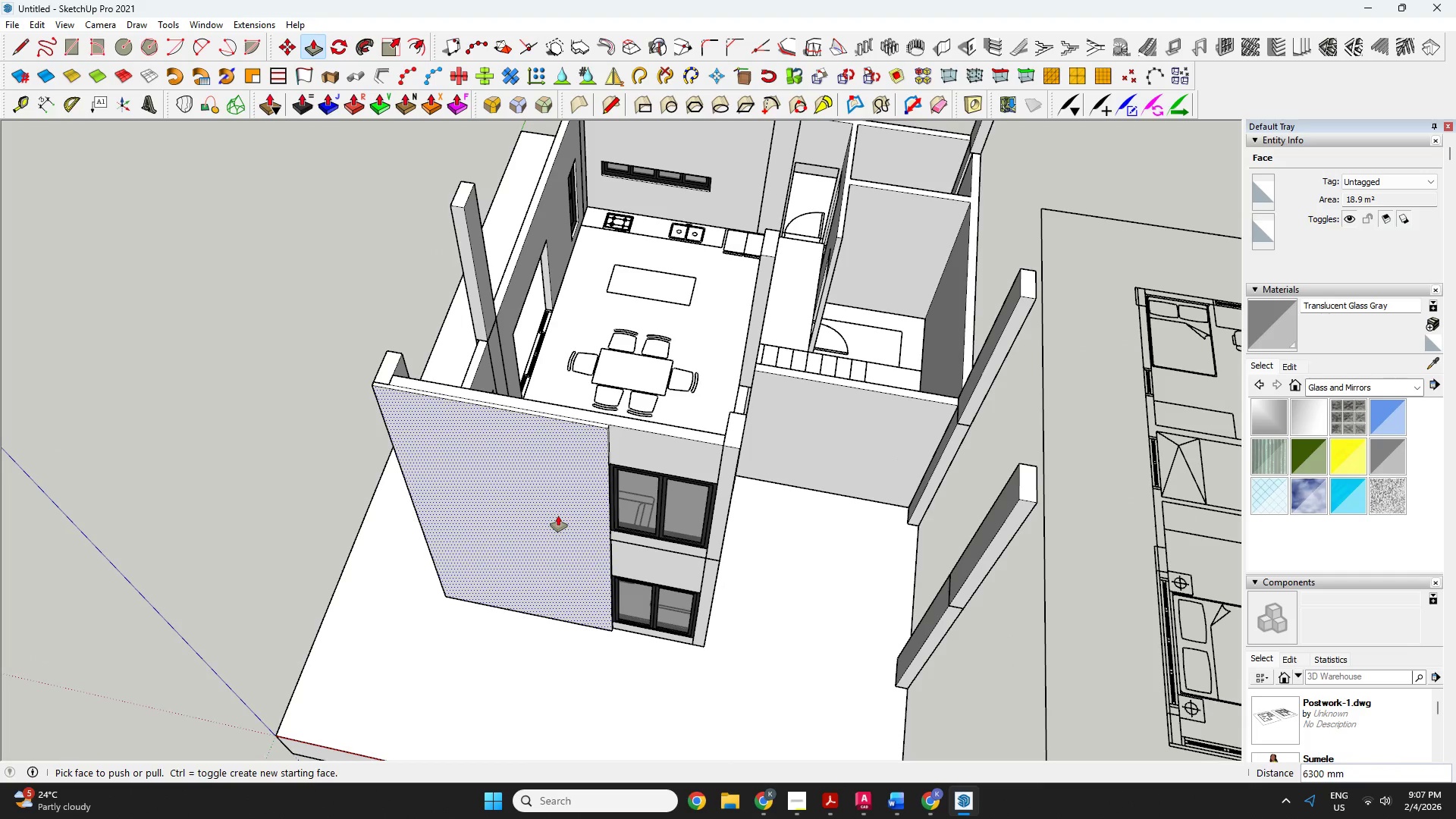 
key(Space)
 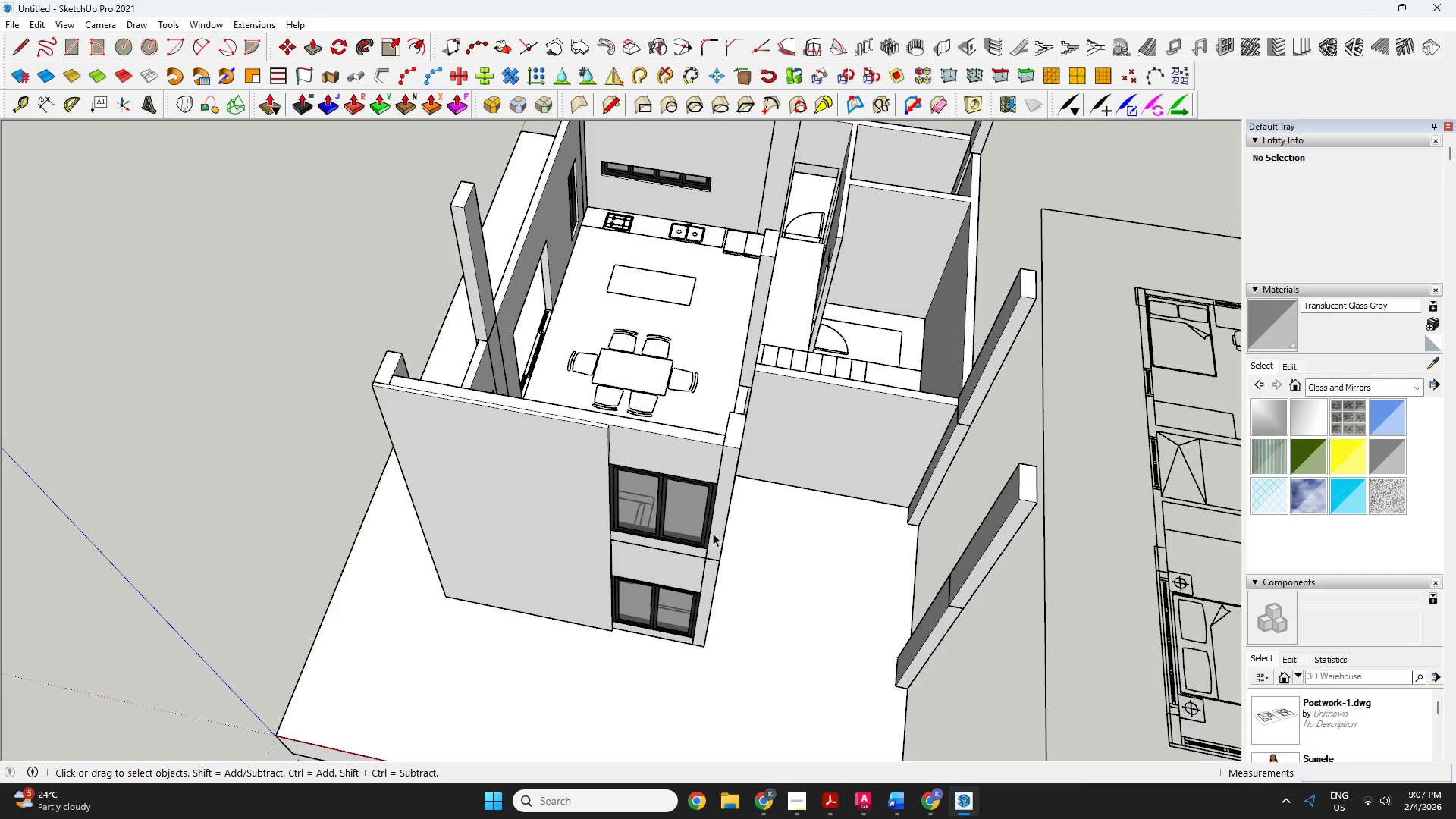 
key(O)
 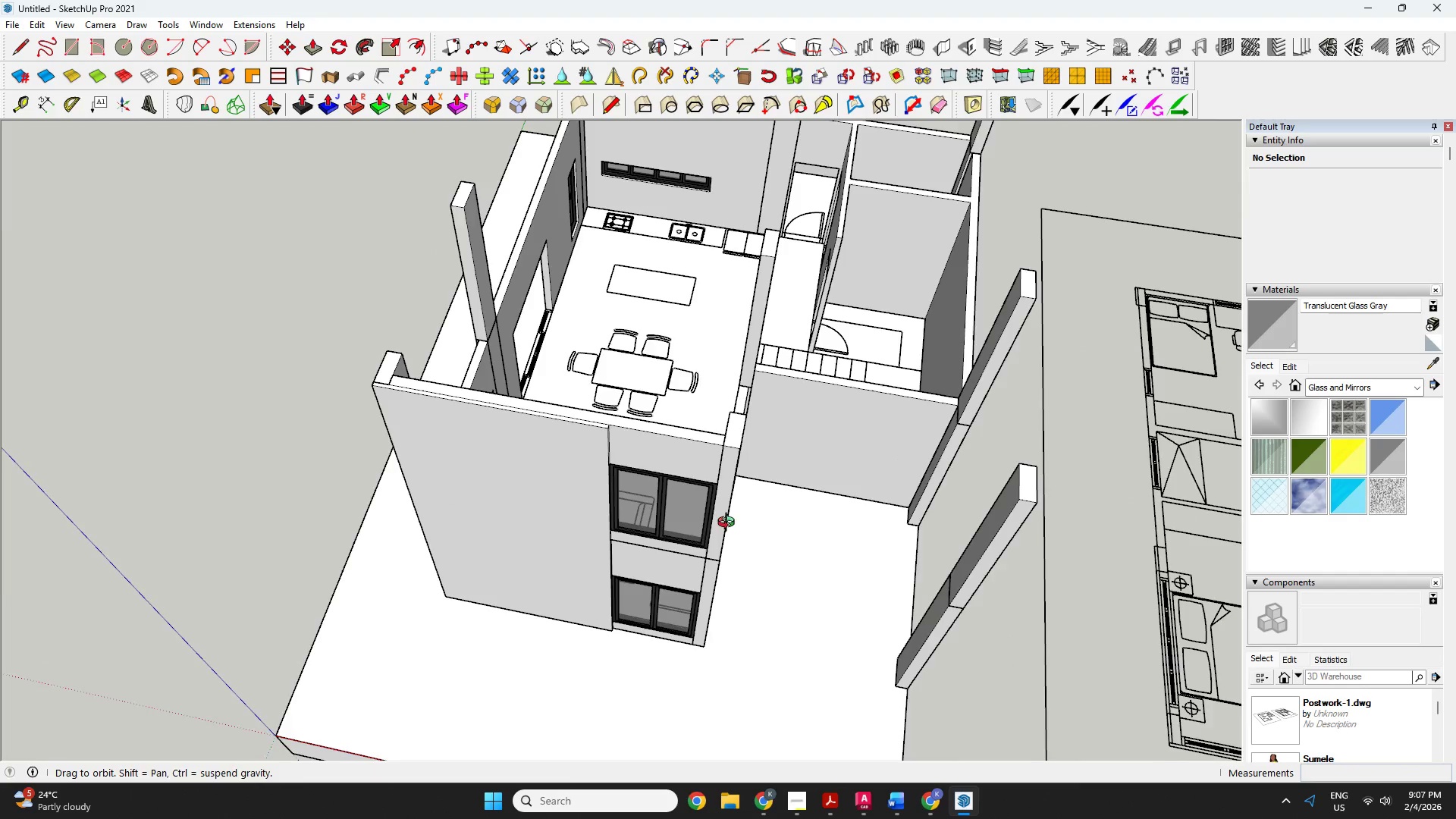 
left_click_drag(start_coordinate=[722, 538], to_coordinate=[0, 423])
 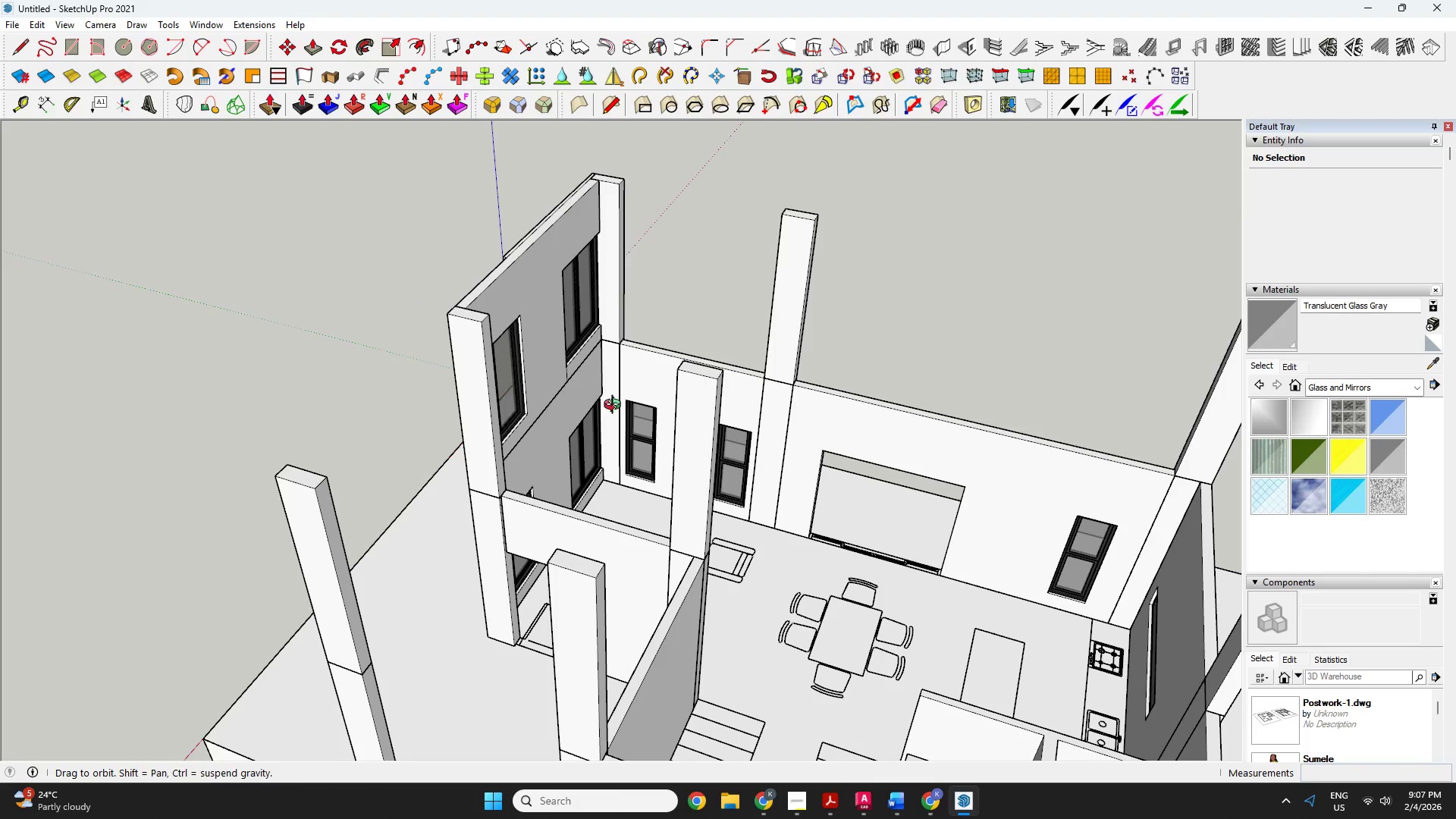 
left_click_drag(start_coordinate=[616, 406], to_coordinate=[289, 416])
 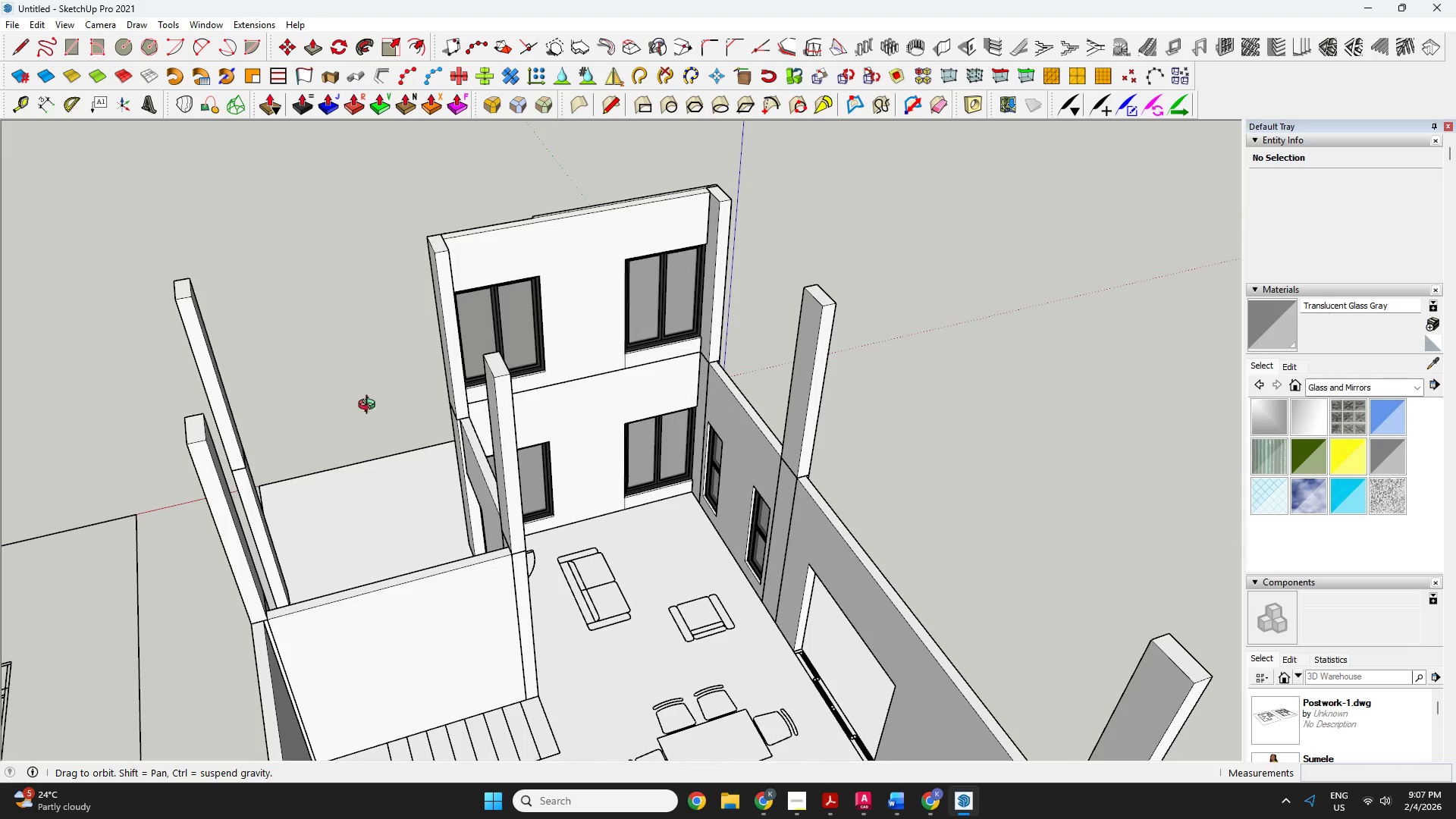 
key(Space)
 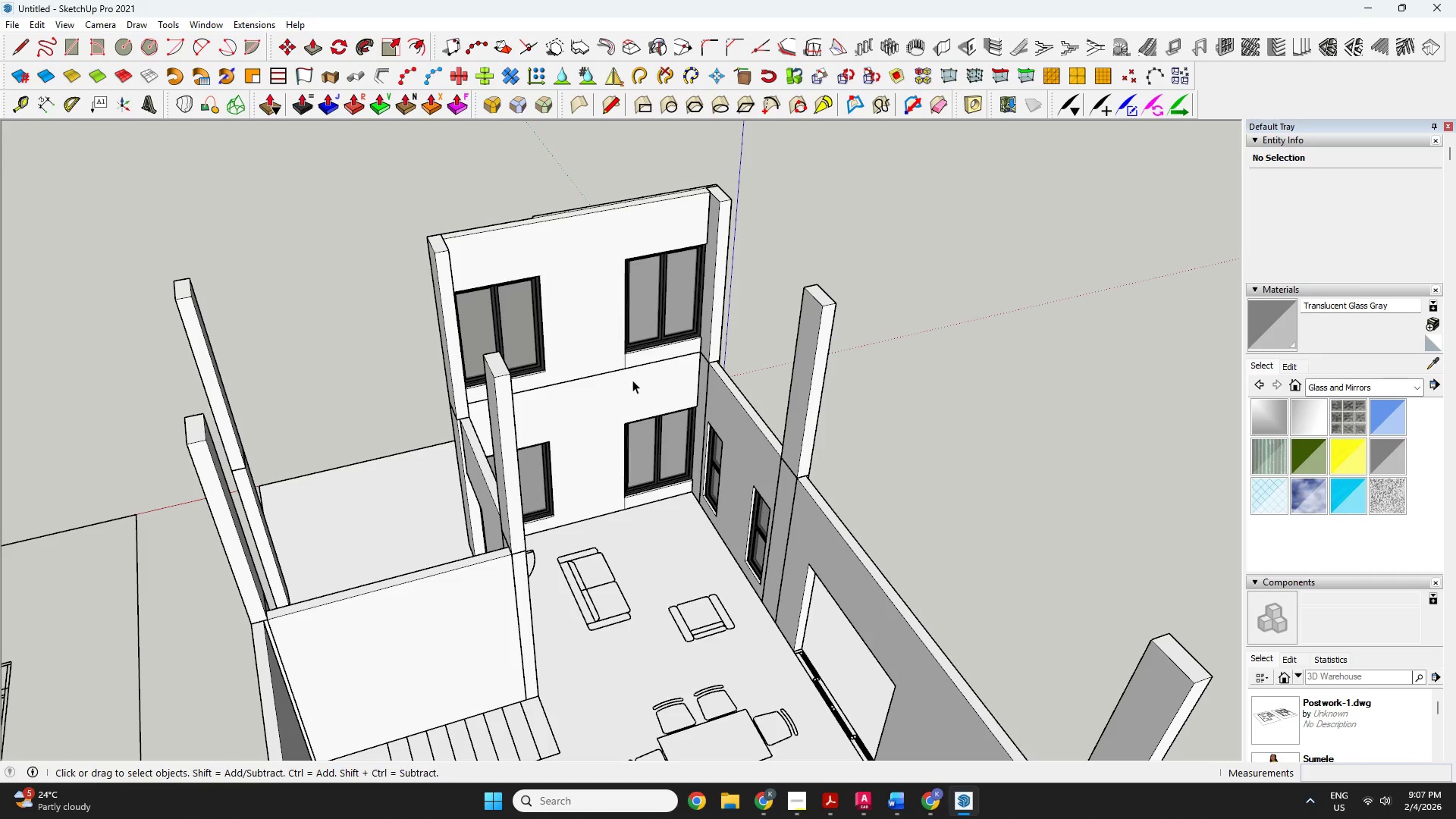 
left_click([532, 355])
 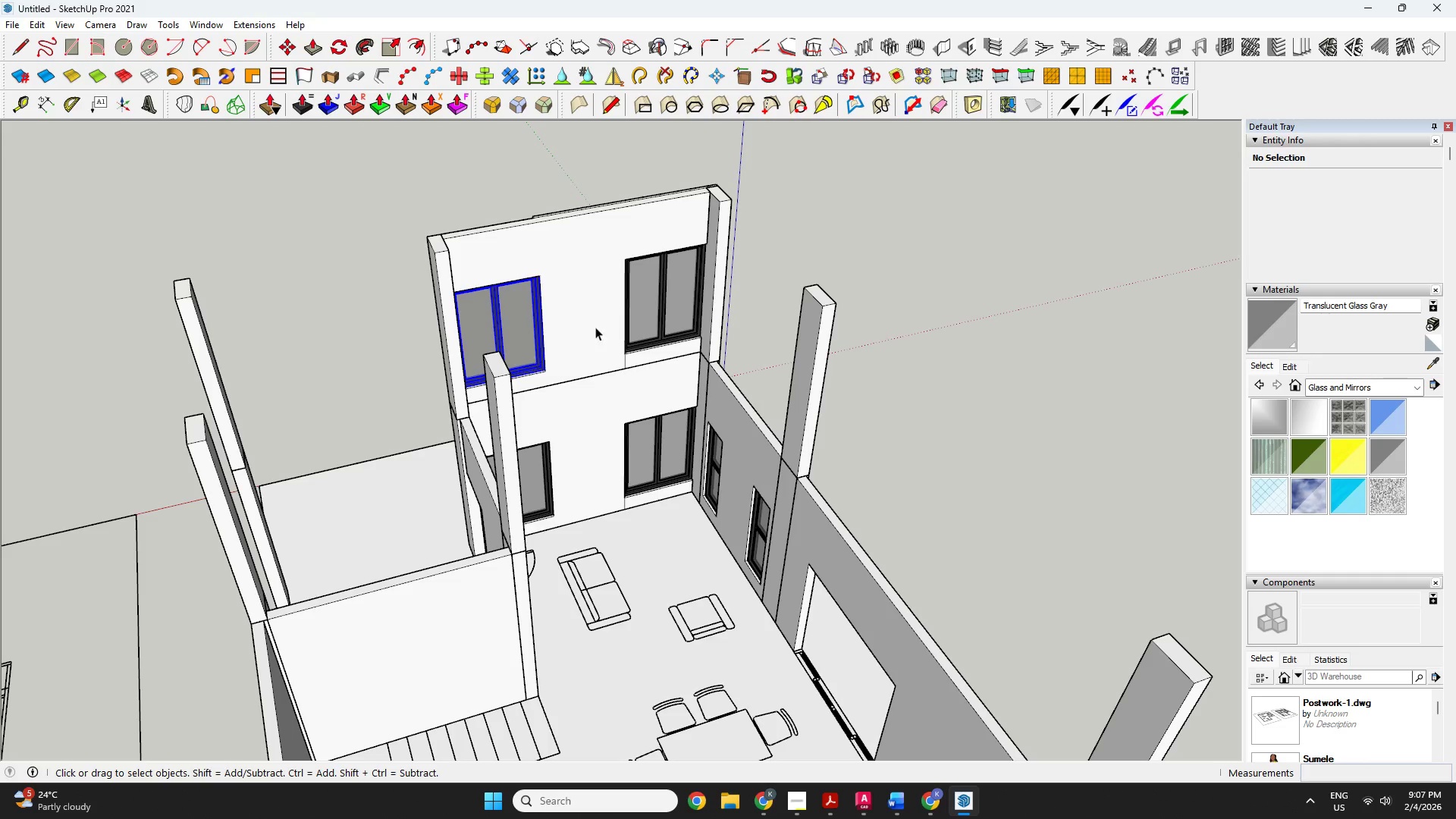 
key(Shift+ShiftLeft)
 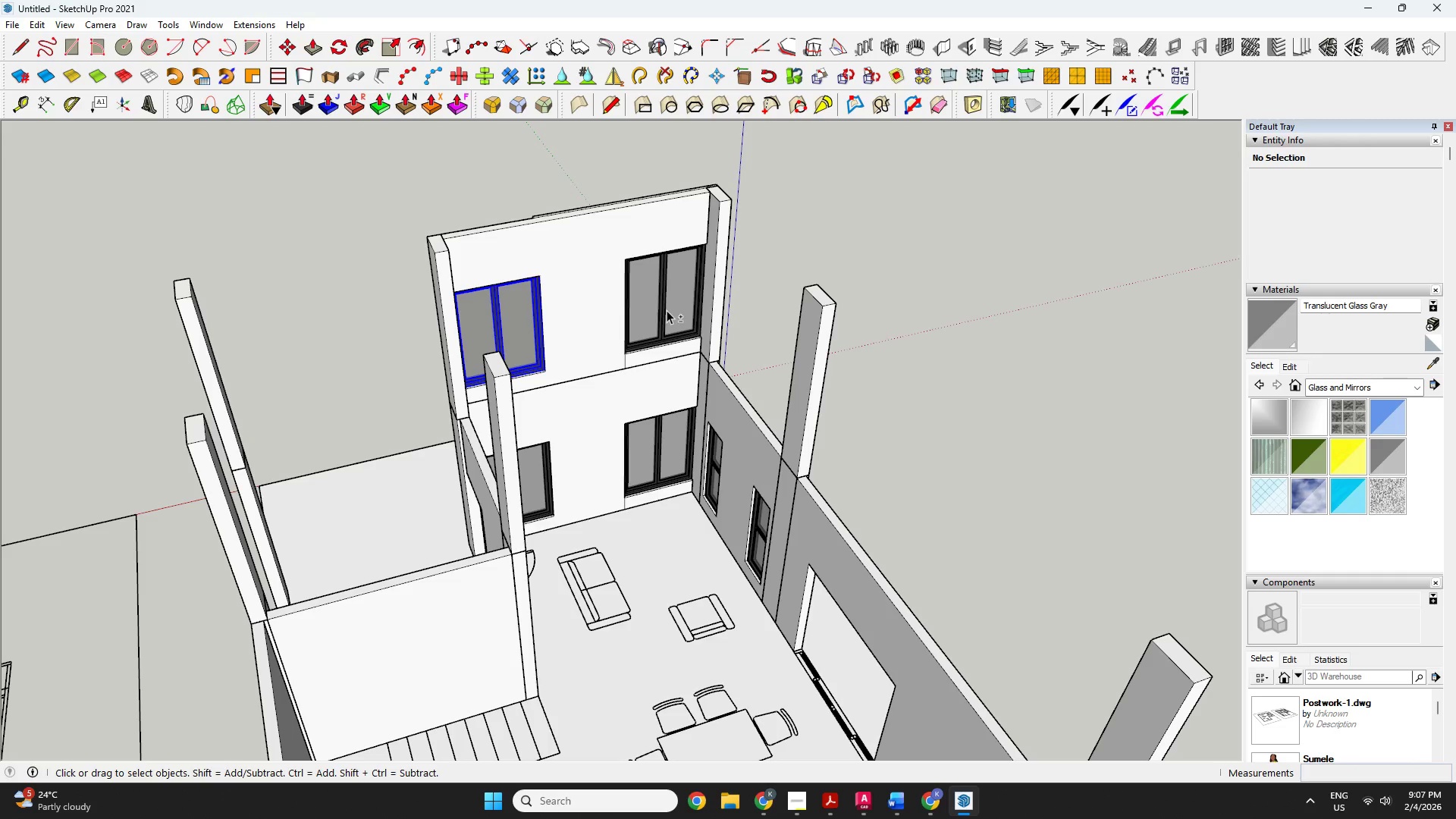 
left_click([667, 310])
 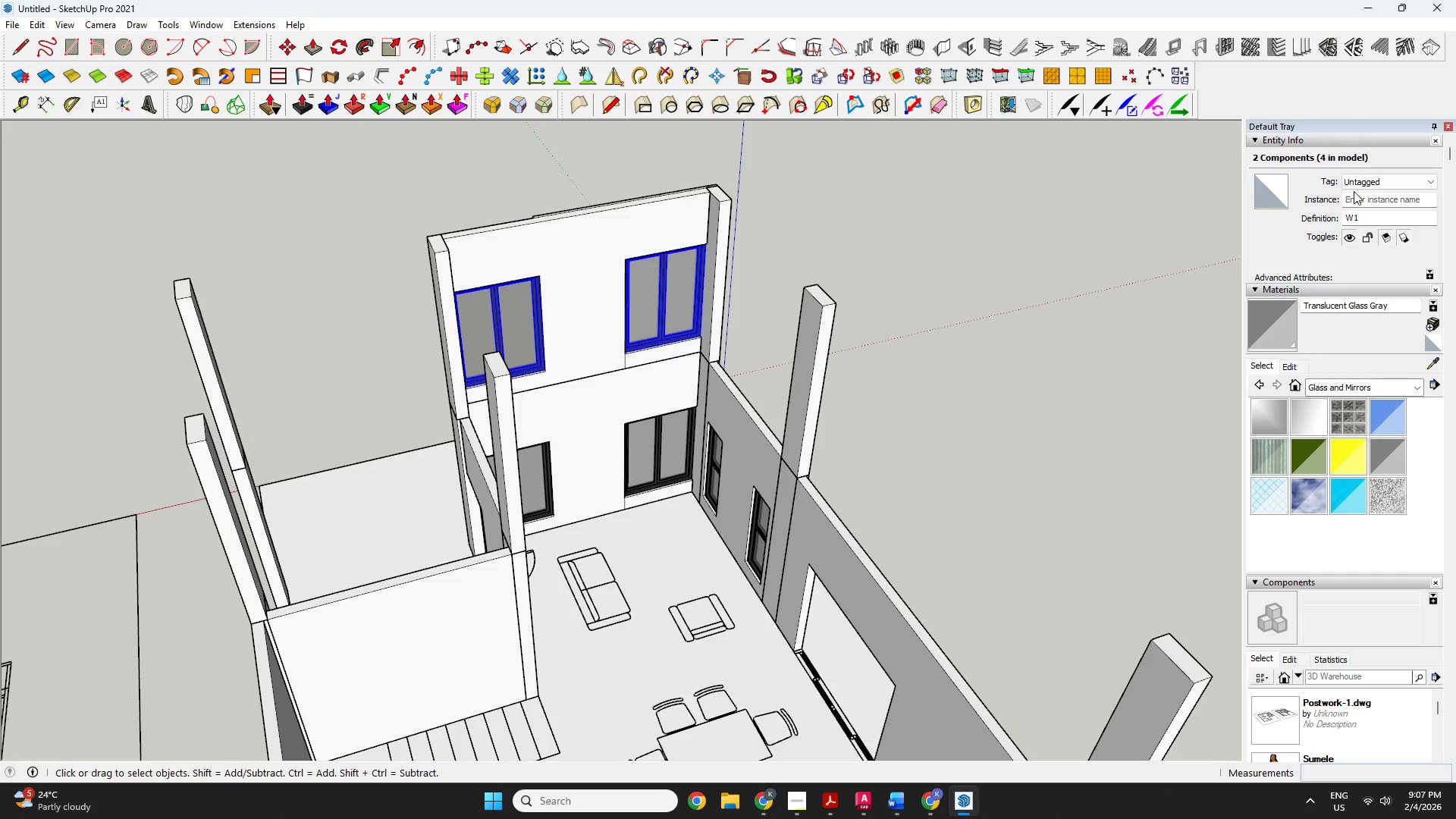 
left_click([1359, 187])
 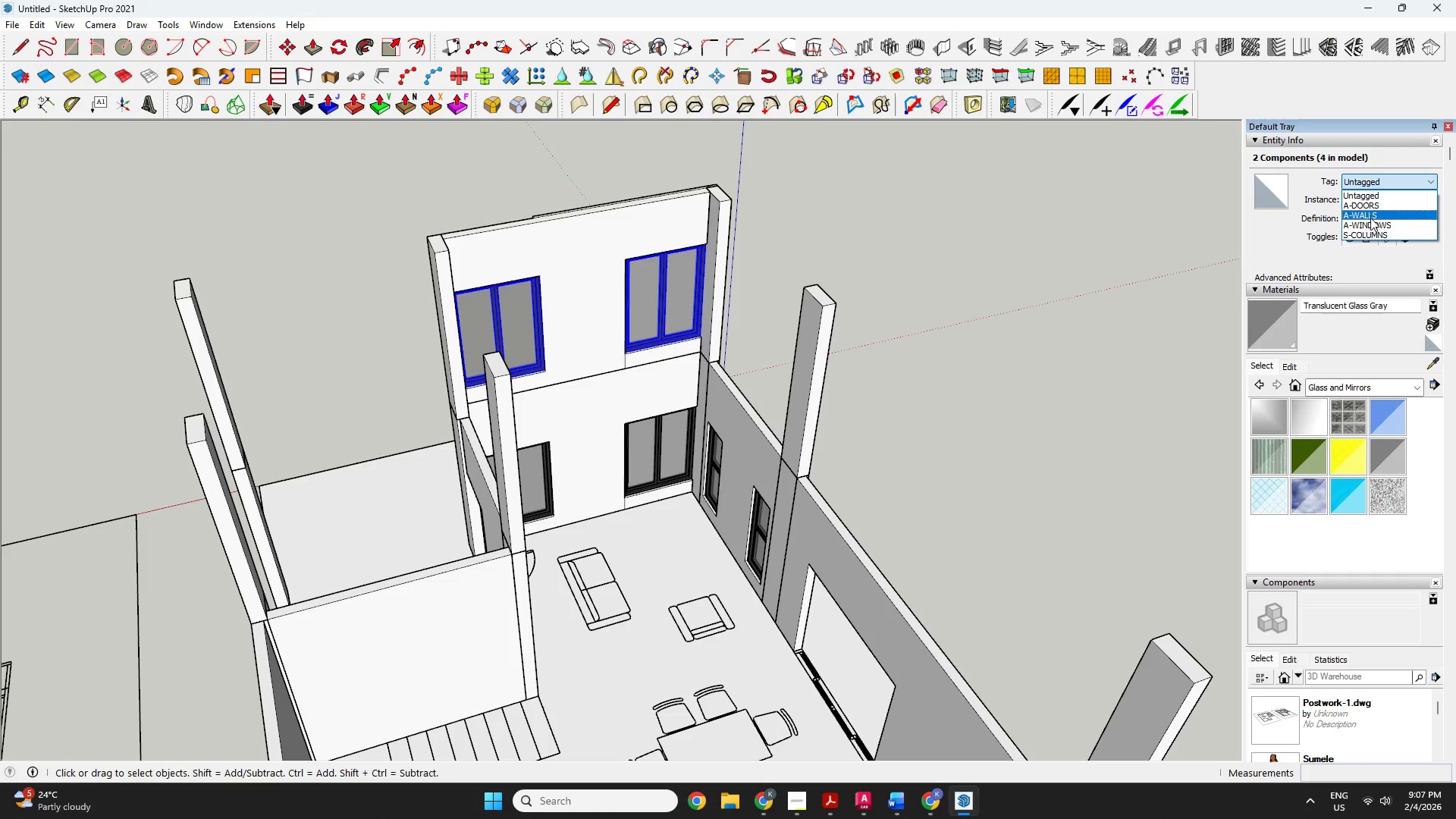 
left_click([1370, 223])
 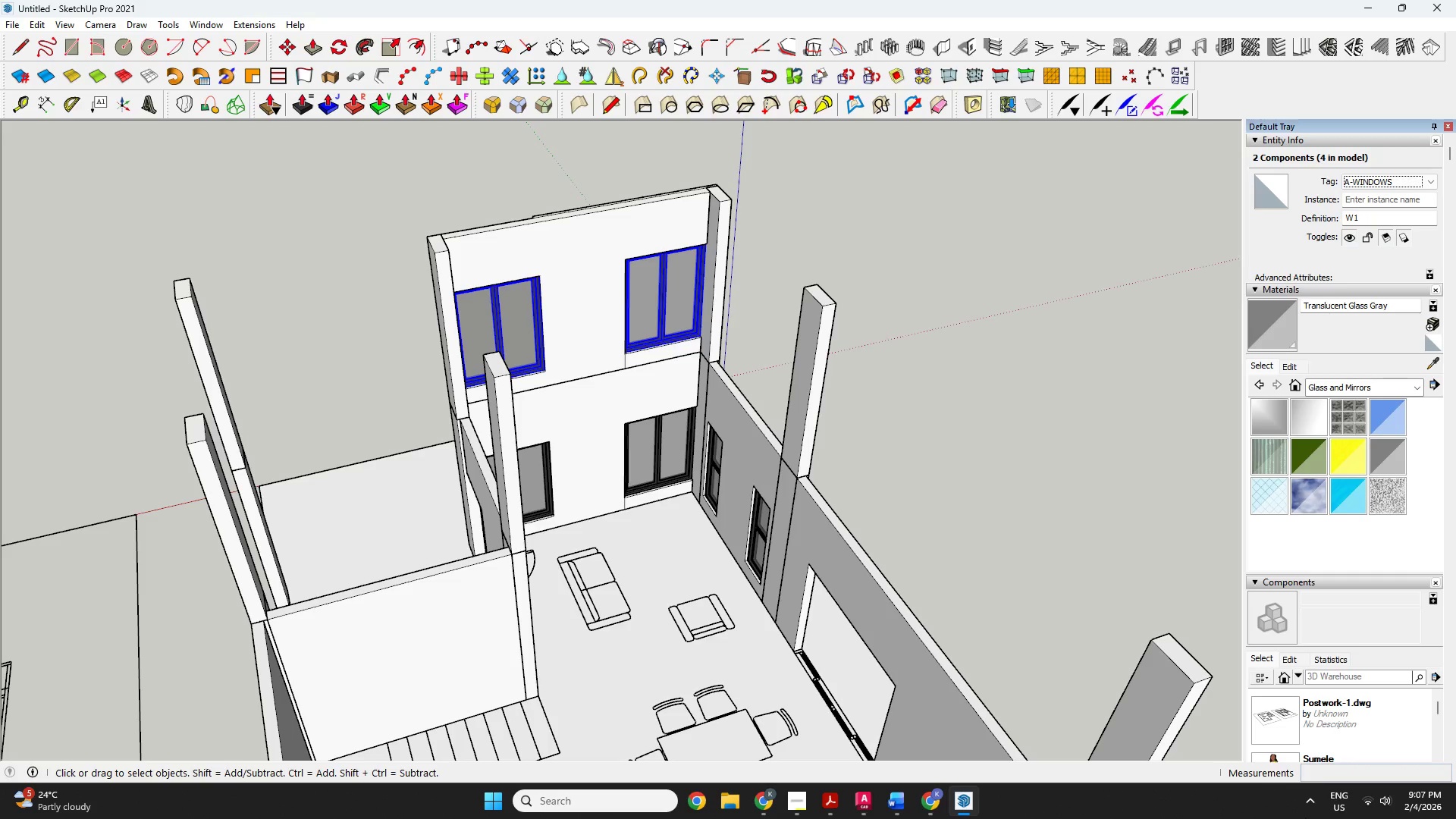 
scroll: coordinate [1377, 673], scroll_direction: down, amount: 8.0
 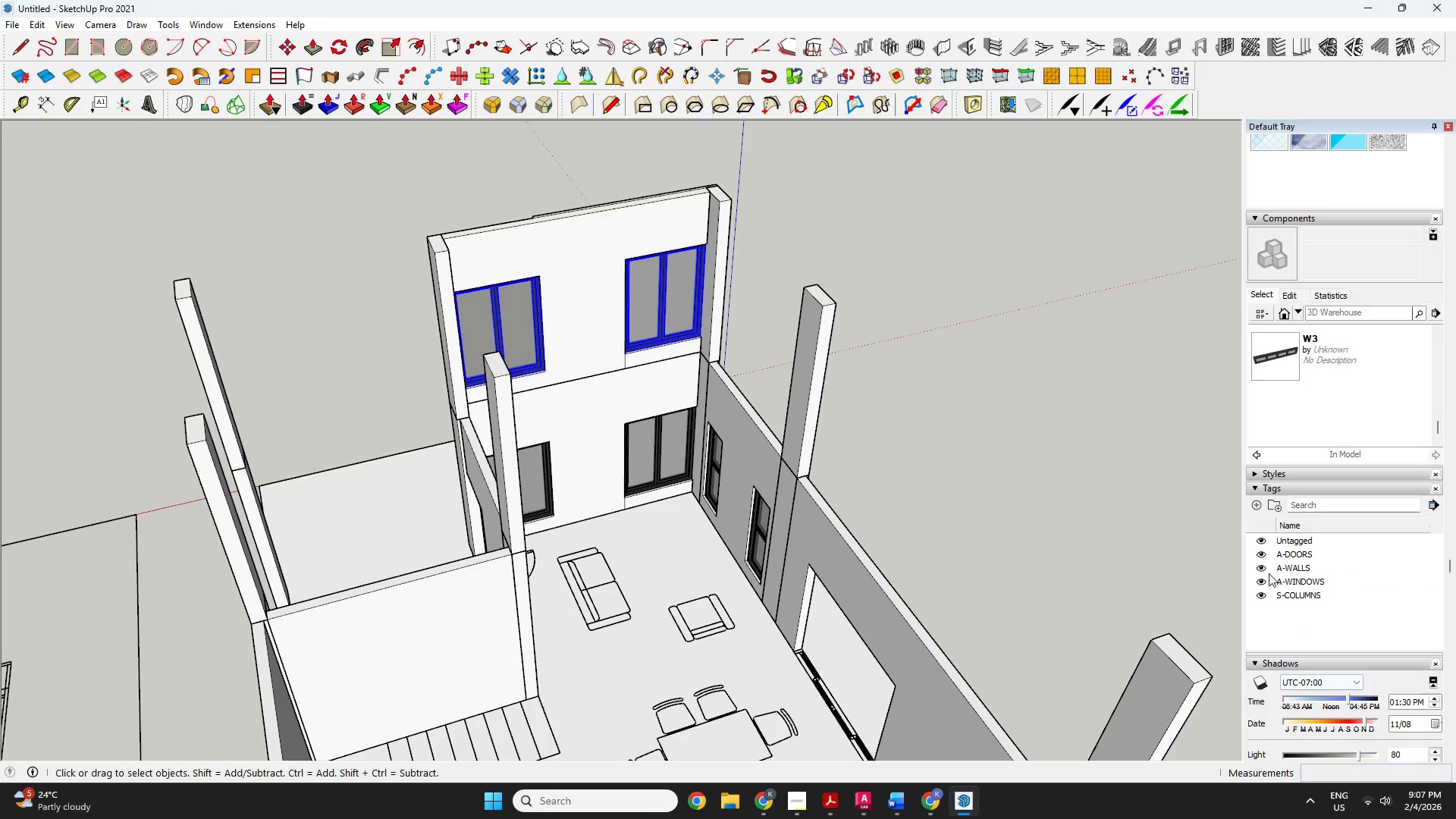 
left_click([1260, 581])
 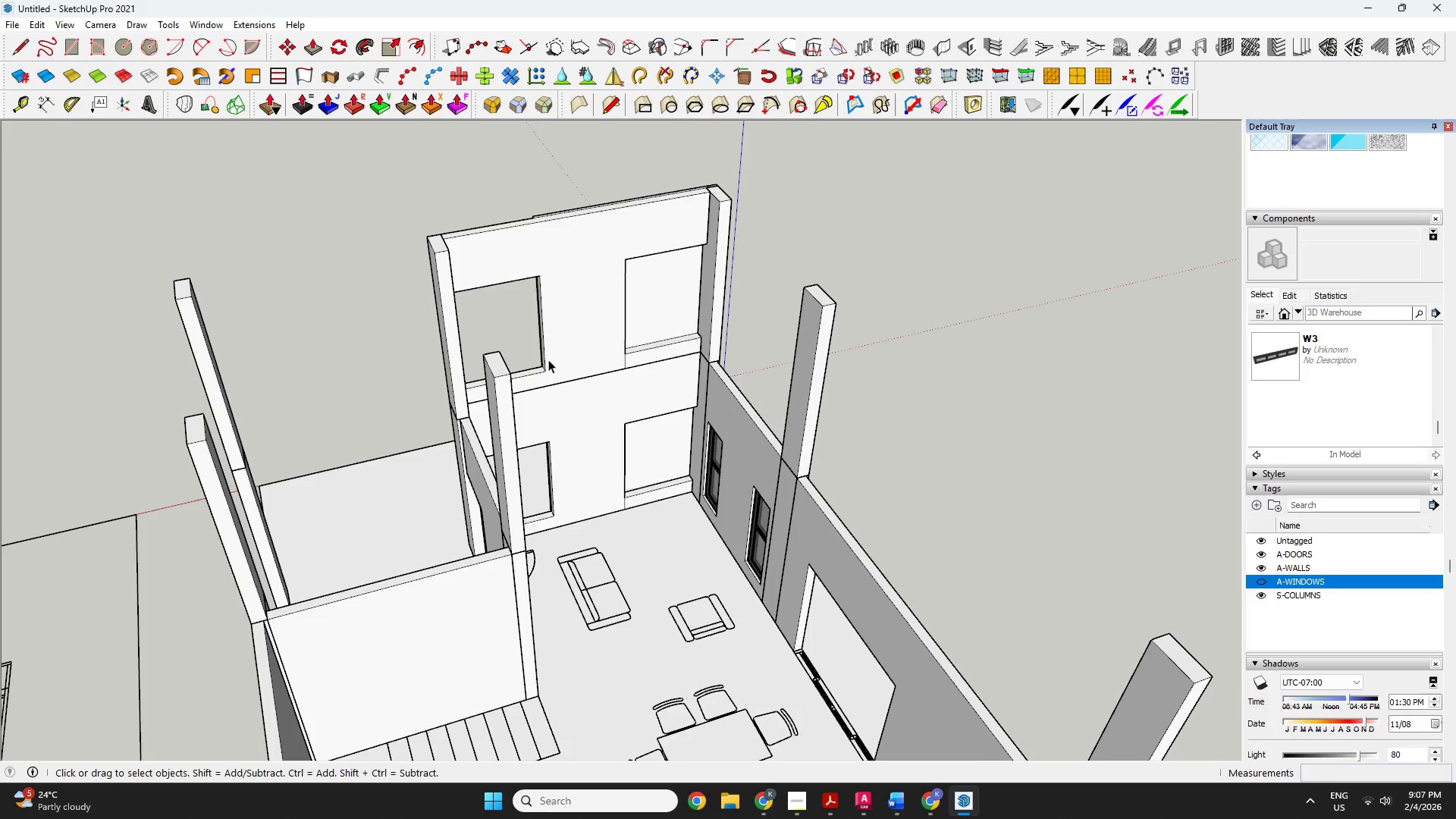 
left_click([670, 336])
 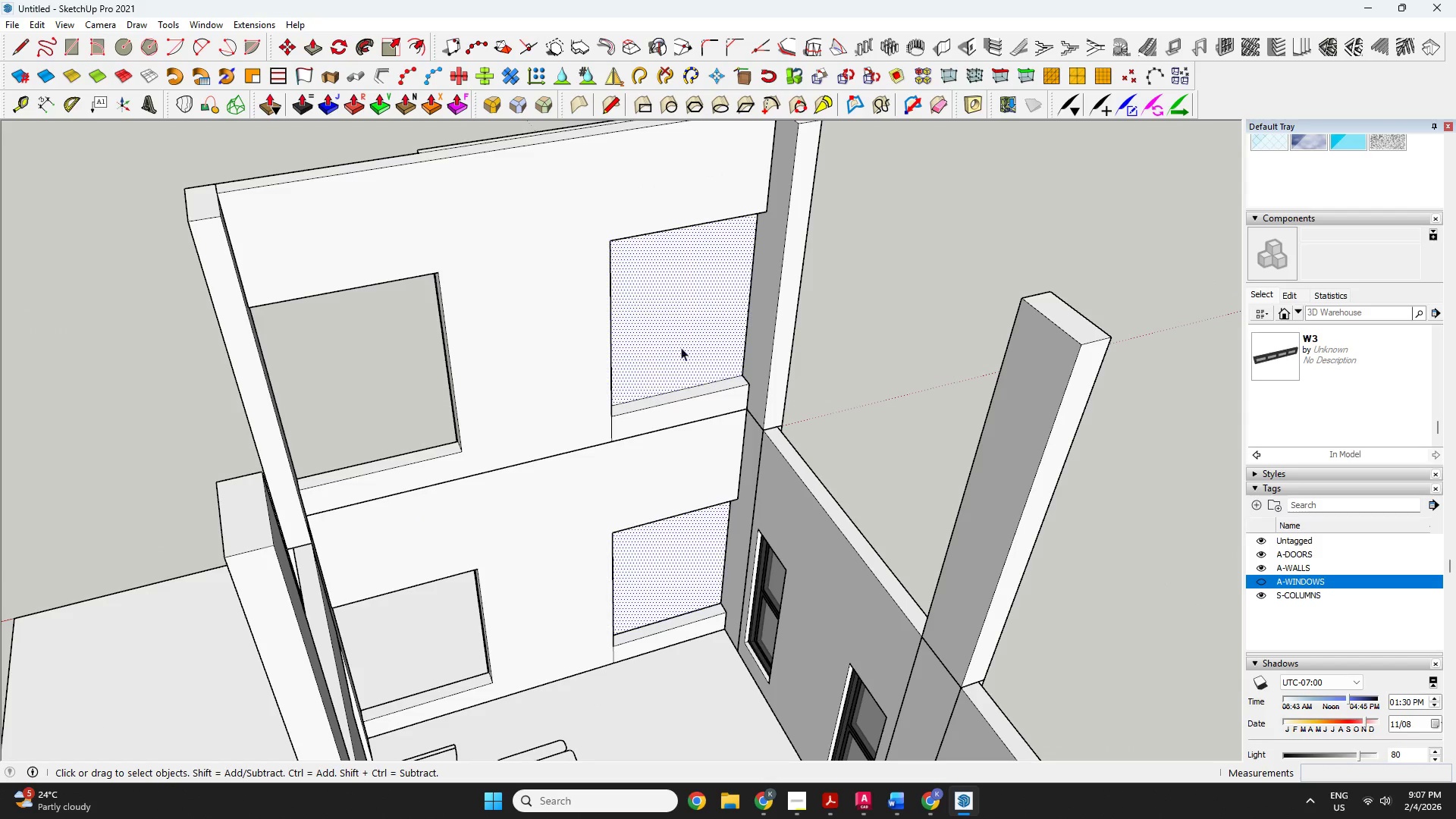 
scroll: coordinate [585, 330], scroll_direction: up, amount: 7.0
 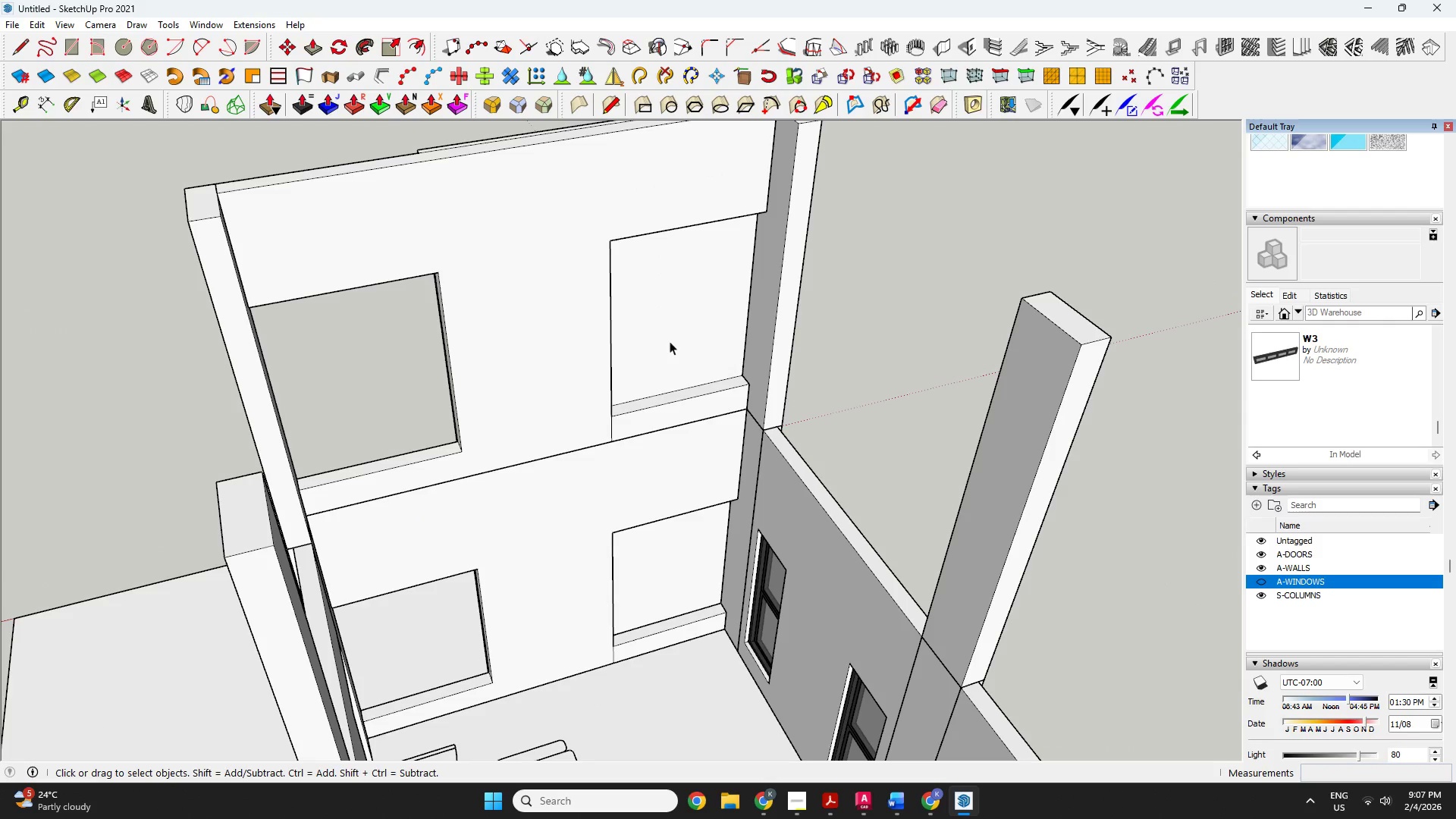 
key(R)
 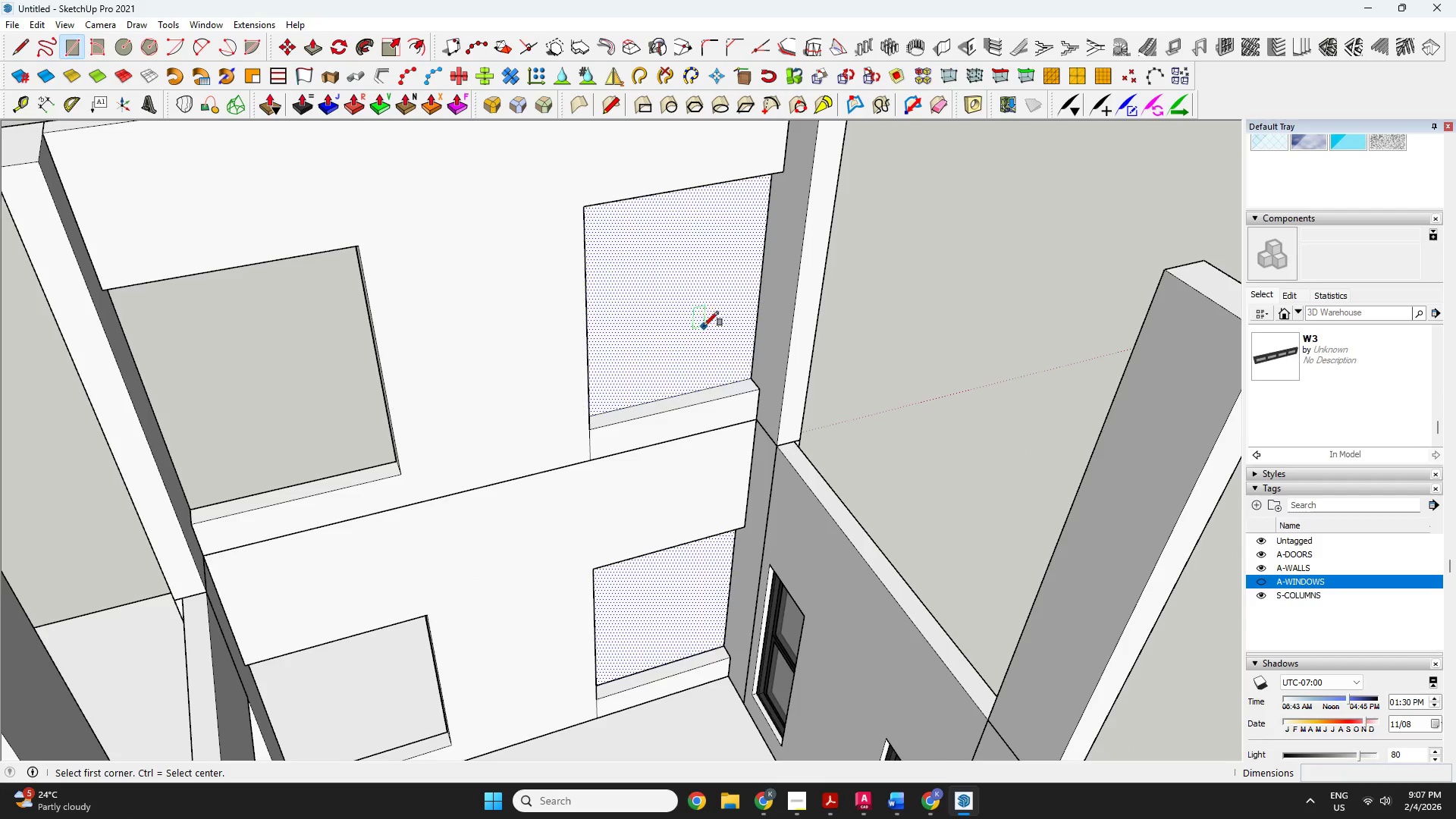 
scroll: coordinate [704, 362], scroll_direction: up, amount: 2.0
 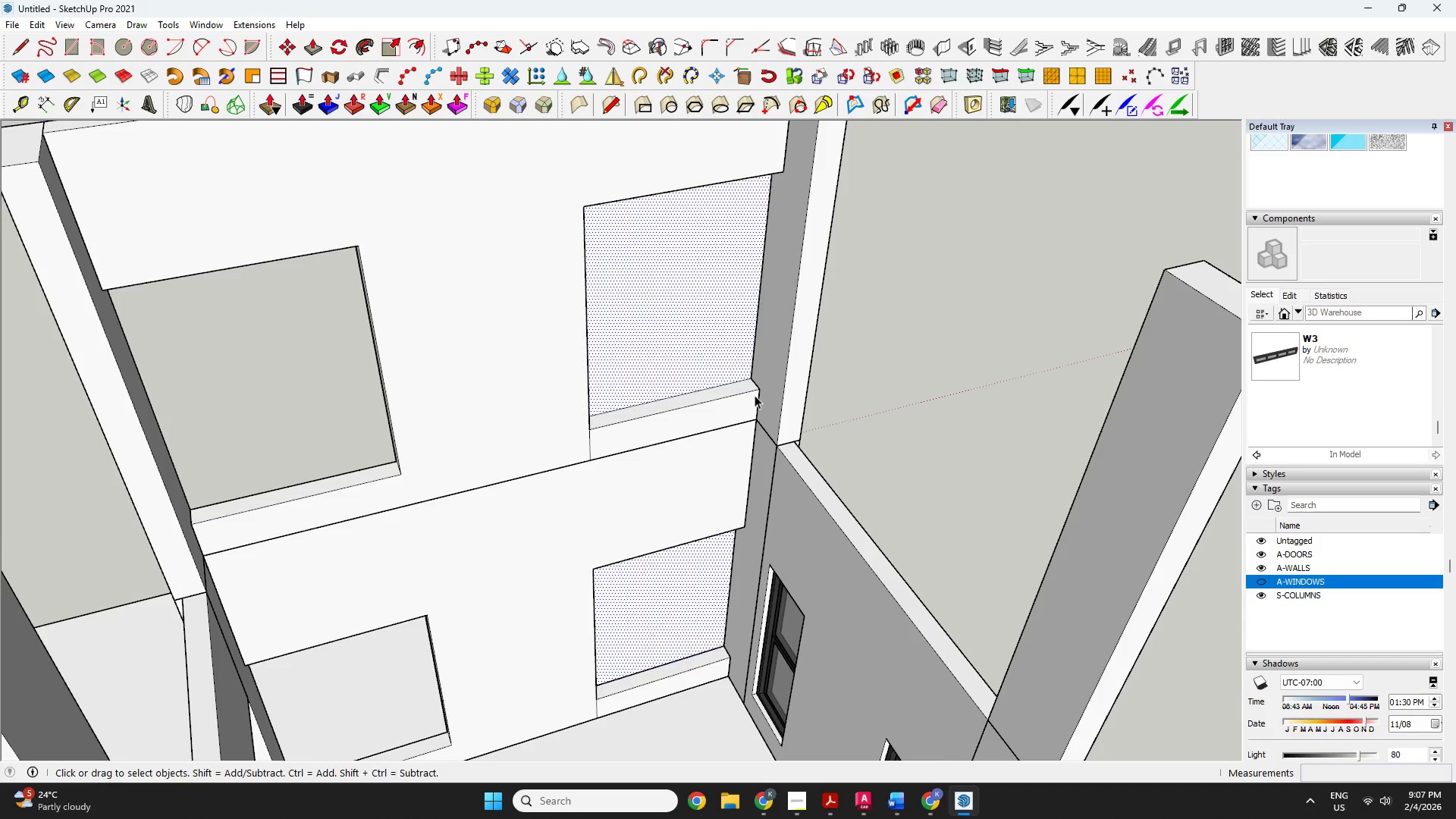 
key(O)
 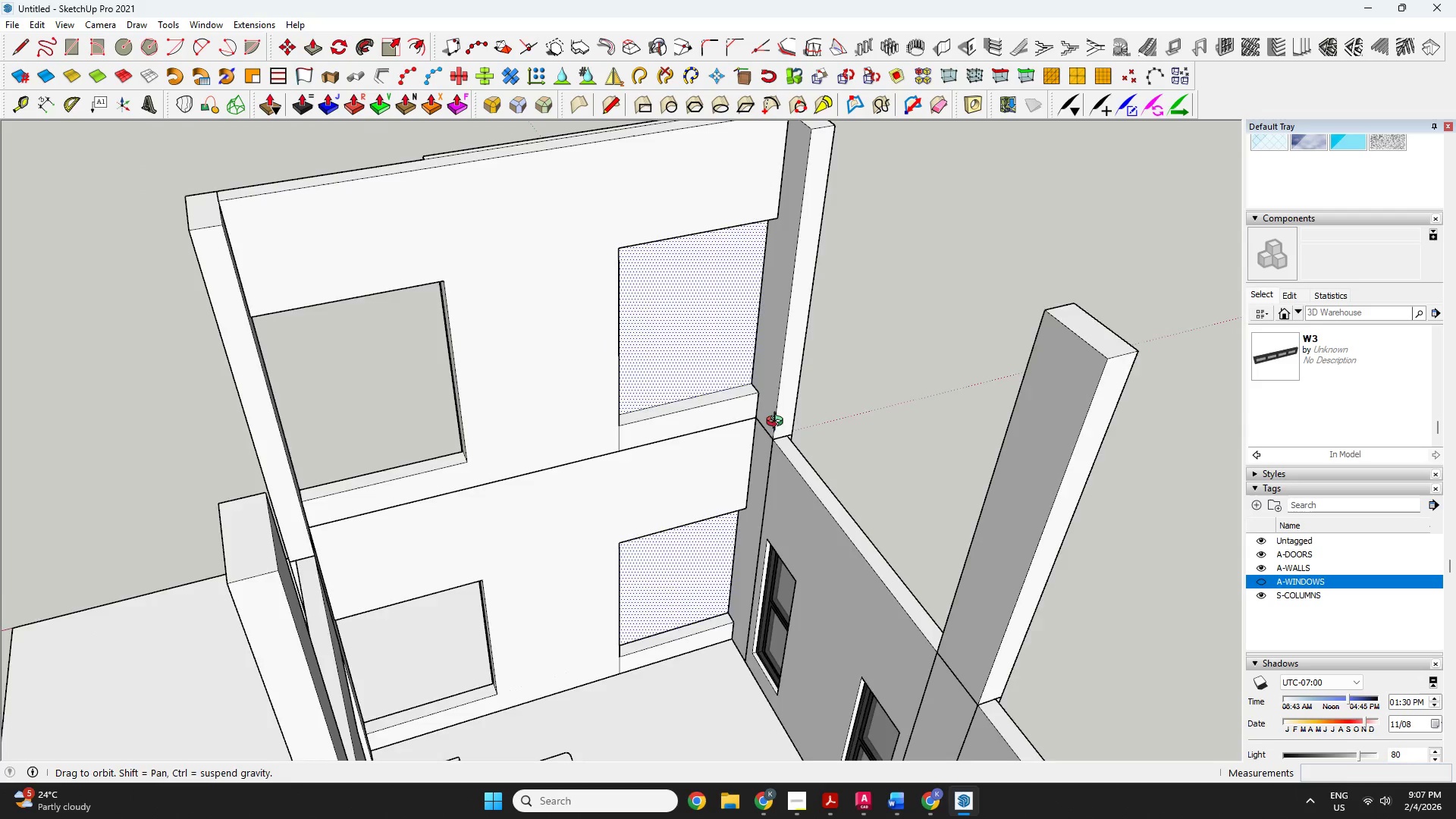 
left_click_drag(start_coordinate=[775, 428], to_coordinate=[585, 293])
 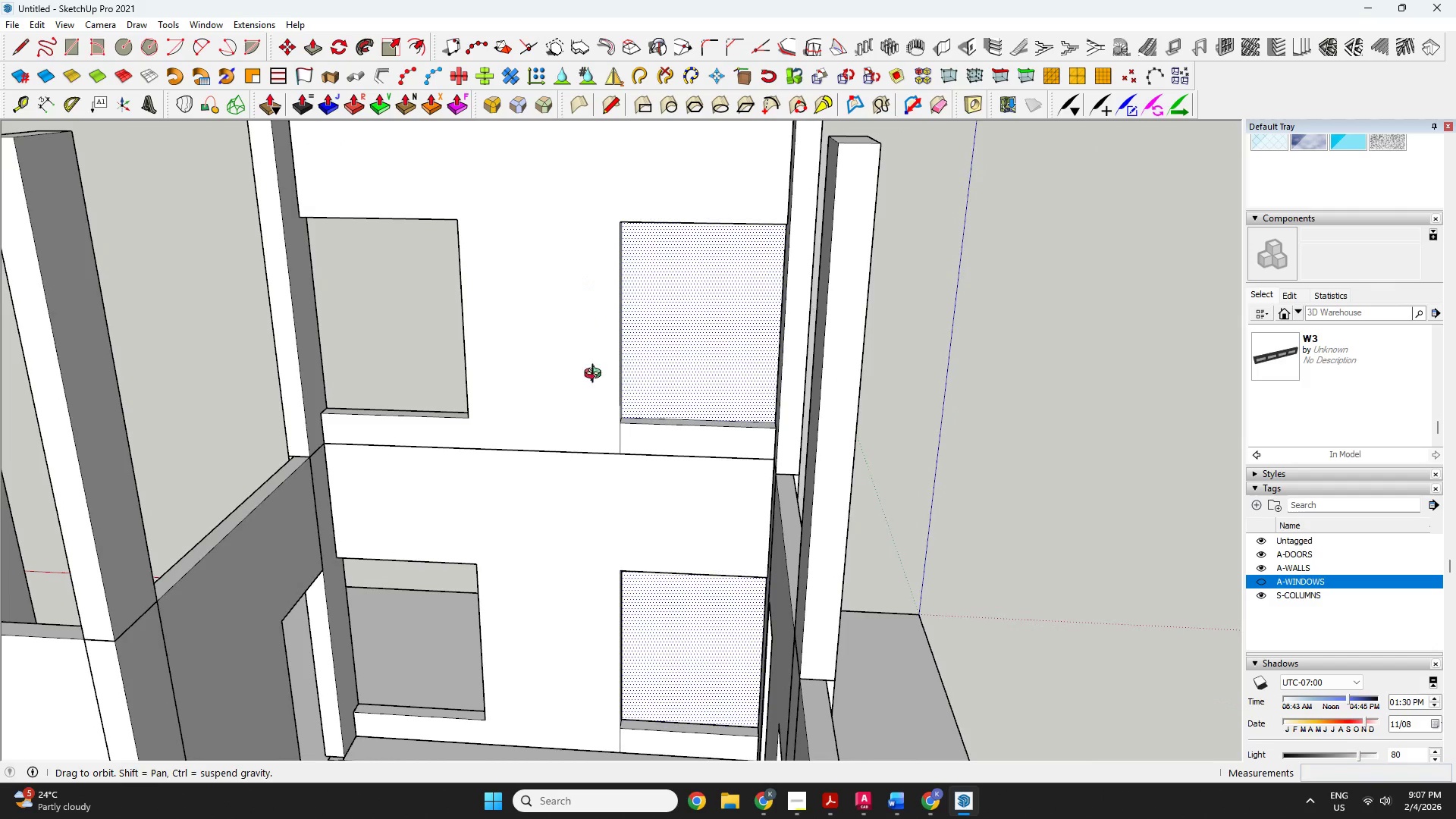 
scroll: coordinate [763, 415], scroll_direction: down, amount: 2.0
 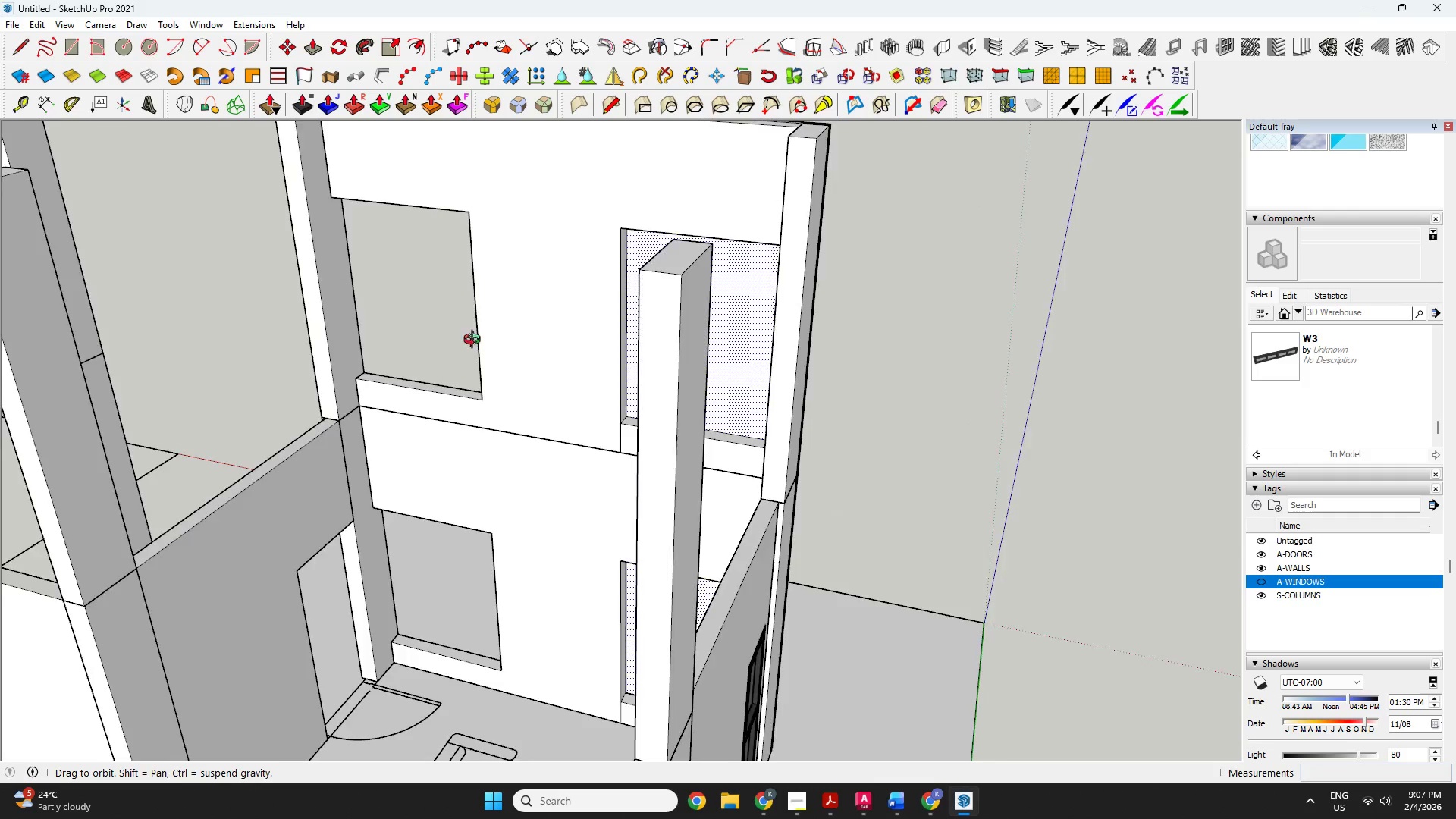 
left_click_drag(start_coordinate=[608, 395], to_coordinate=[566, 271])
 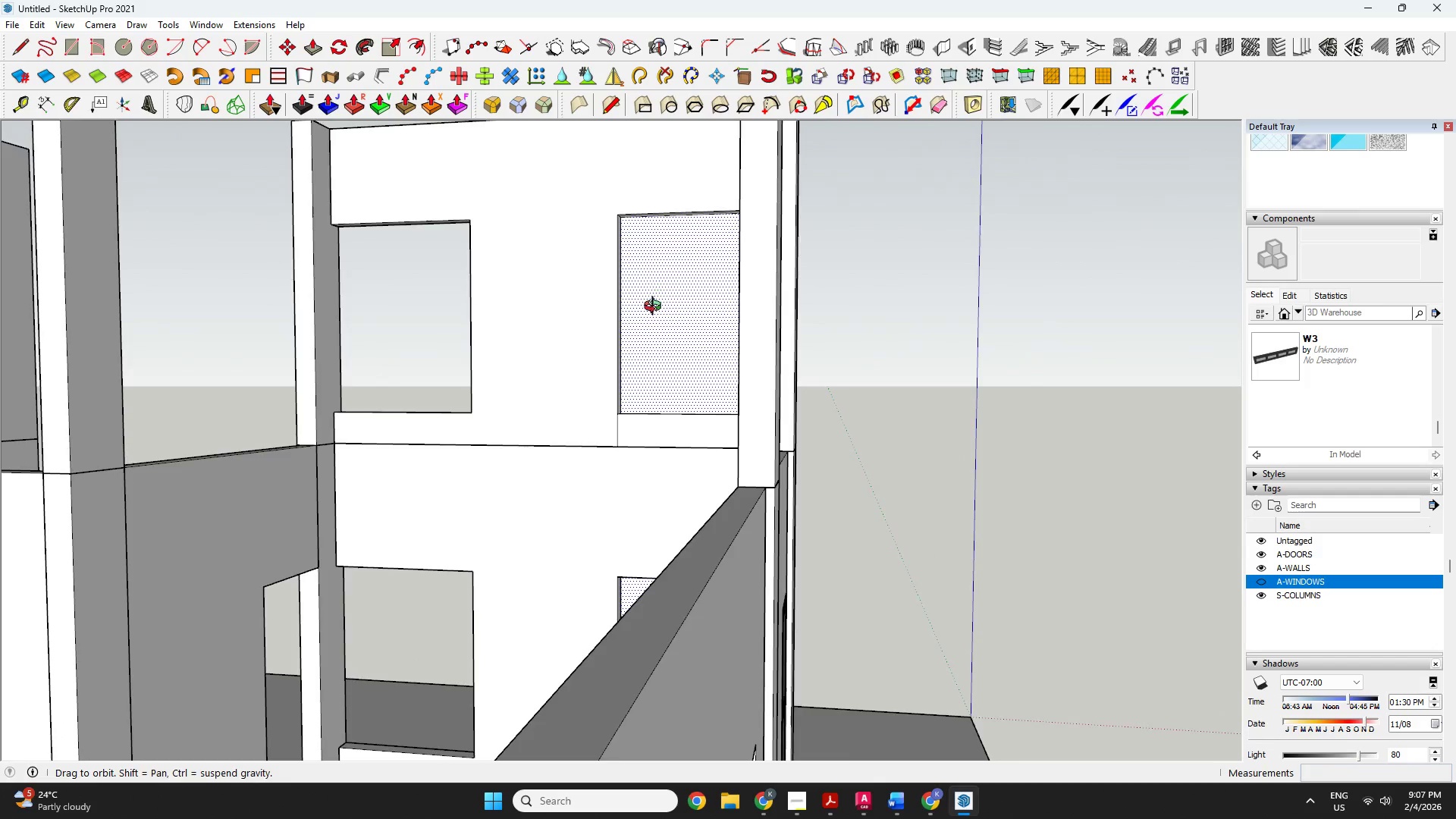 
scroll: coordinate [657, 320], scroll_direction: up, amount: 5.0
 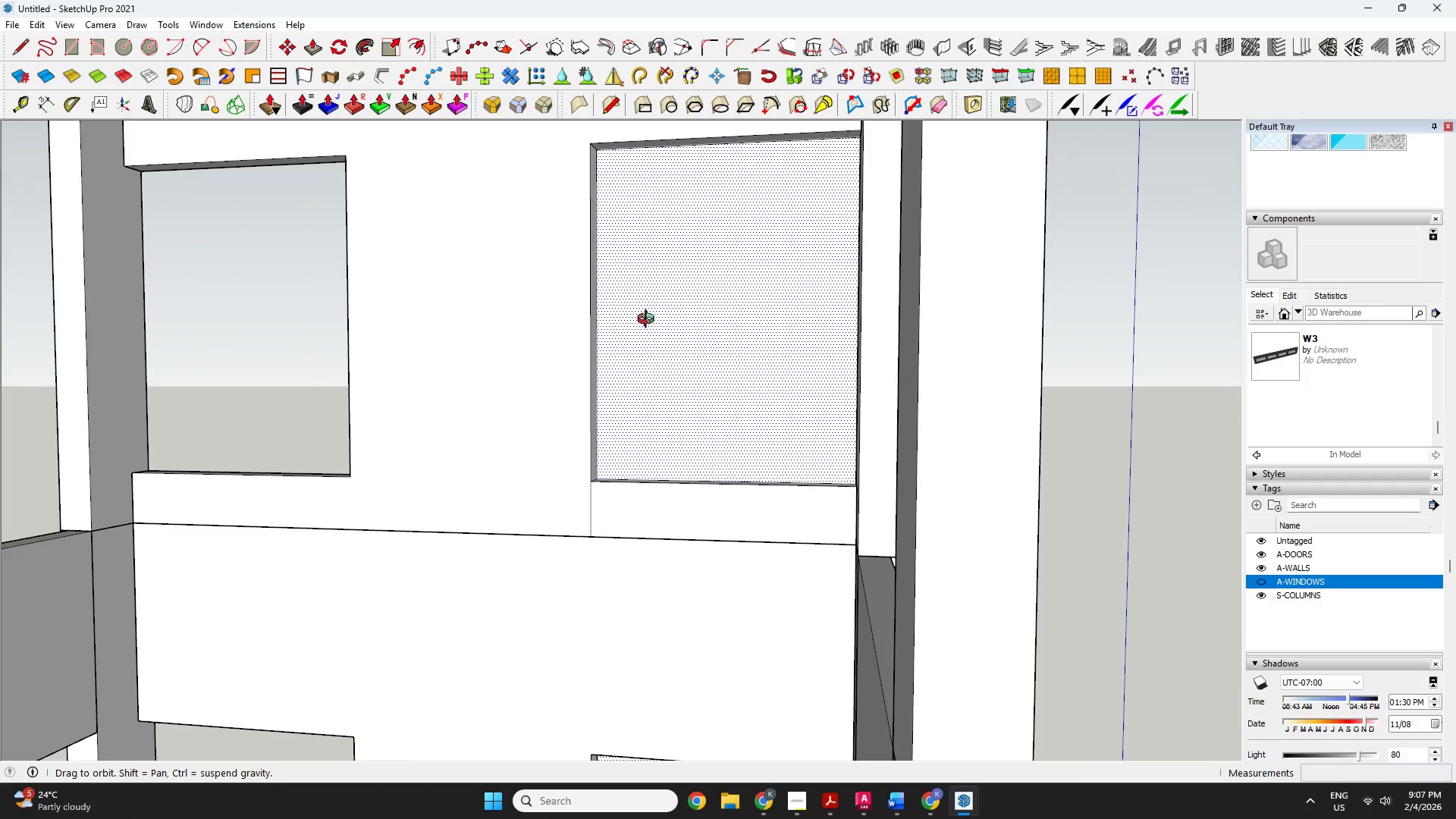 
key(R)
 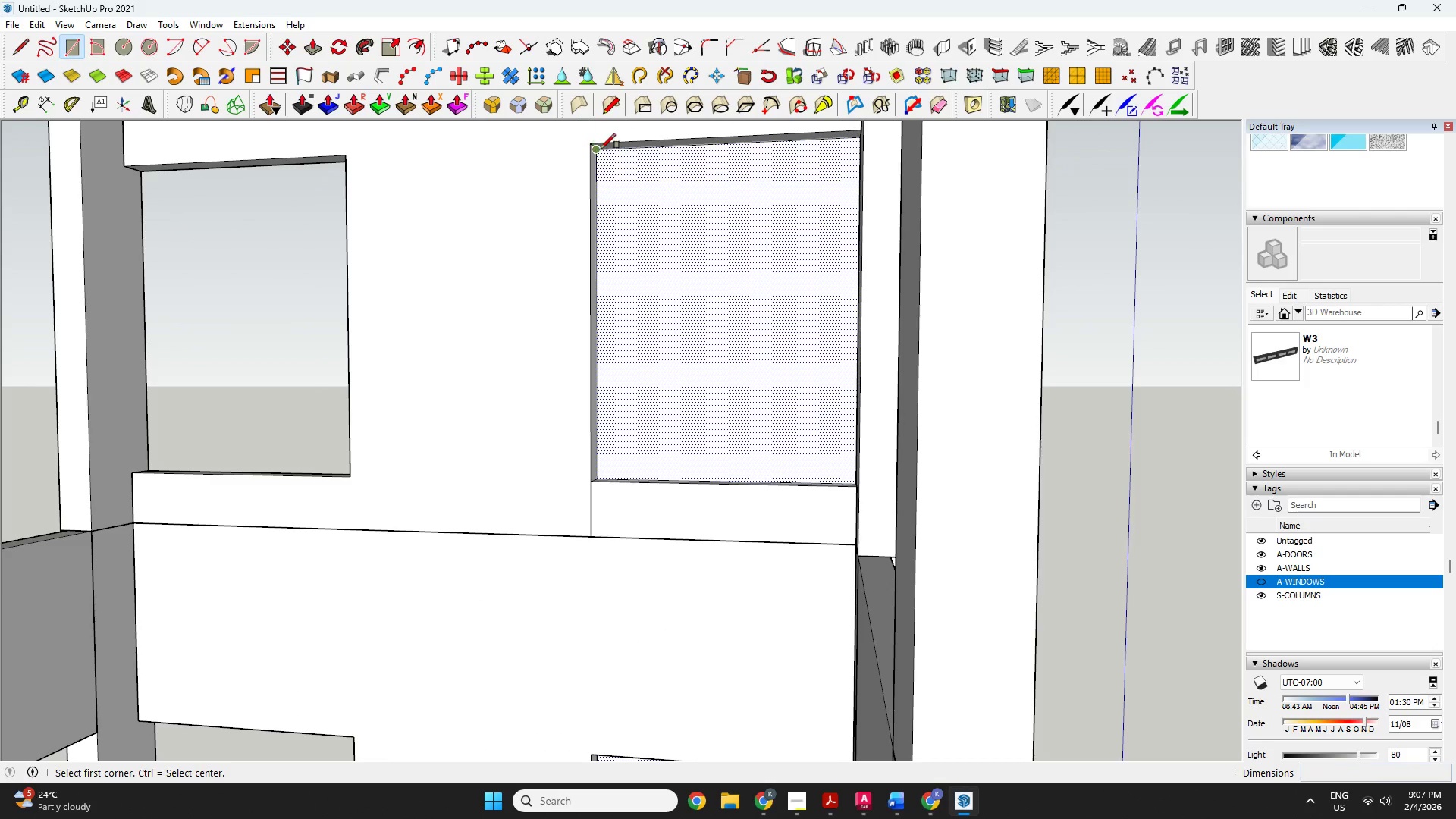 
left_click([601, 149])
 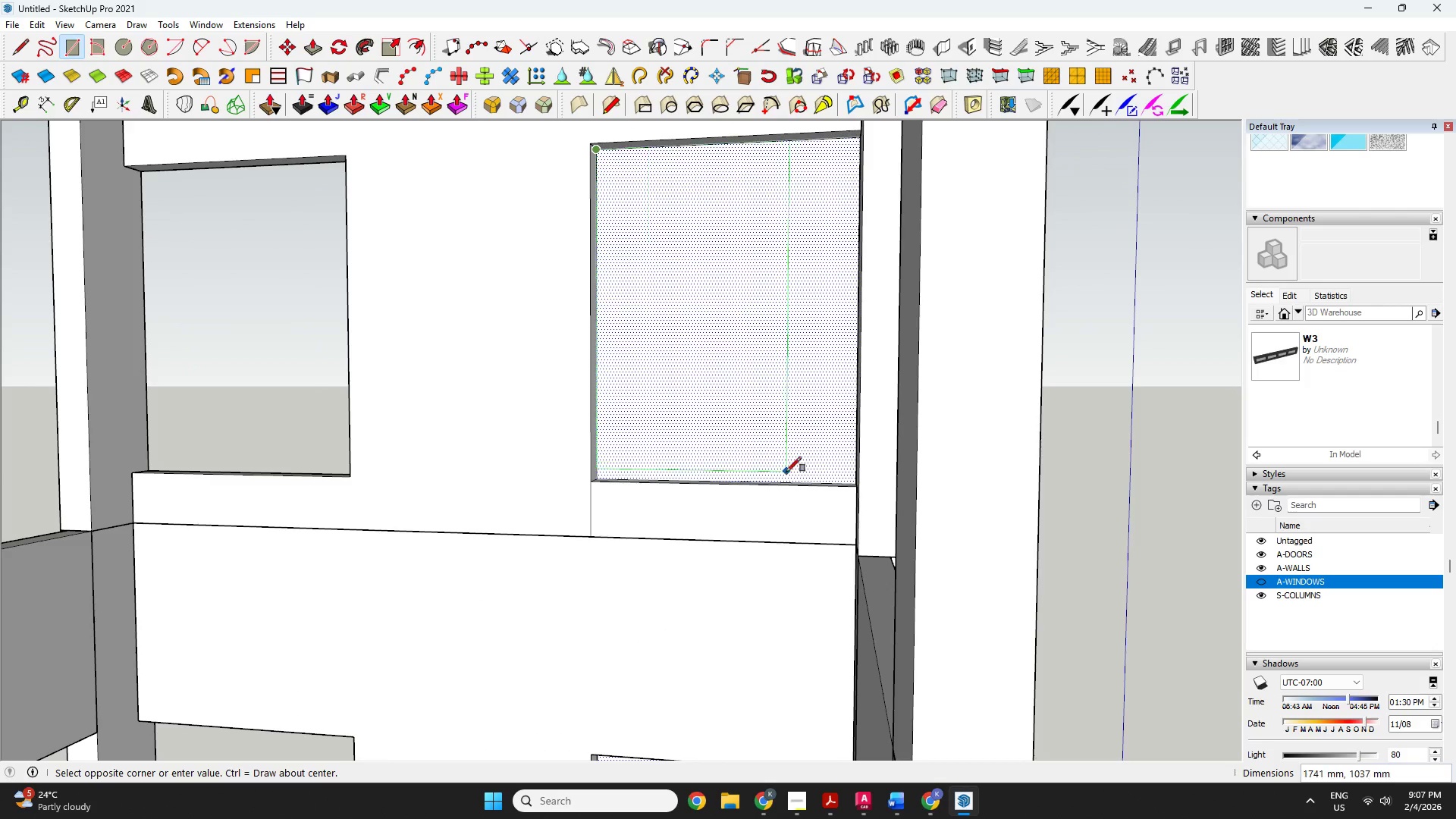 
scroll: coordinate [855, 482], scroll_direction: up, amount: 8.0
 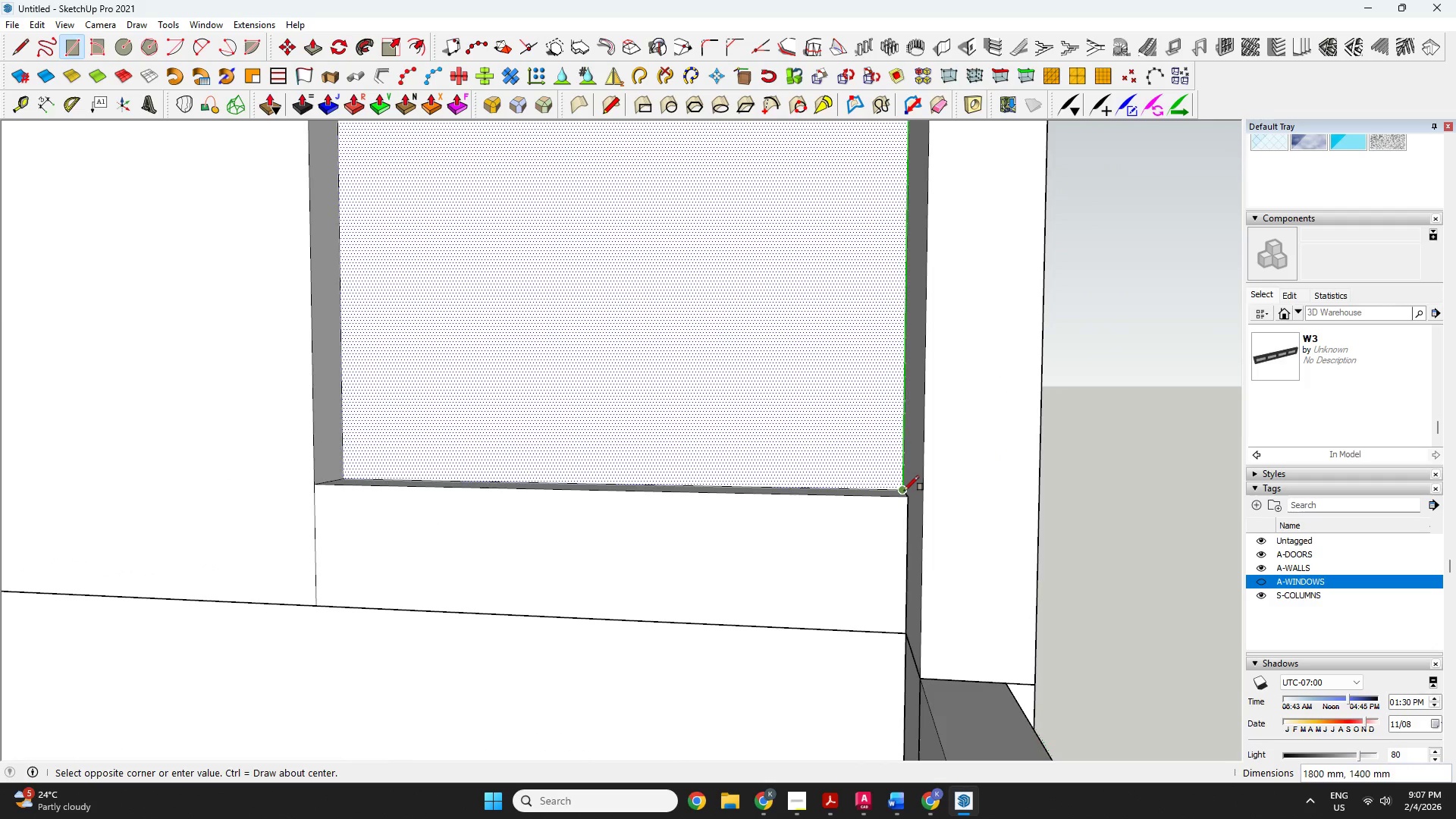 
left_click([904, 491])
 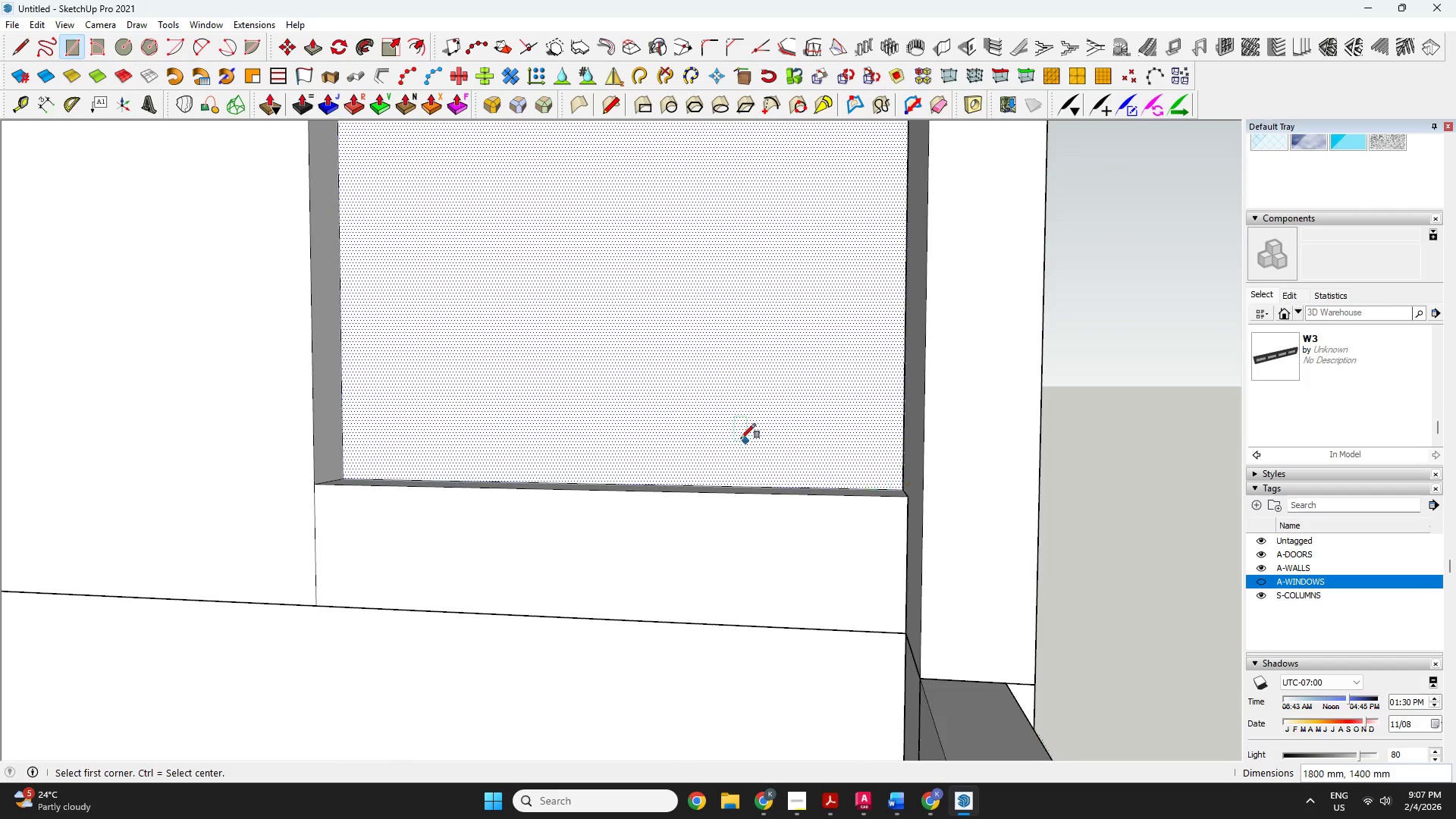 
scroll: coordinate [685, 502], scroll_direction: down, amount: 45.0
 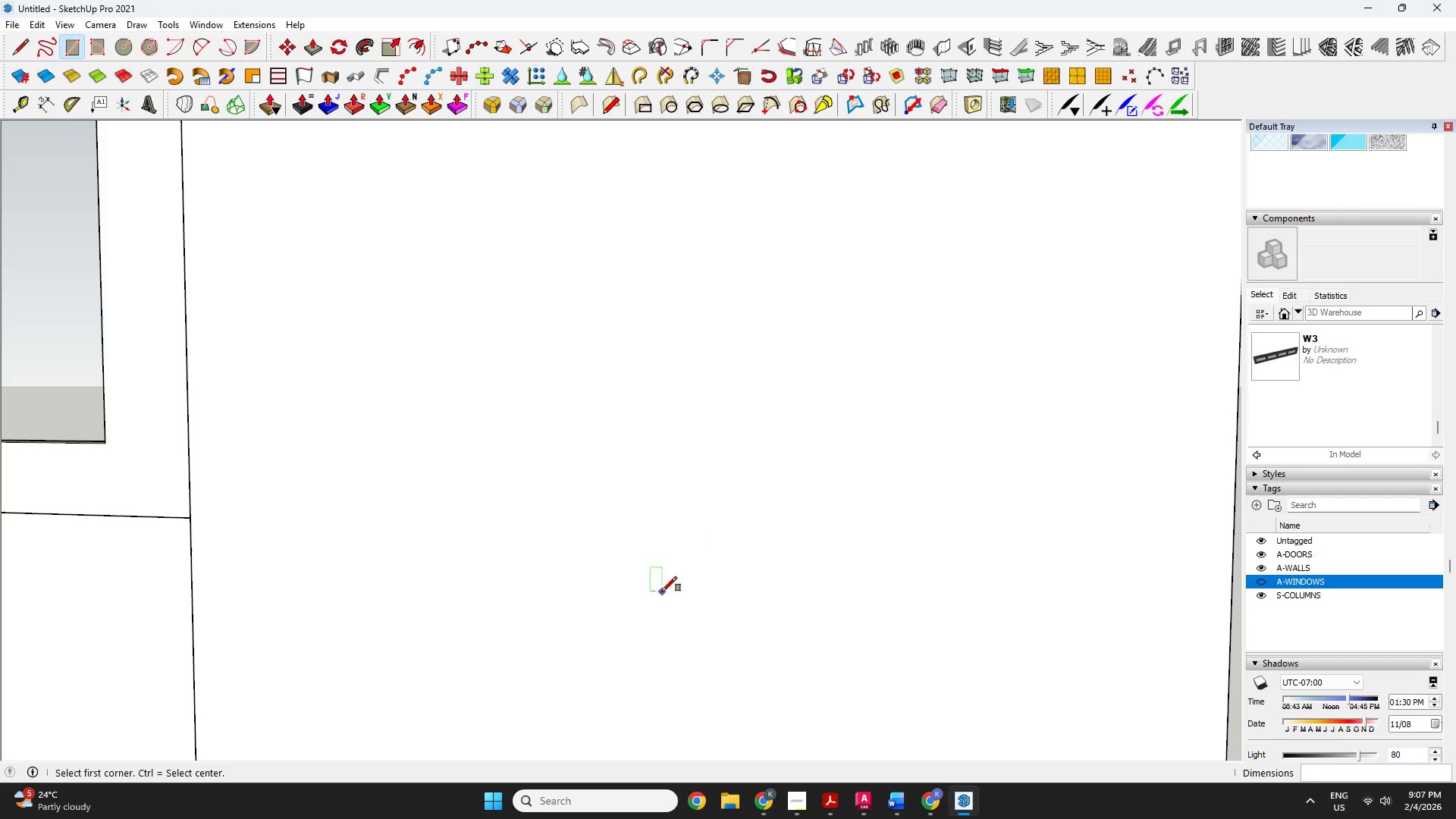 
key(O)
 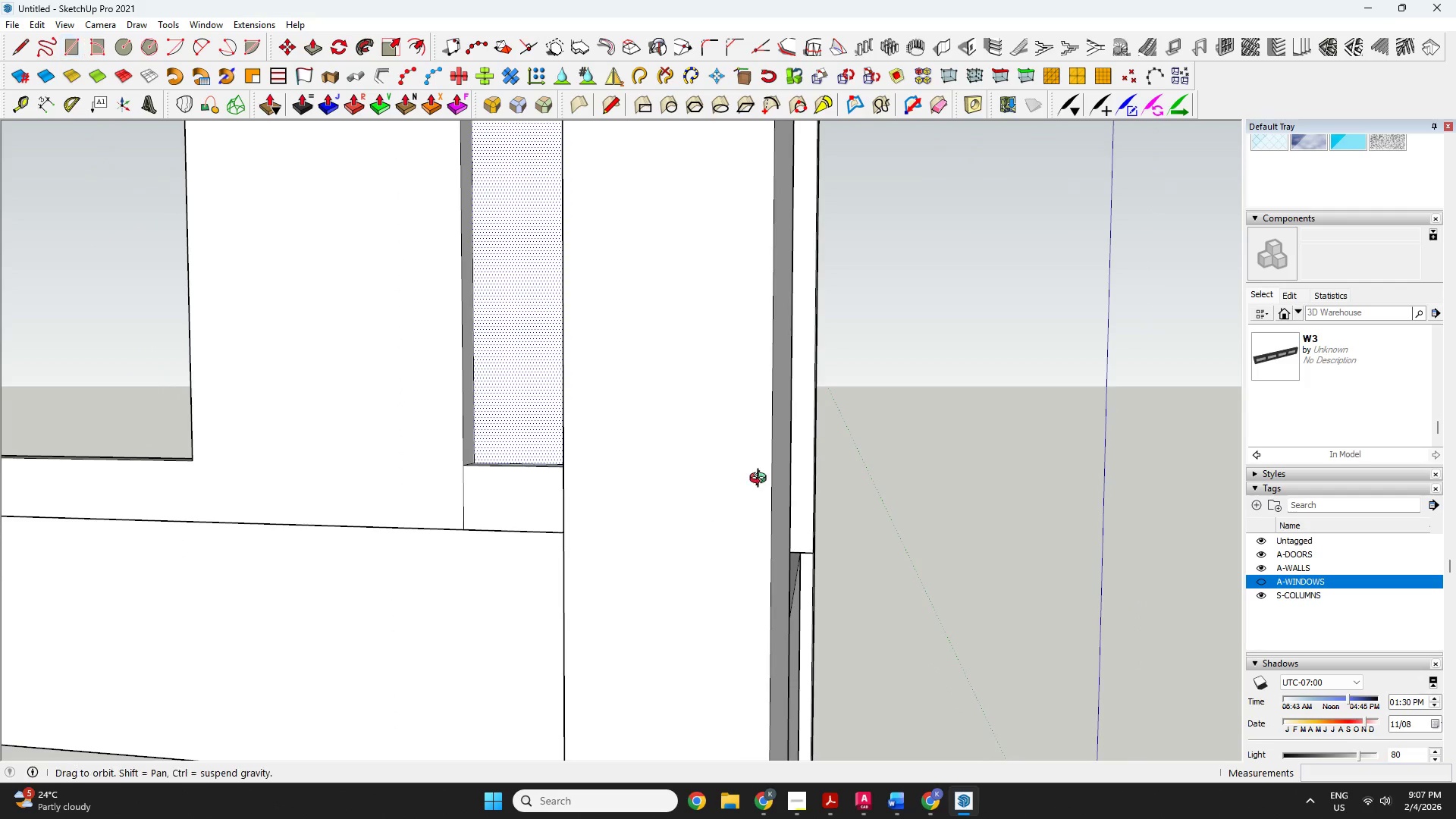 
left_click_drag(start_coordinate=[764, 463], to_coordinate=[733, 728])
 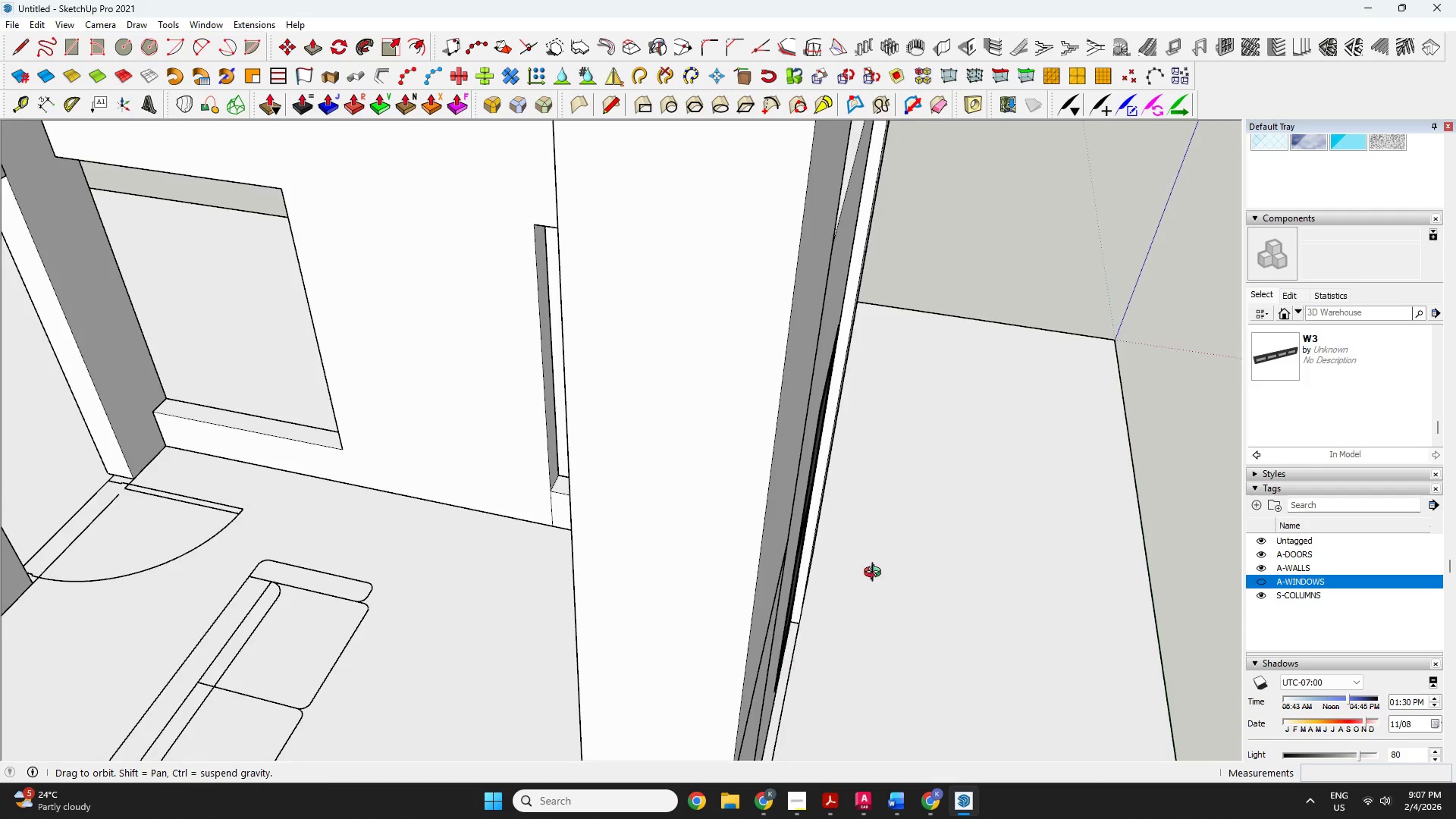 
scroll: coordinate [817, 415], scroll_direction: down, amount: 18.0
 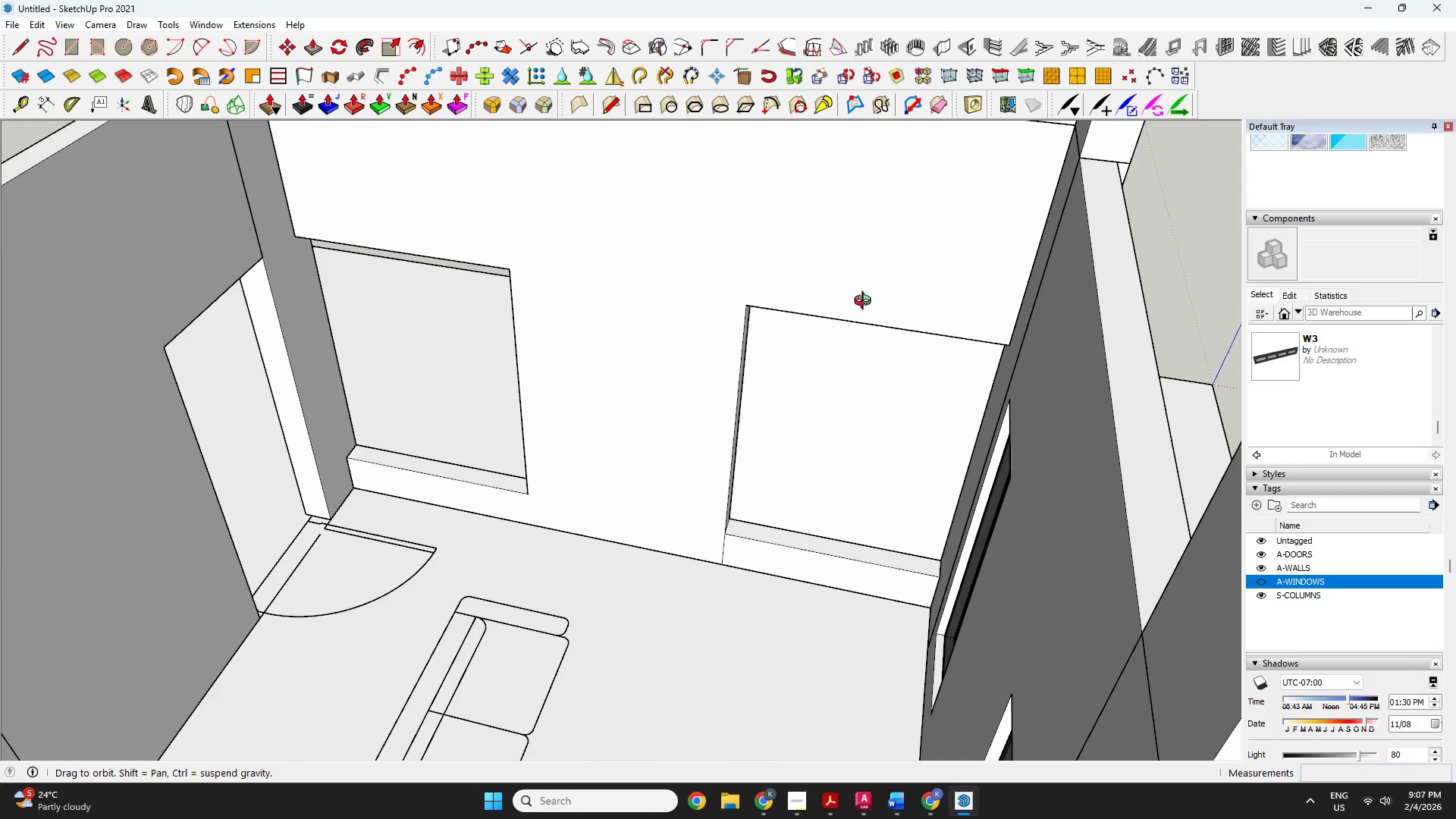 
key(Escape)
 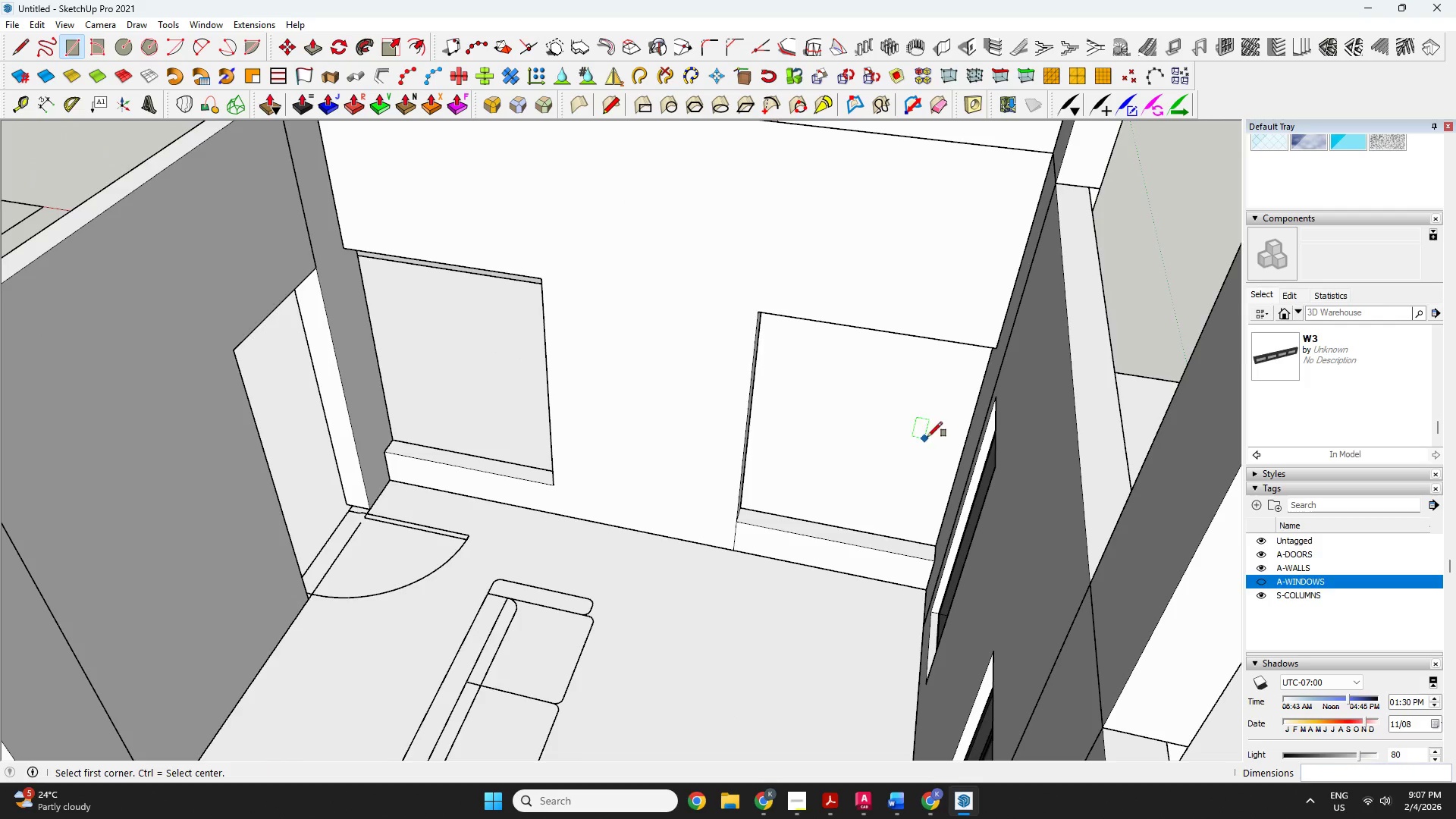 
scroll: coordinate [875, 377], scroll_direction: down, amount: 1.0
 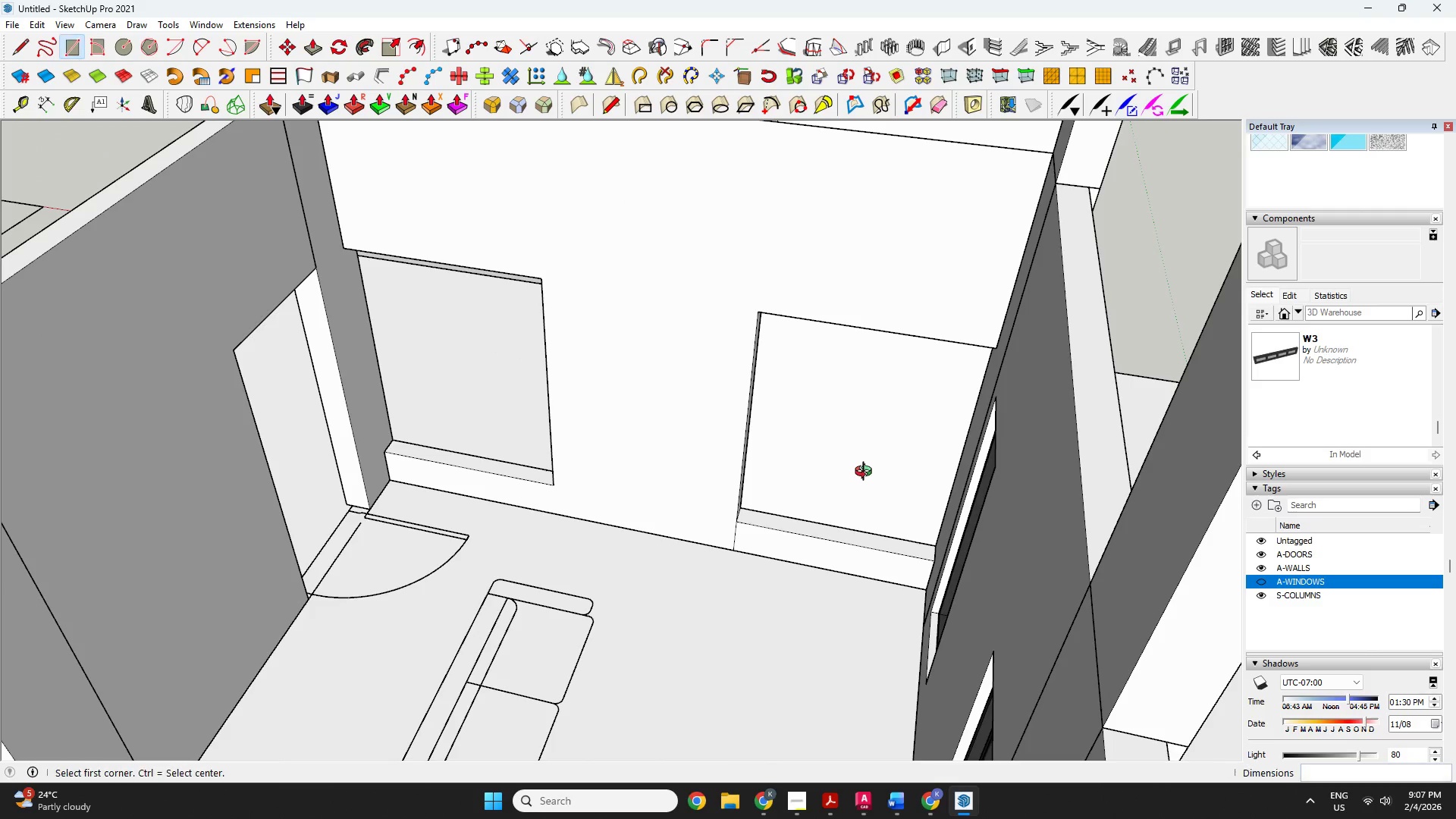 
scroll: coordinate [924, 577], scroll_direction: up, amount: 8.0
 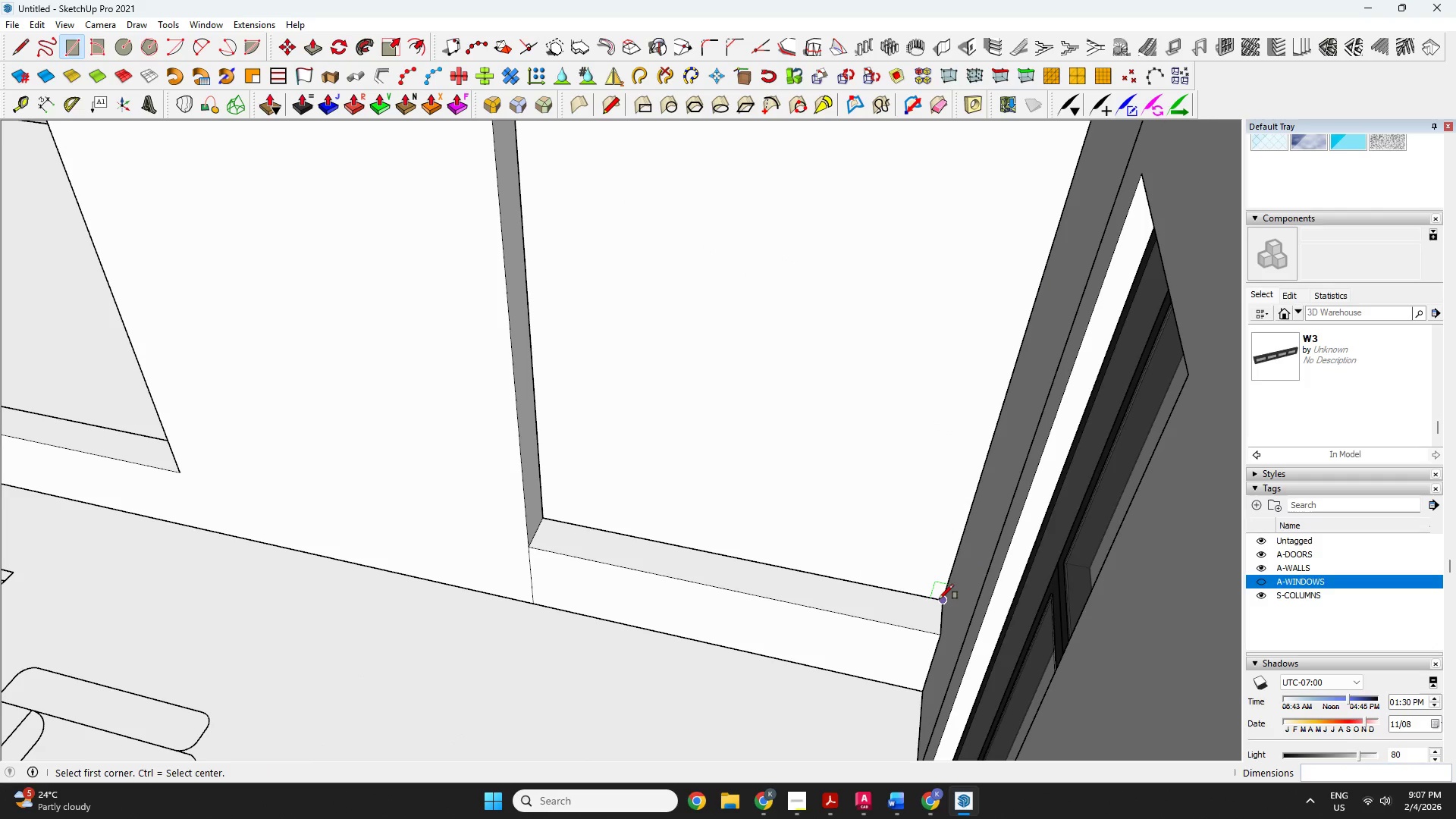 
left_click([939, 599])
 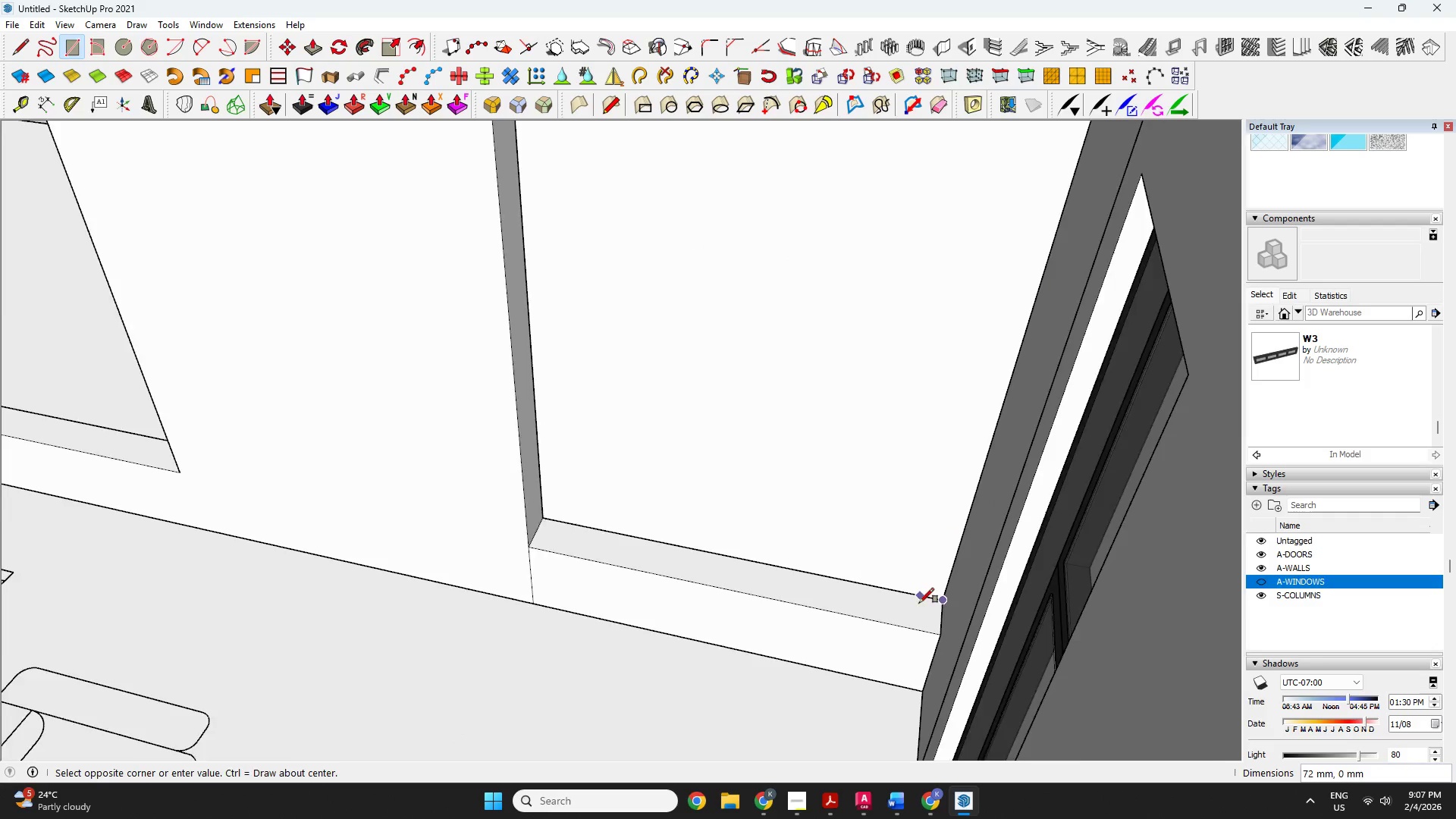 
scroll: coordinate [705, 317], scroll_direction: up, amount: 3.0
 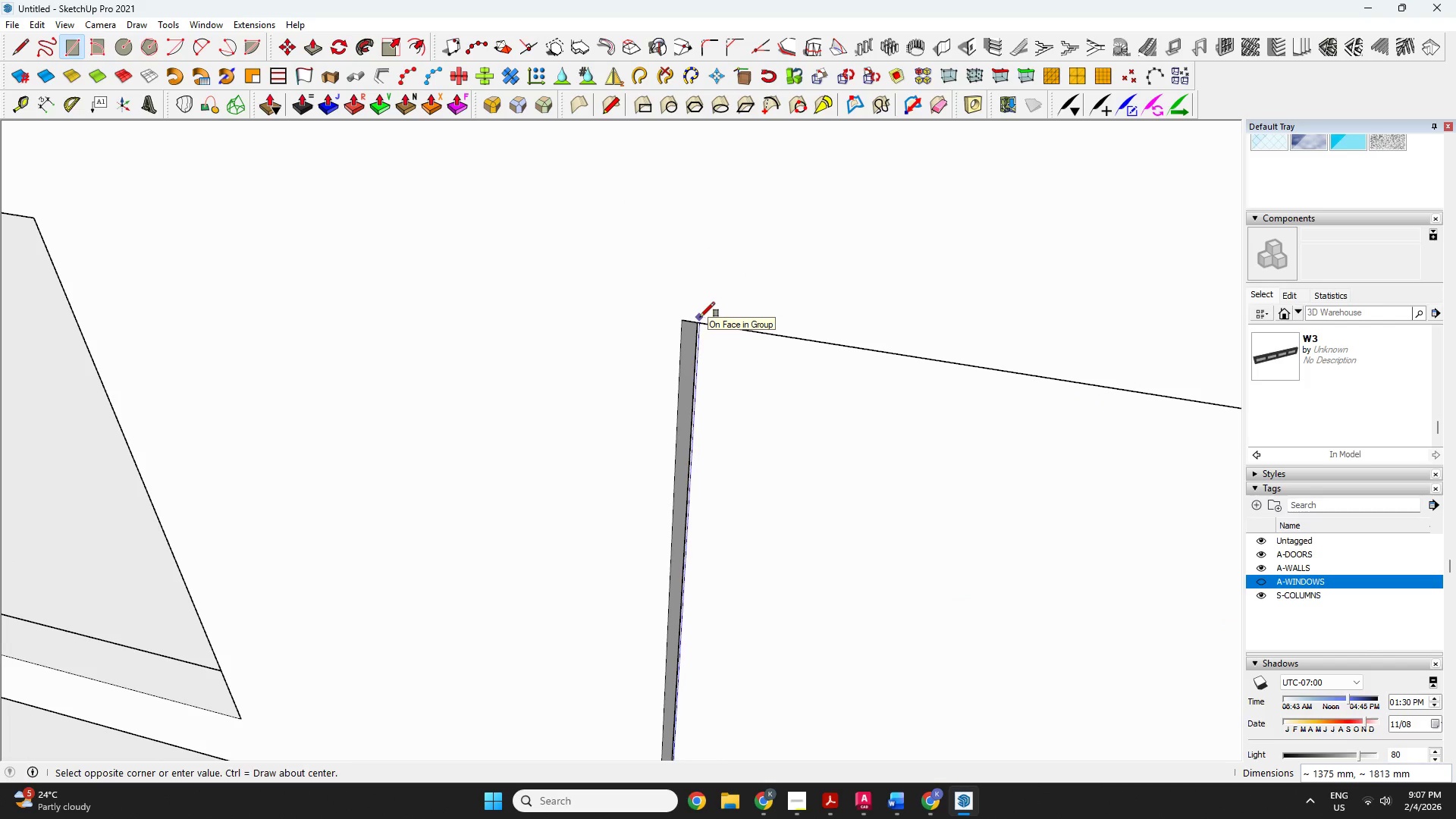 
key(K)
 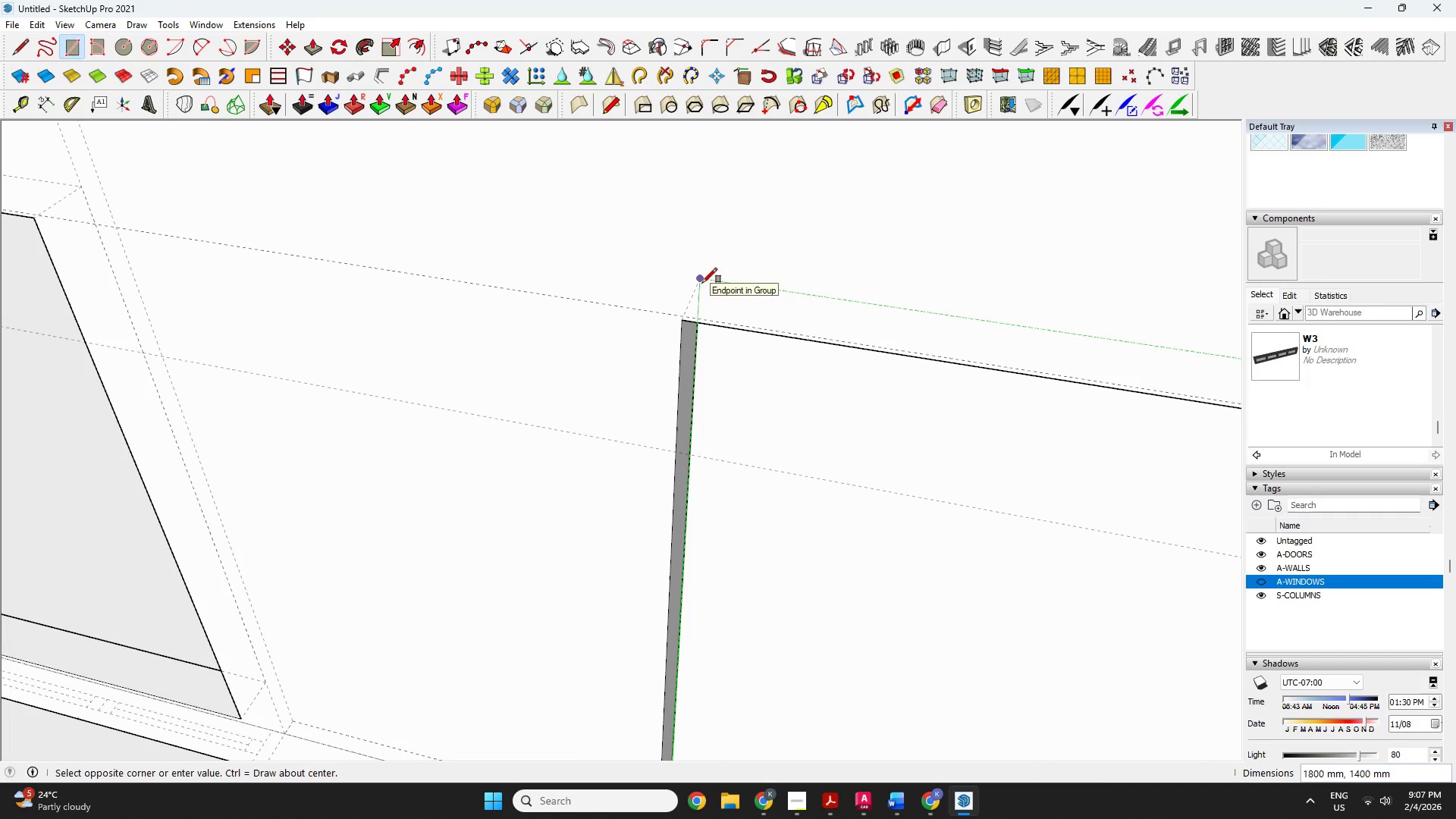 
left_click([702, 283])
 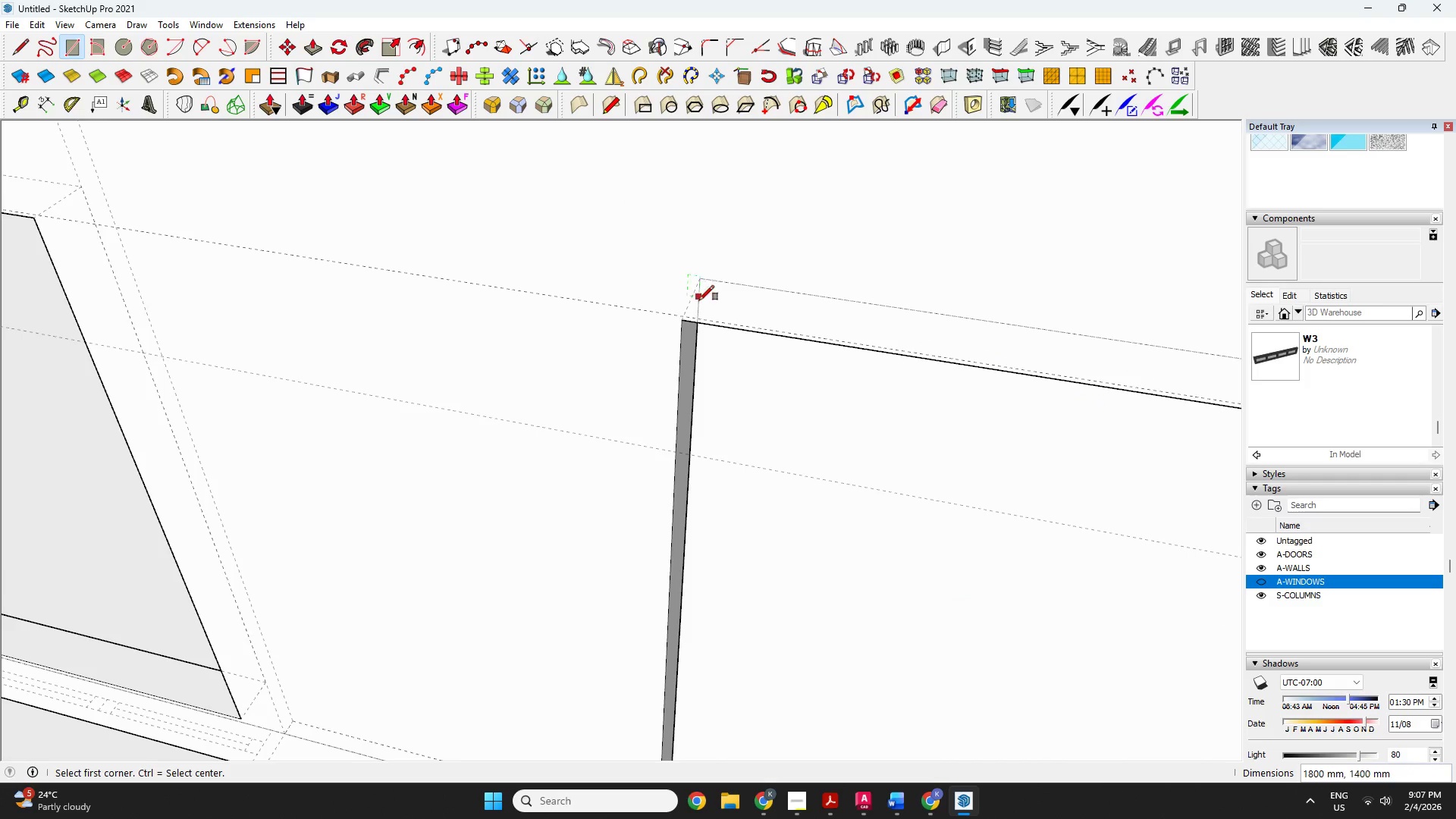 
key(Space)
 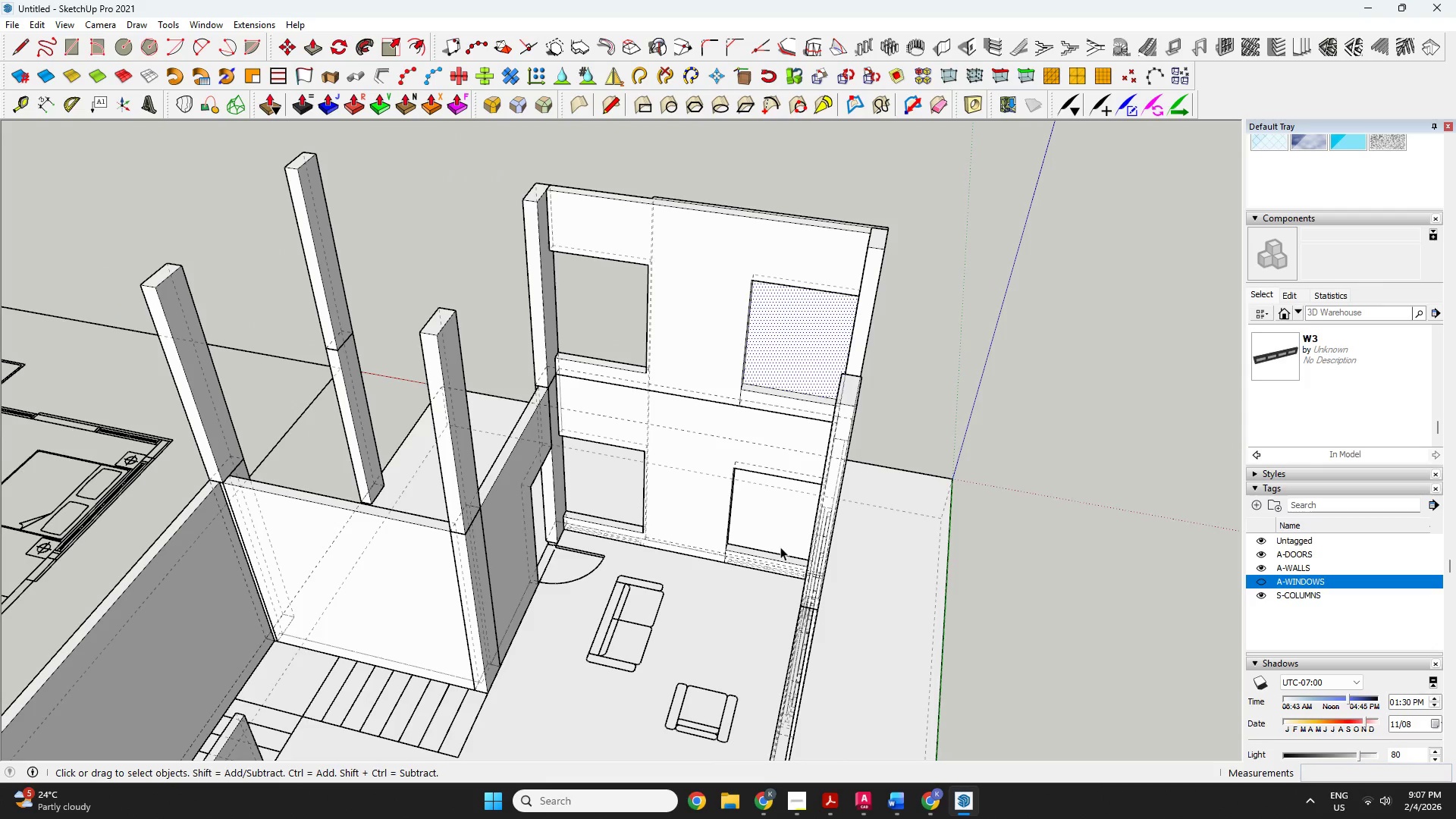 
key(P)
 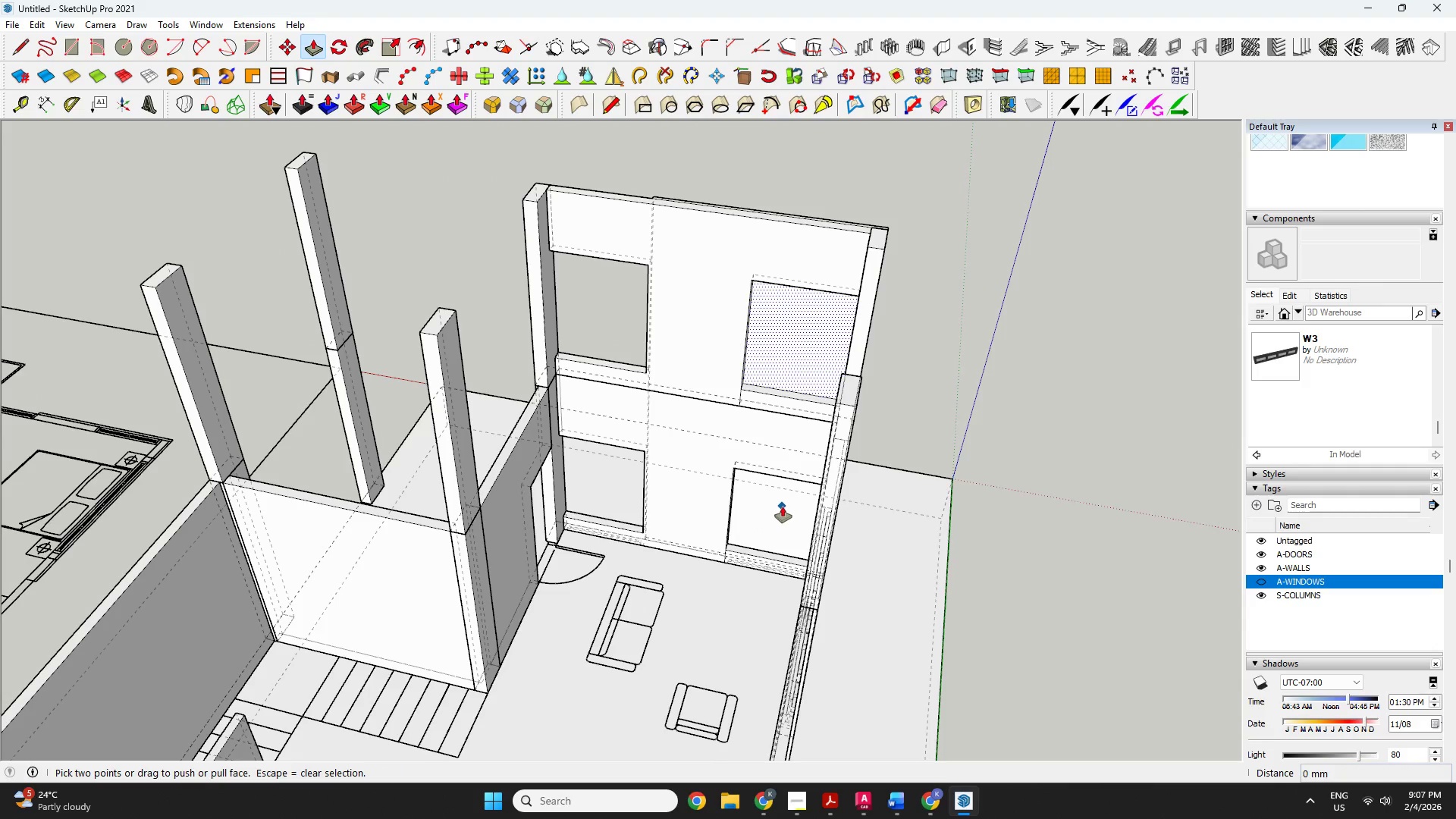 
scroll: coordinate [780, 547], scroll_direction: down, amount: 21.0
 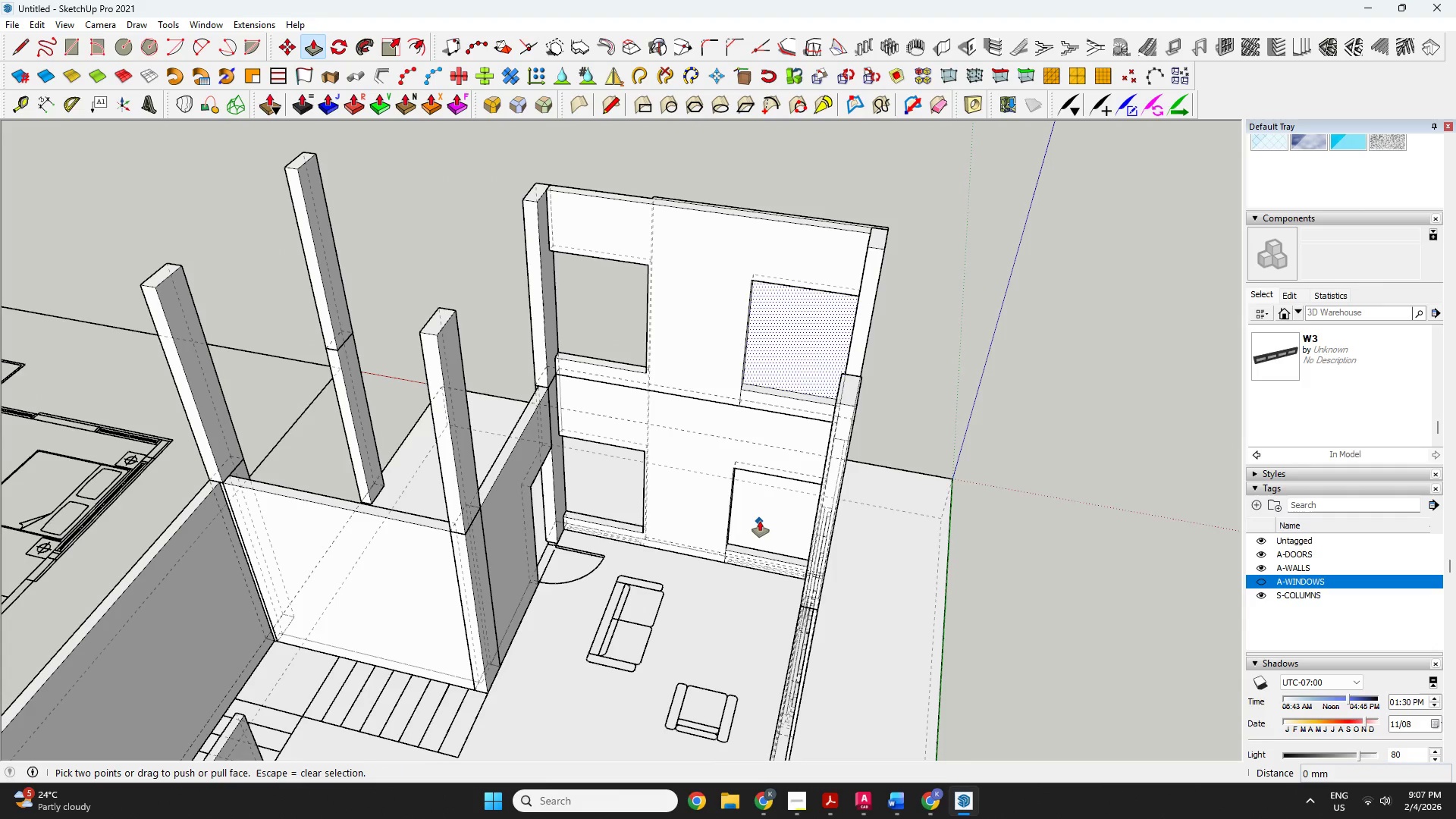 
key(Space)
 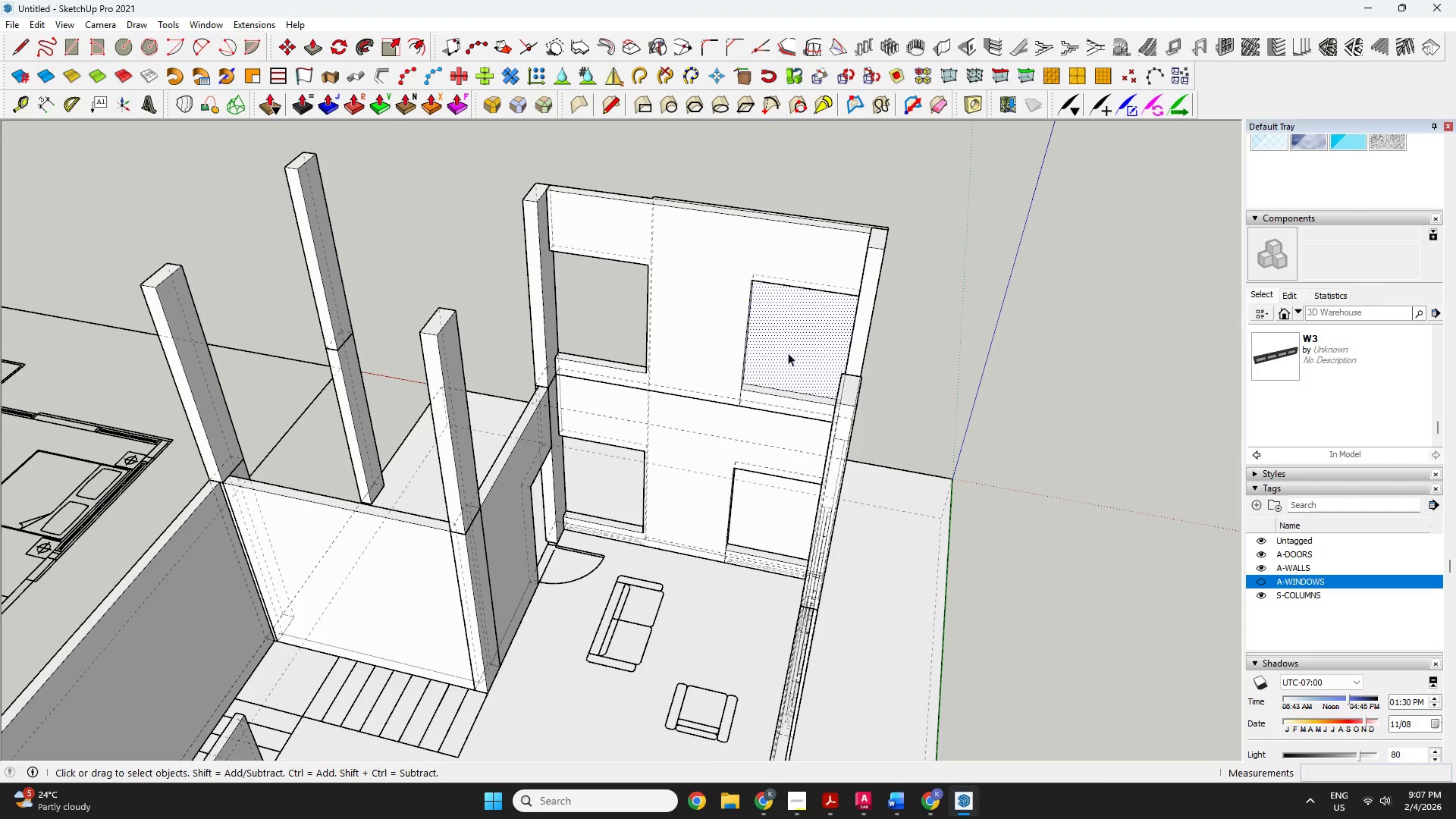 
left_click([789, 347])
 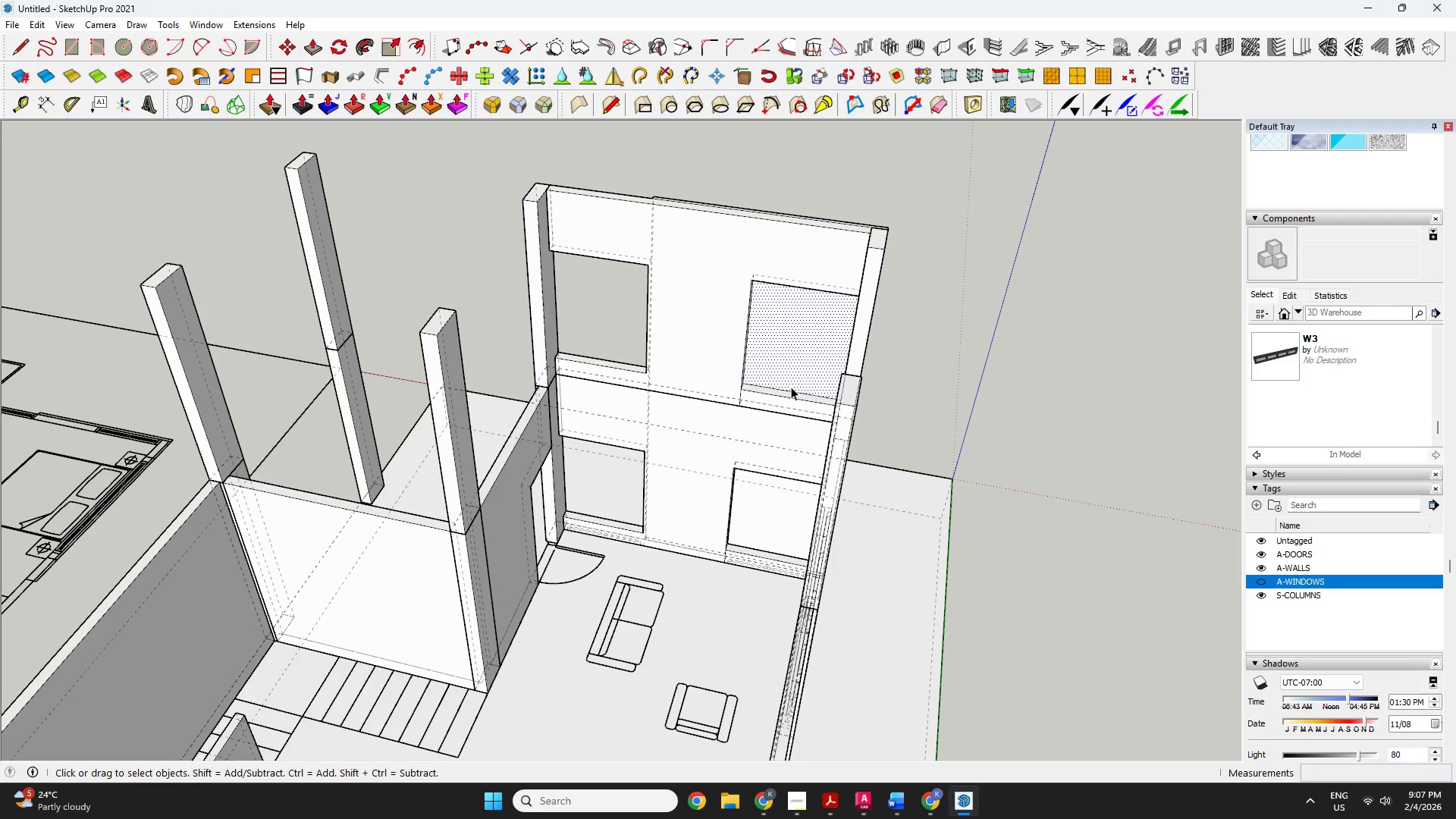 
key(P)
 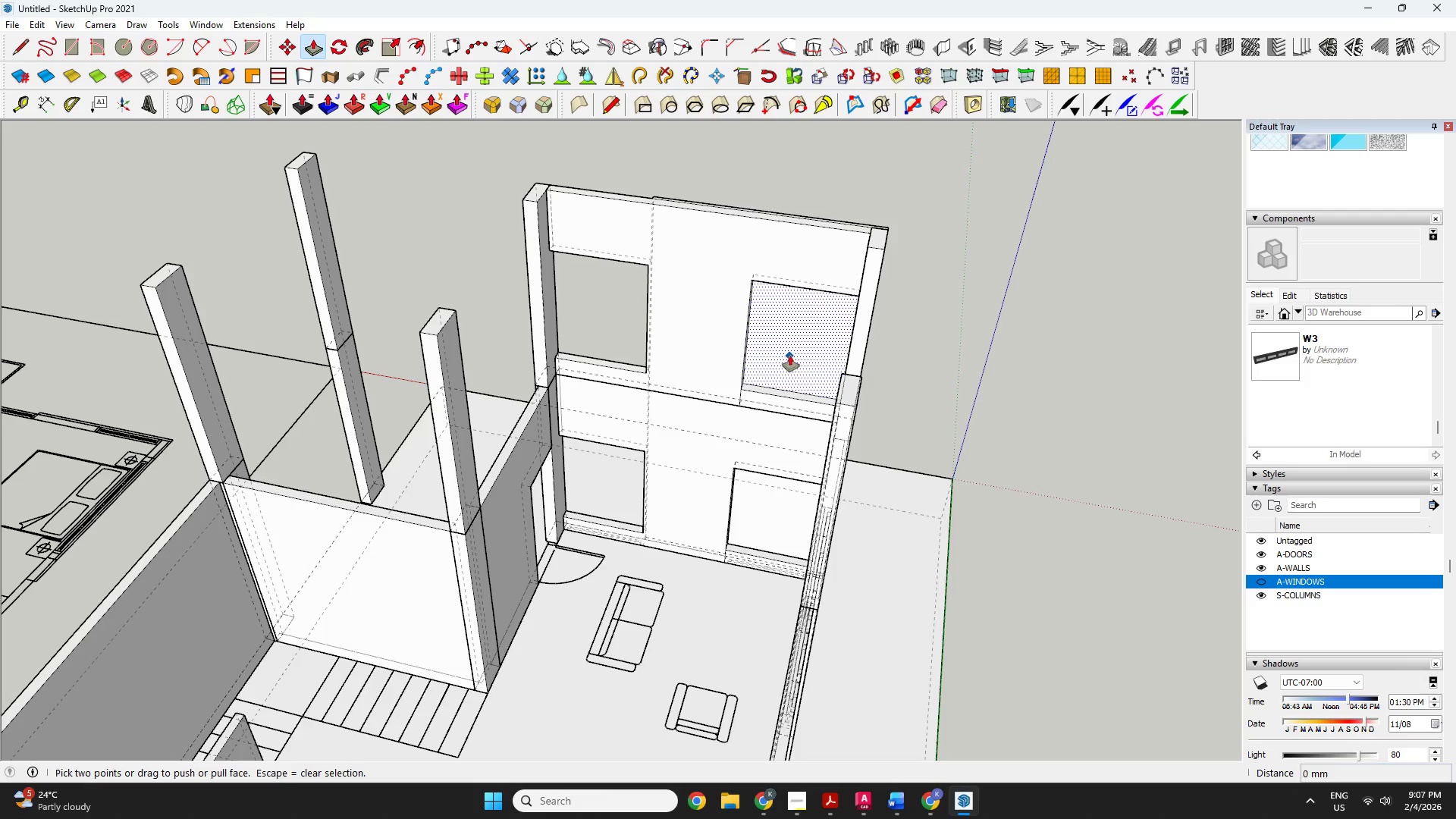 
left_click([790, 356])
 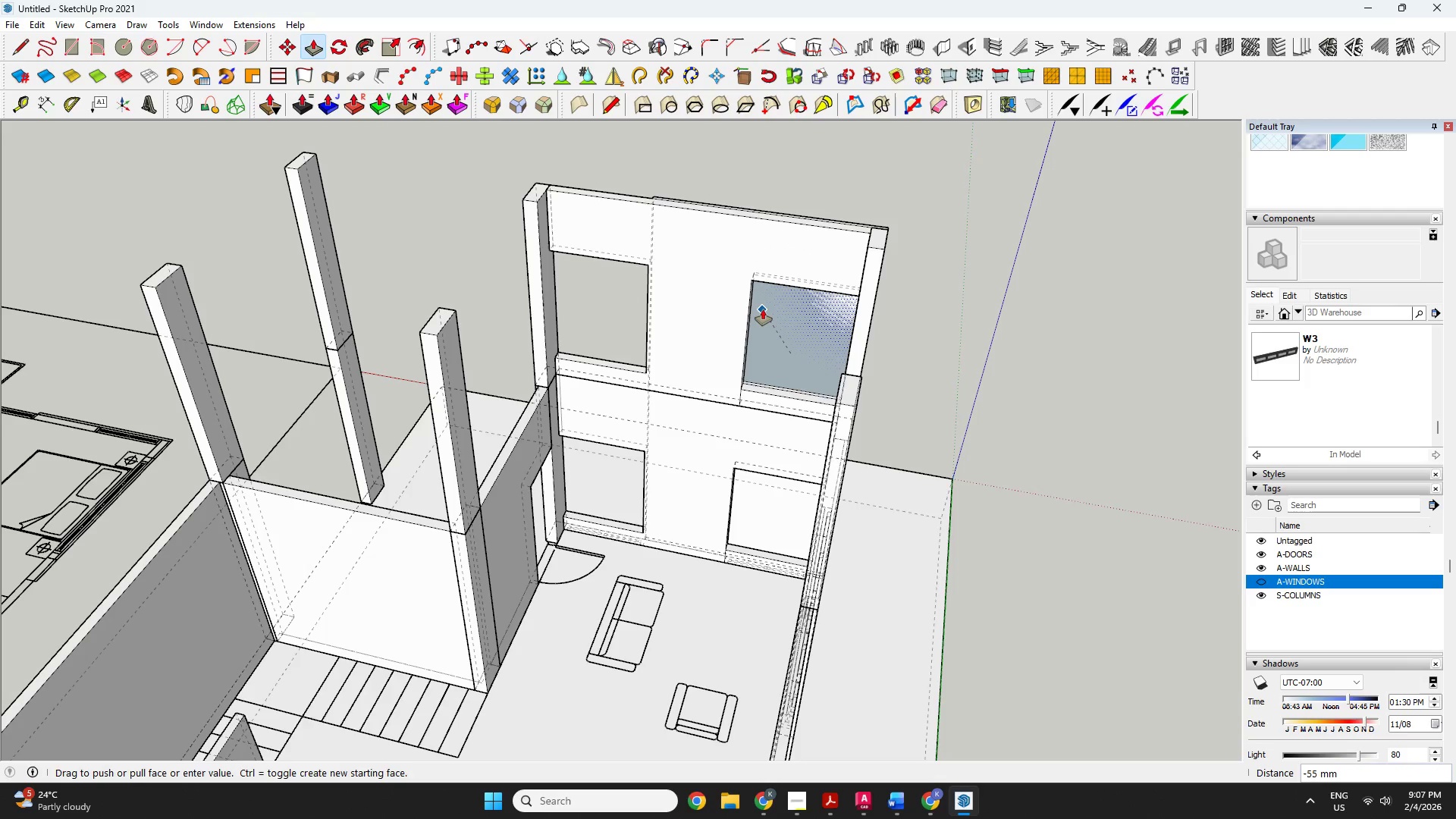 
left_click([763, 309])
 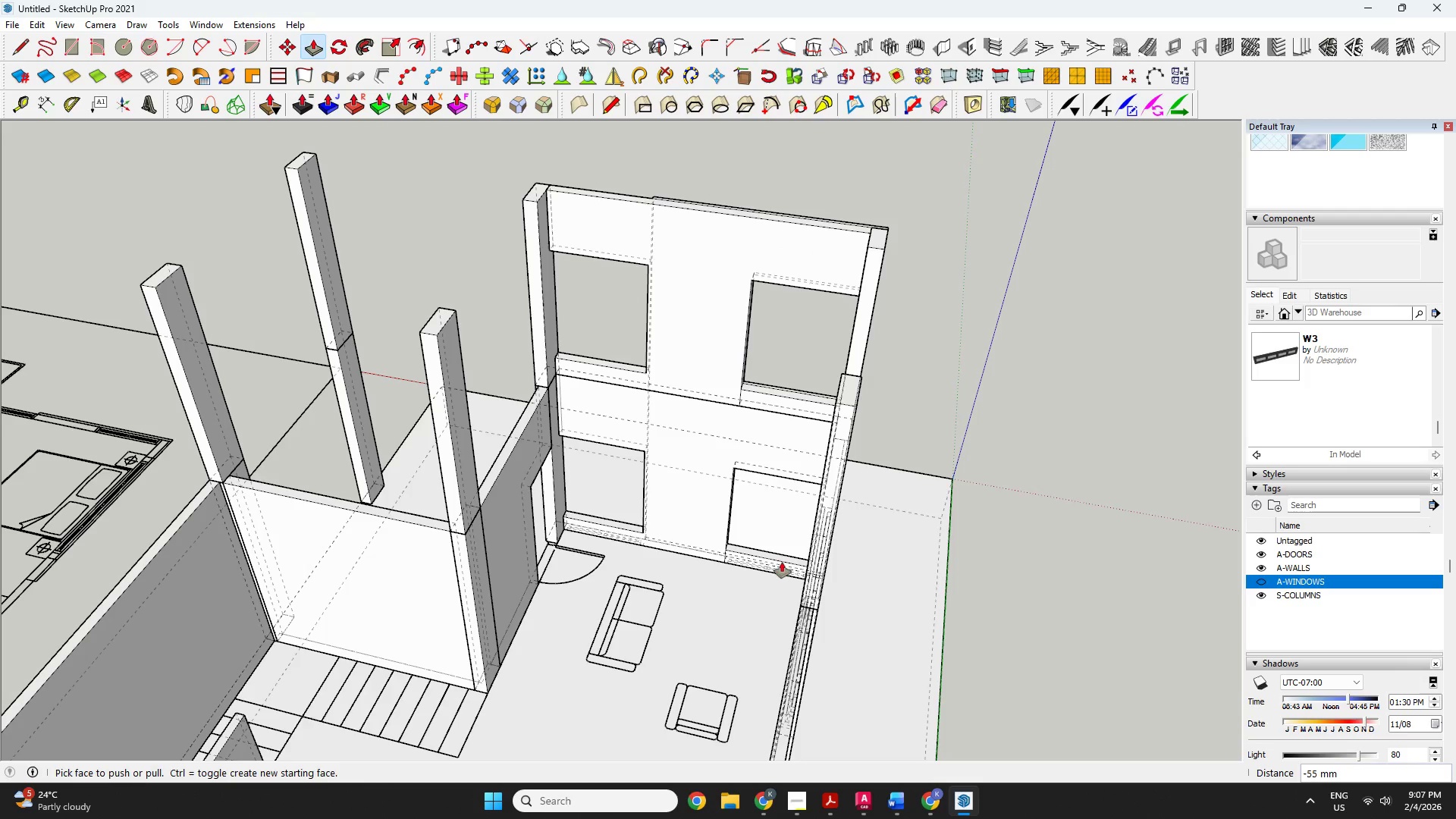 
left_click([767, 526])
 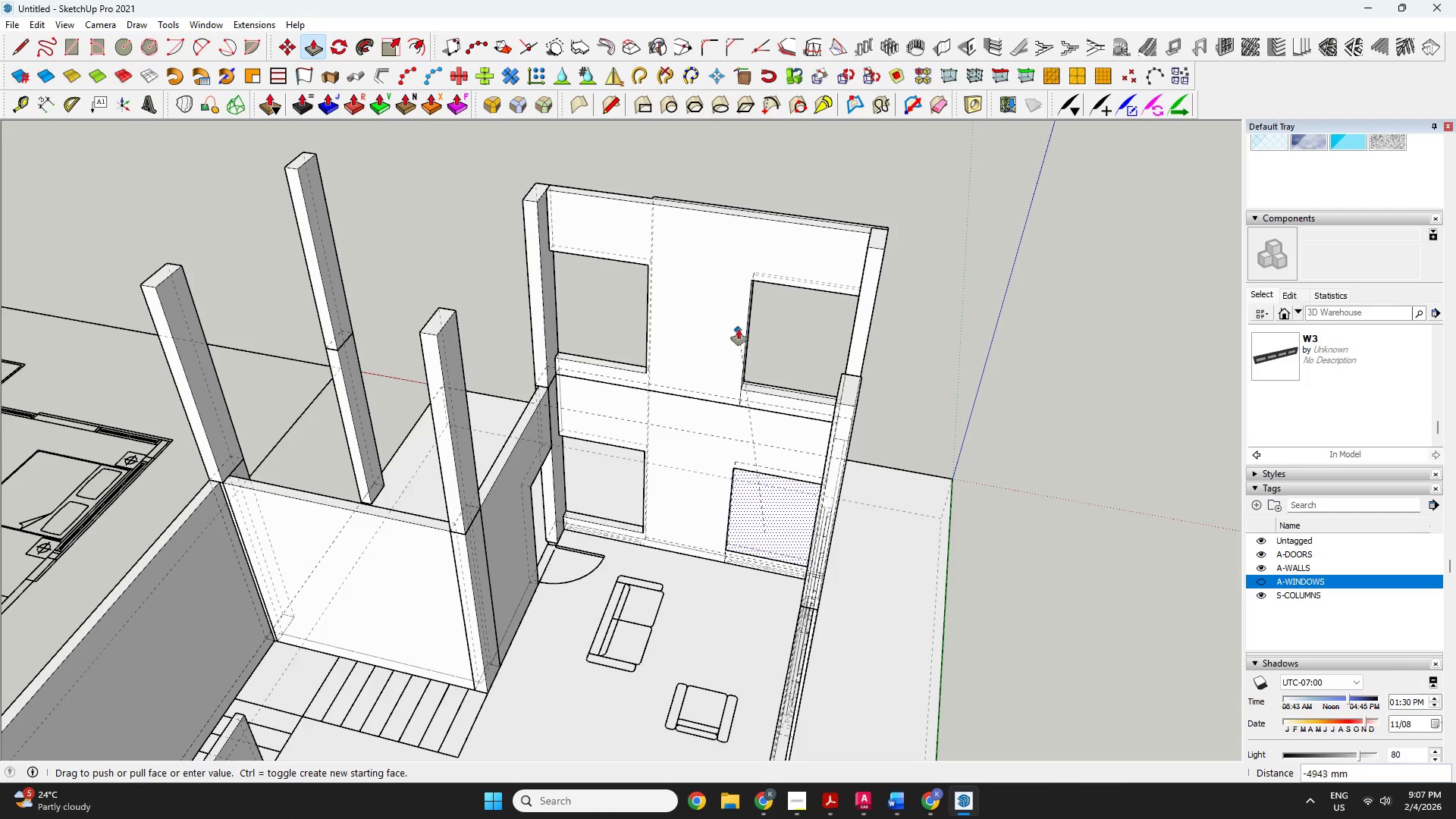 
left_click([762, 230])
 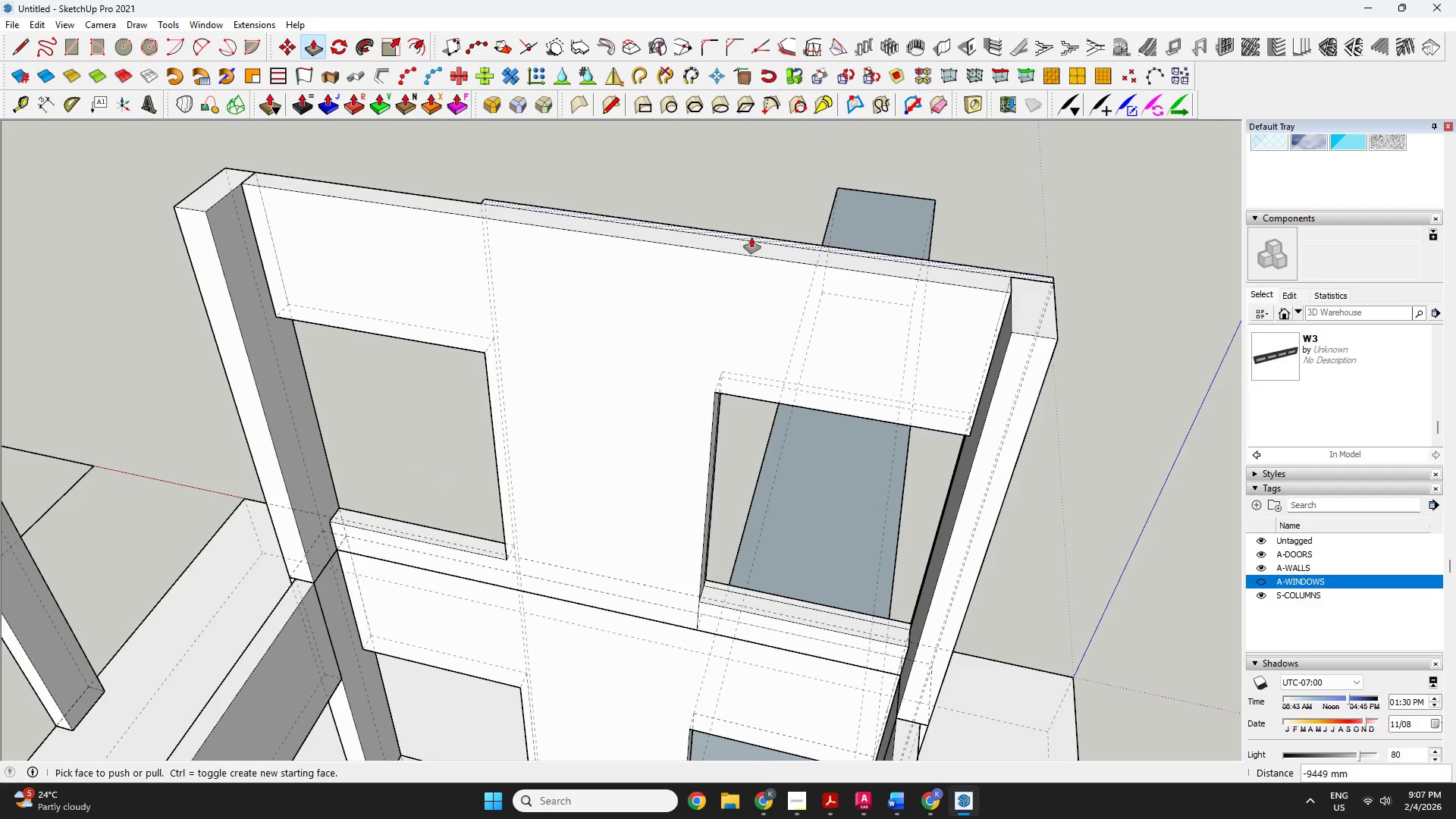 
scroll: coordinate [763, 230], scroll_direction: up, amount: 9.0
 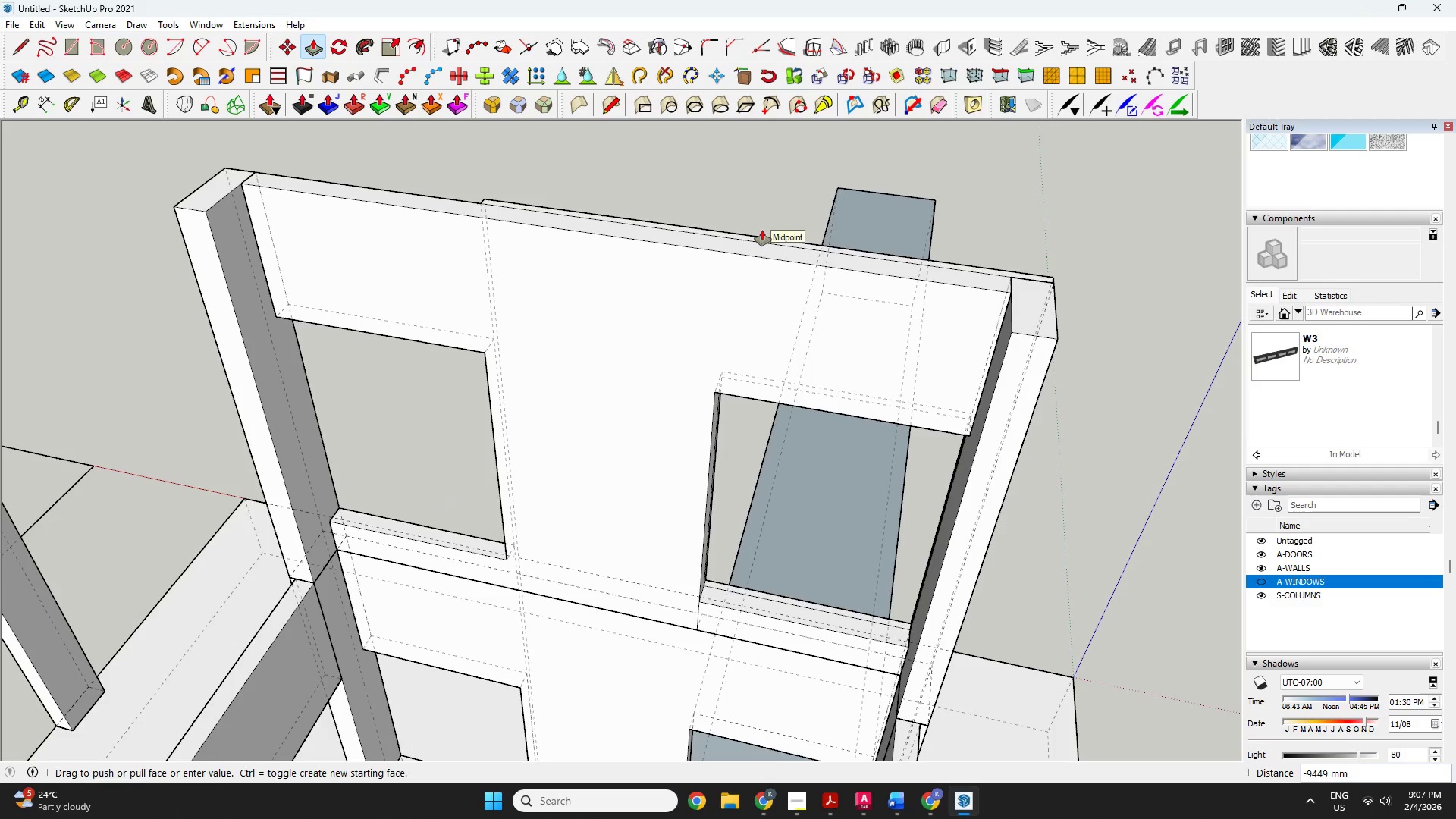 
scroll: coordinate [738, 248], scroll_direction: down, amount: 7.0
 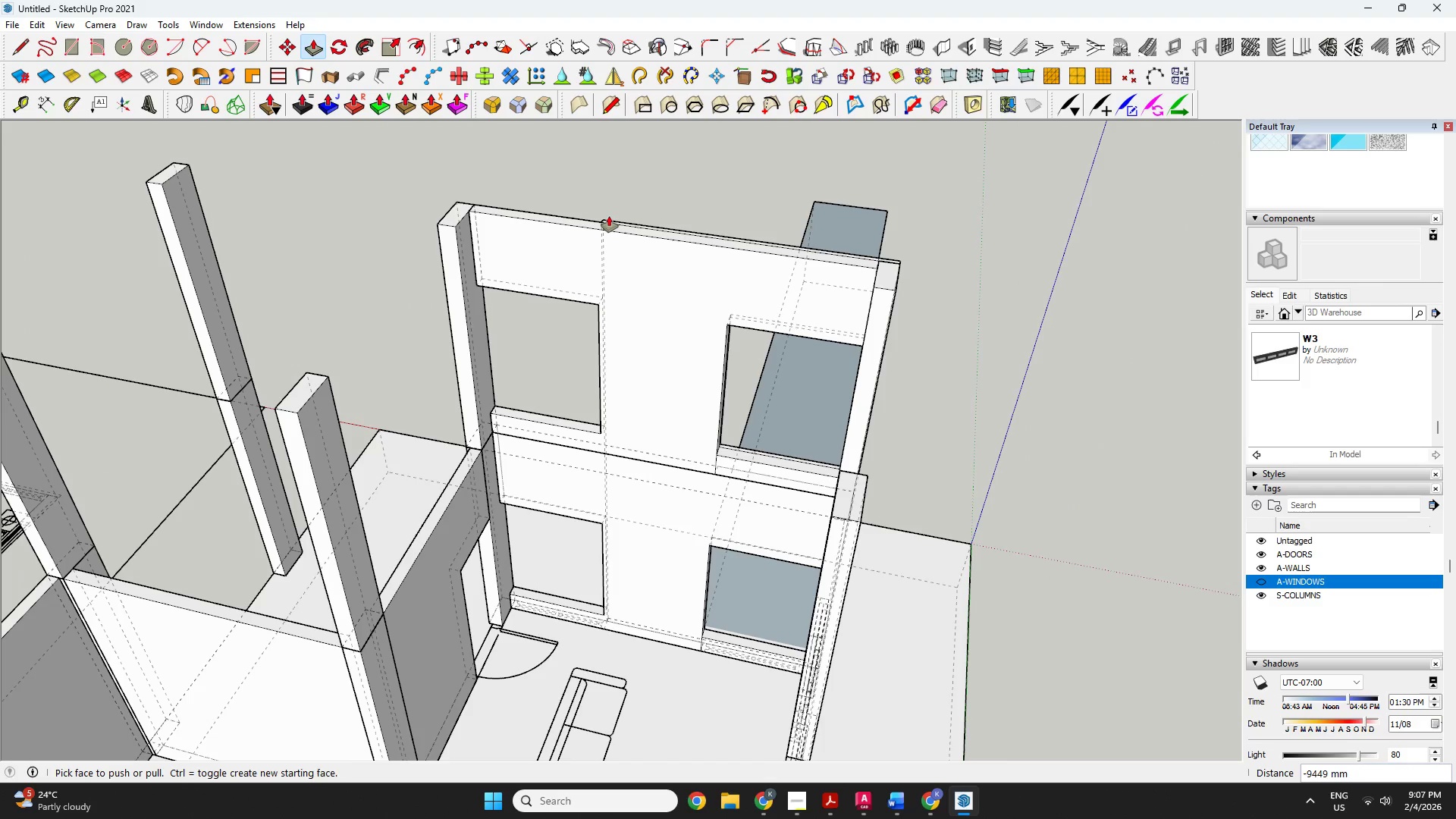 
key(Escape)
 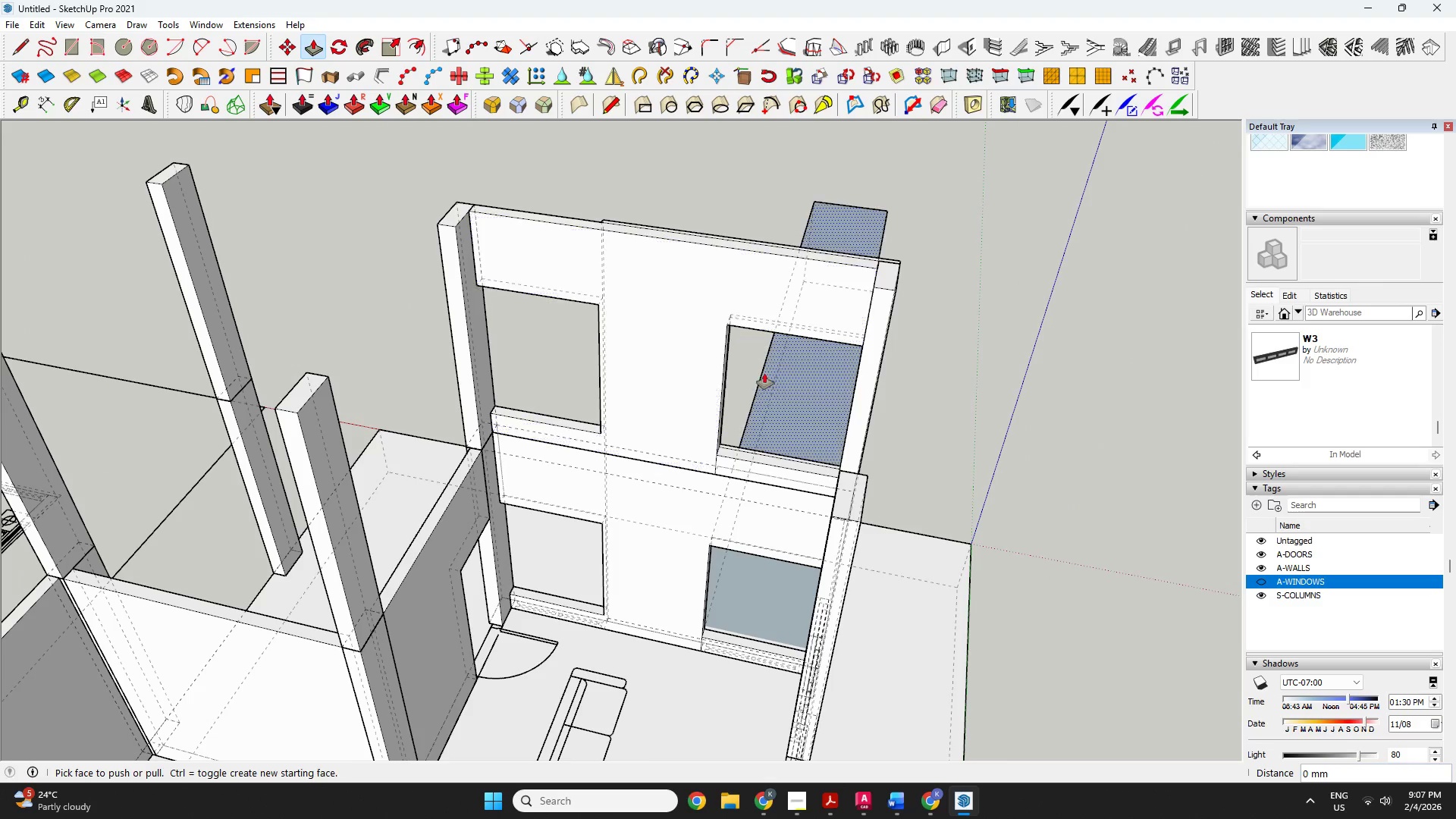 
key(Control+ControlLeft)
 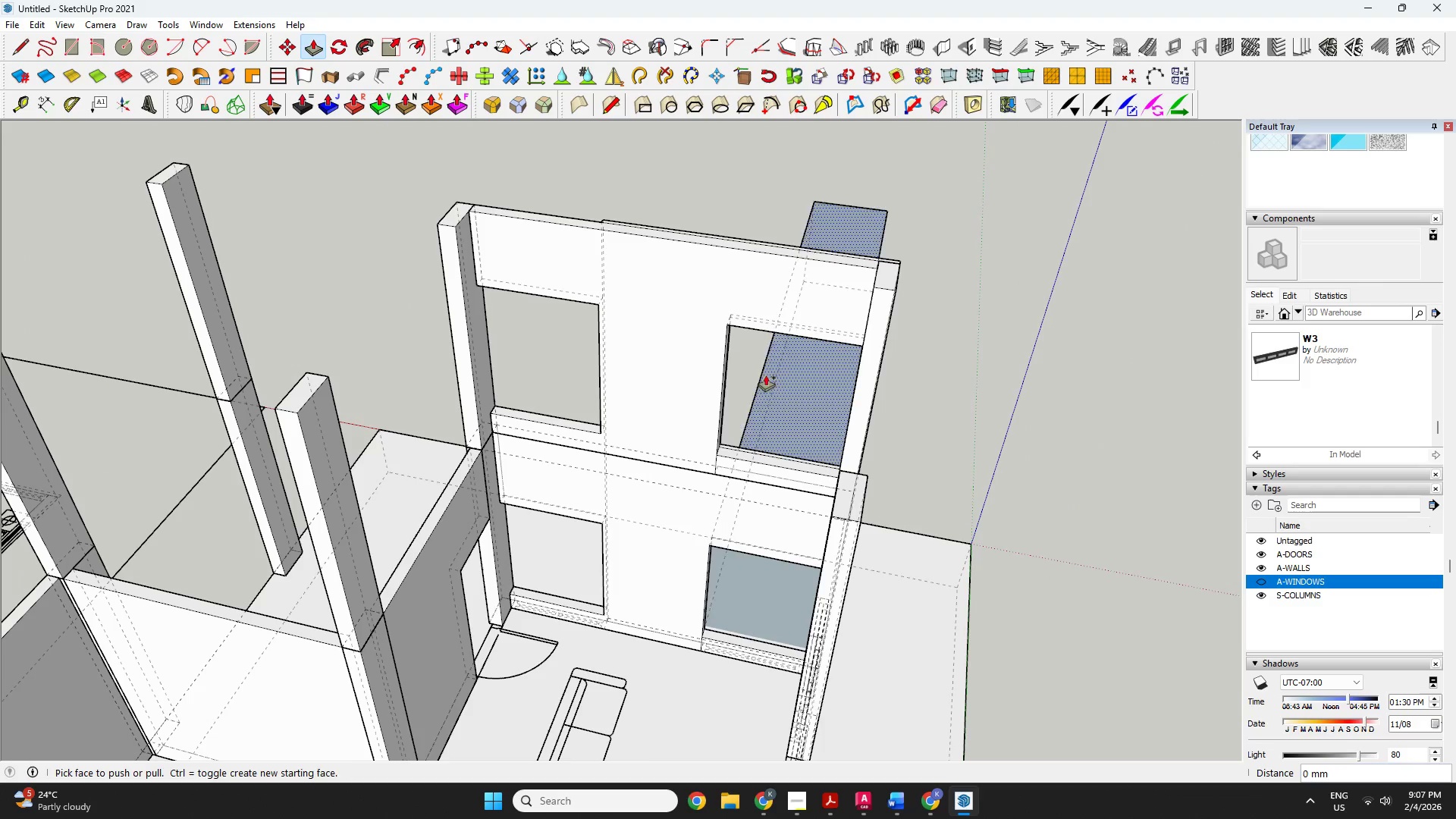 
key(Control+Z)
 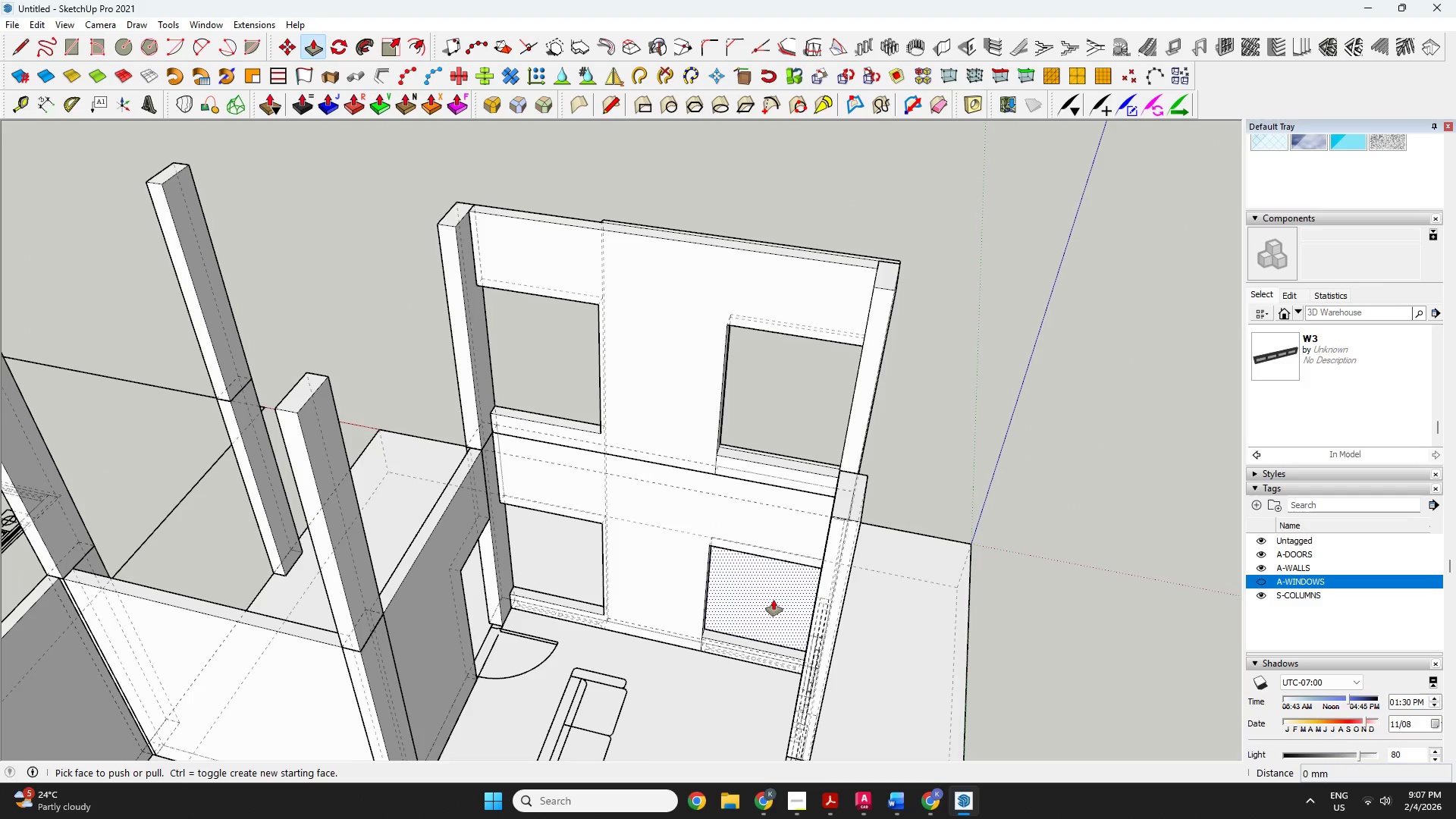 
left_click([759, 593])
 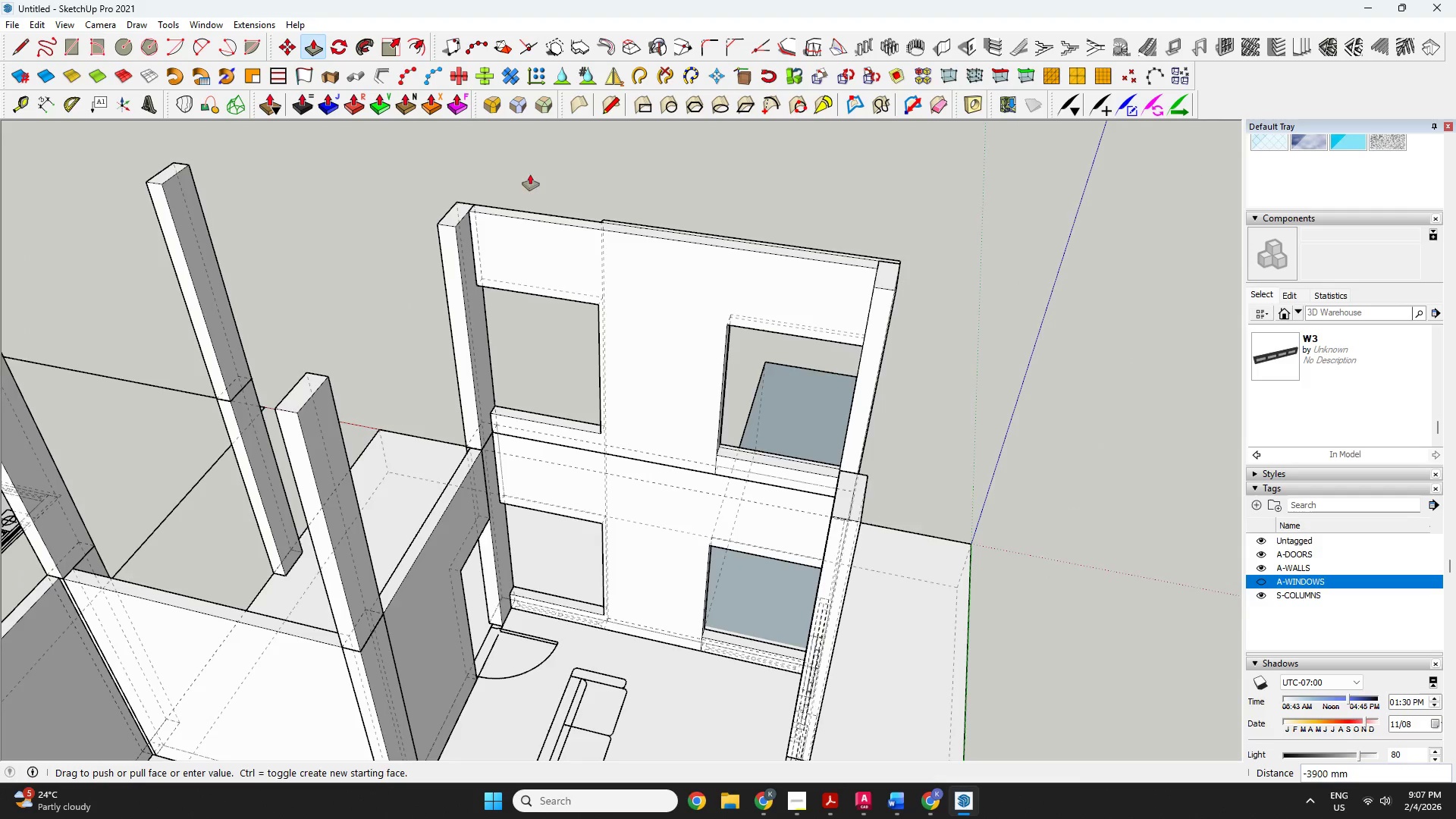 
scroll: coordinate [629, 228], scroll_direction: up, amount: 7.0
 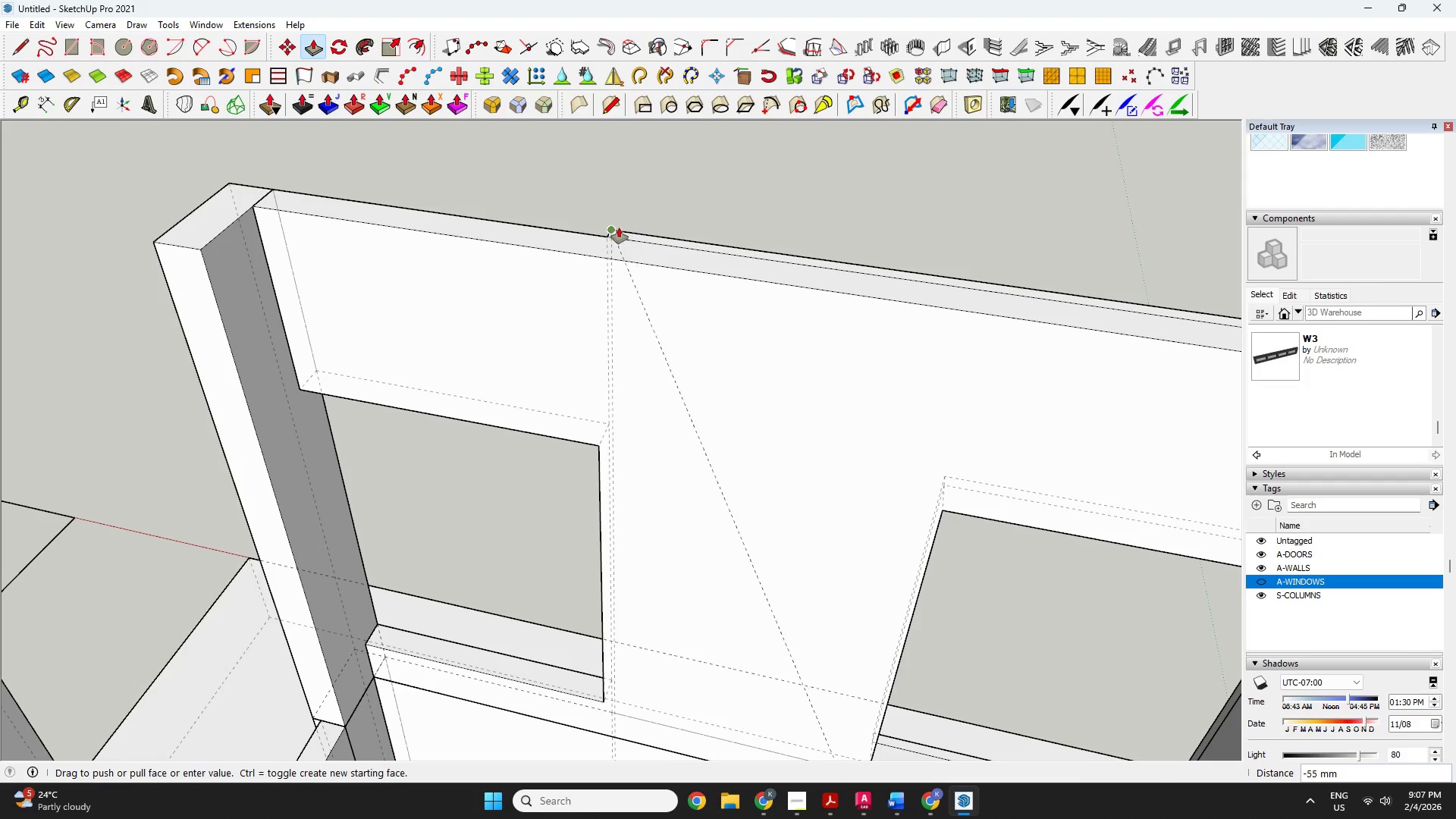 
left_click([619, 228])
 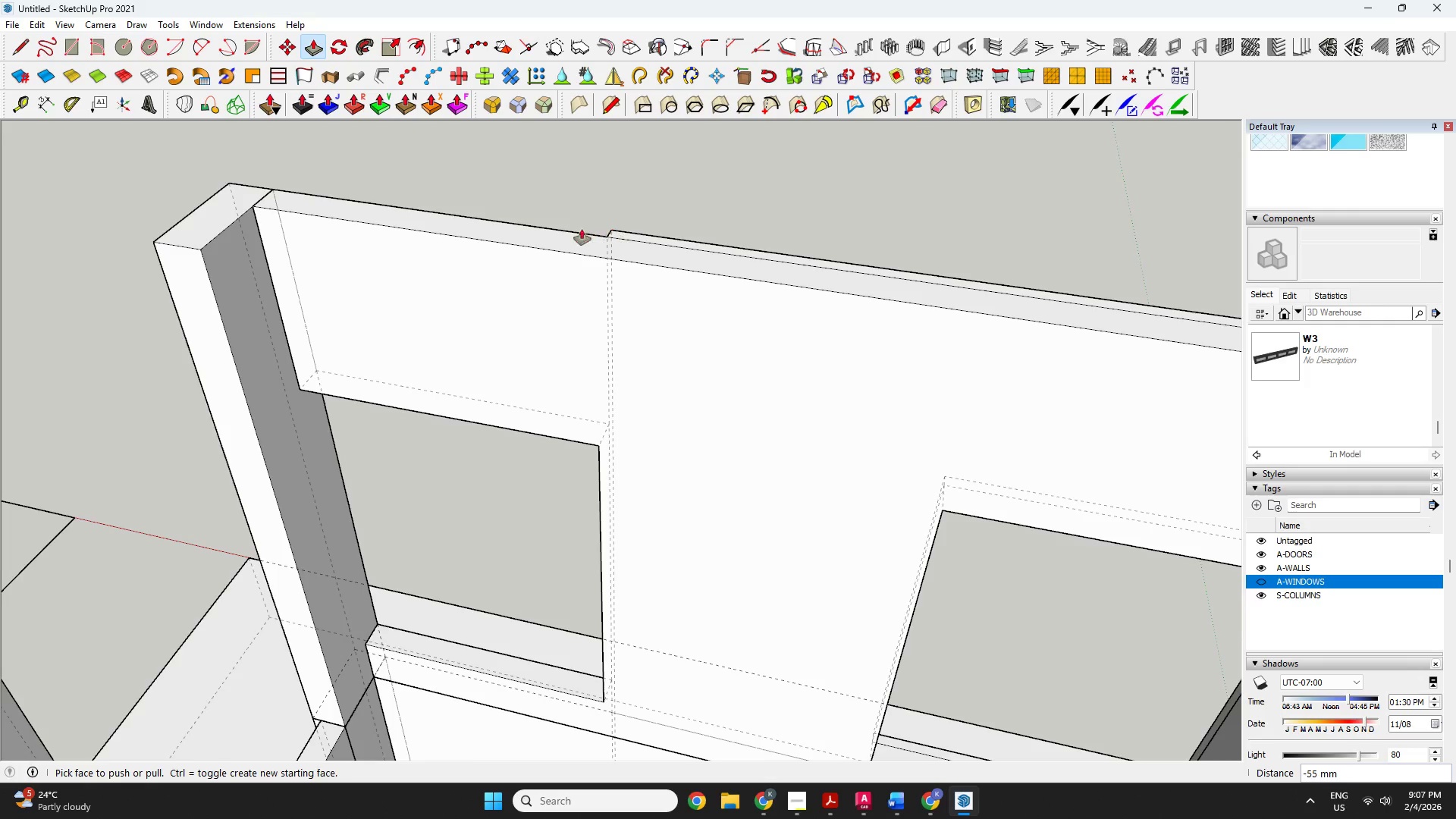 
key(Space)
 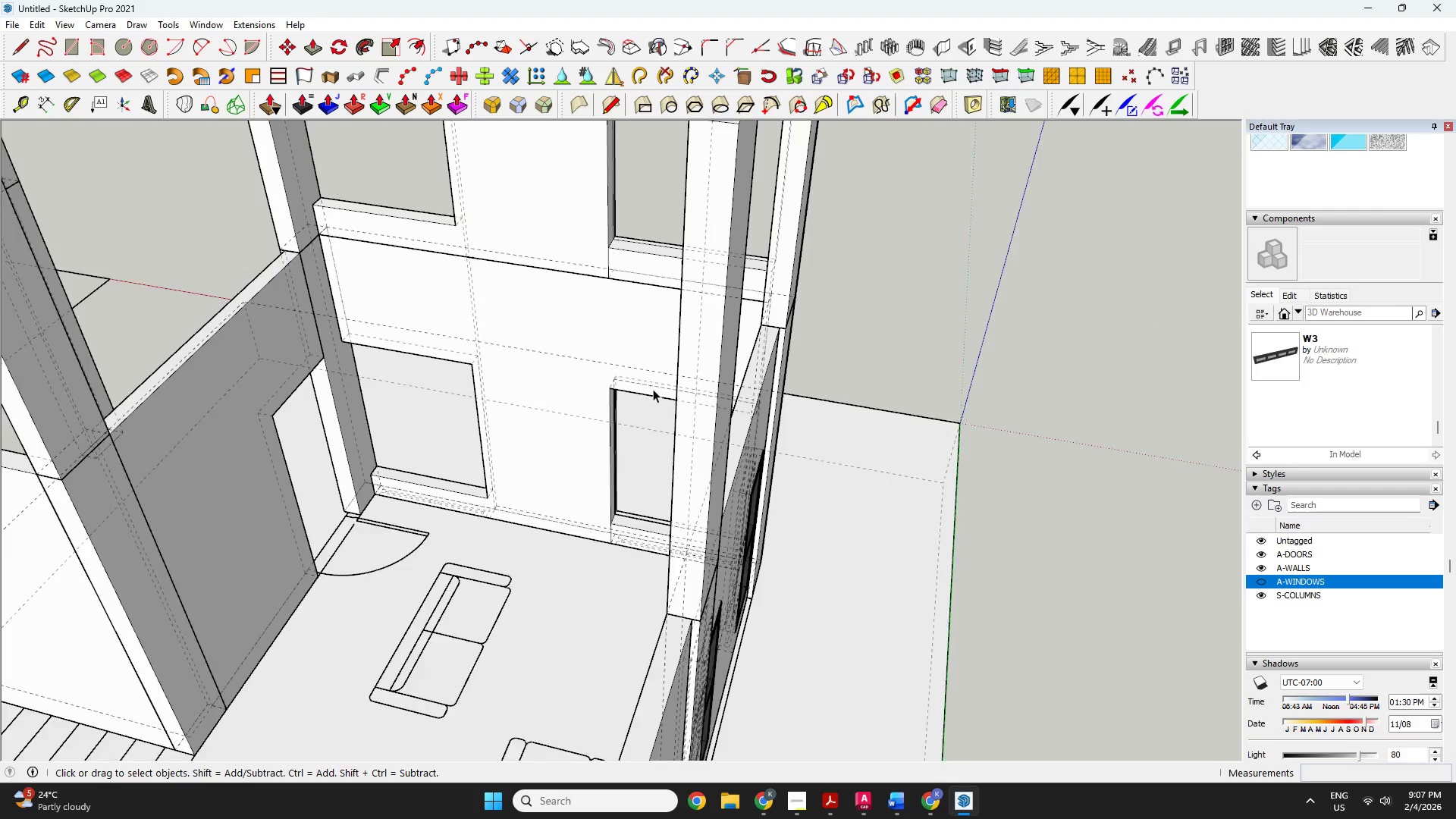 
key(Escape)
 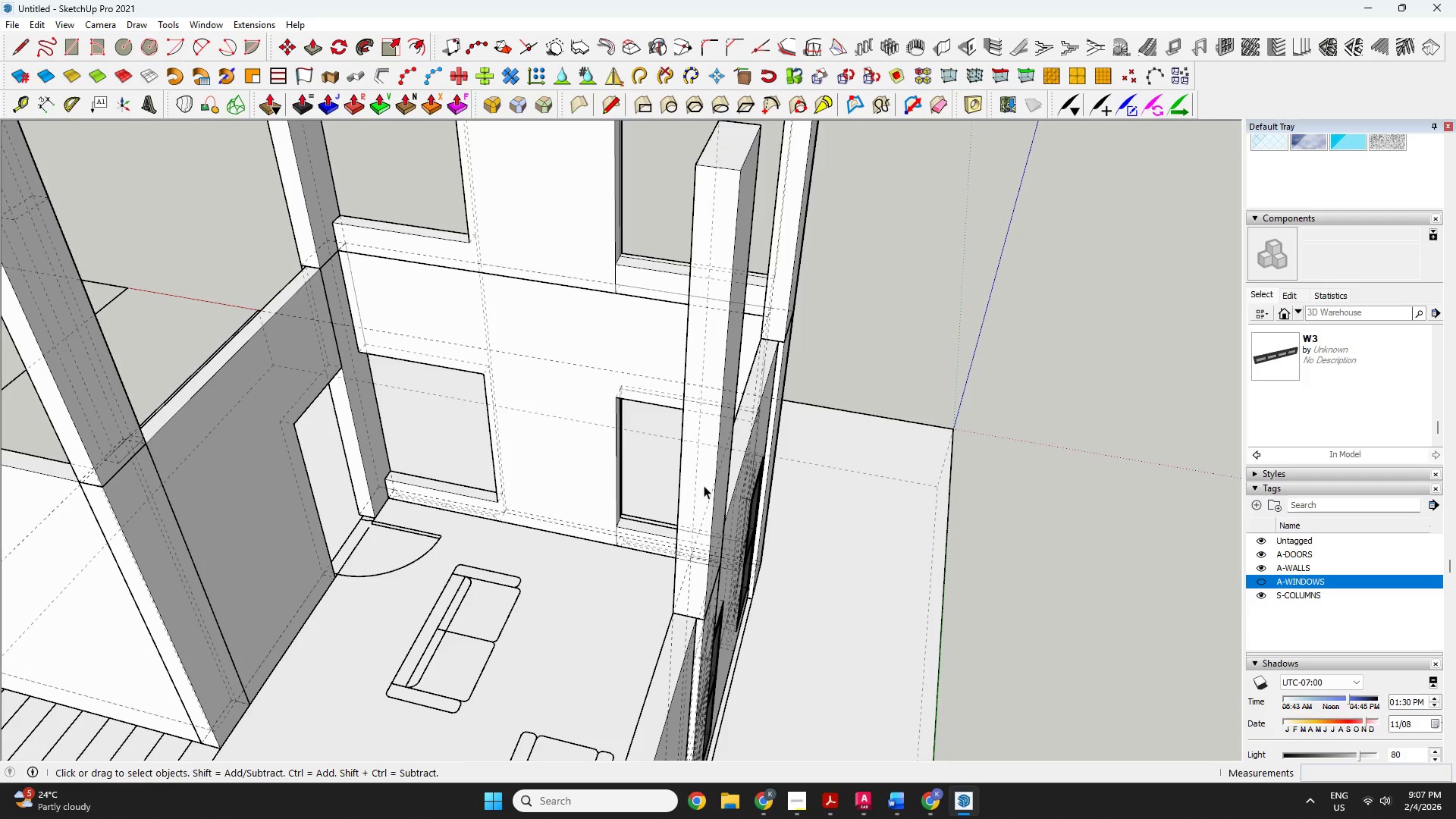 
key(K)
 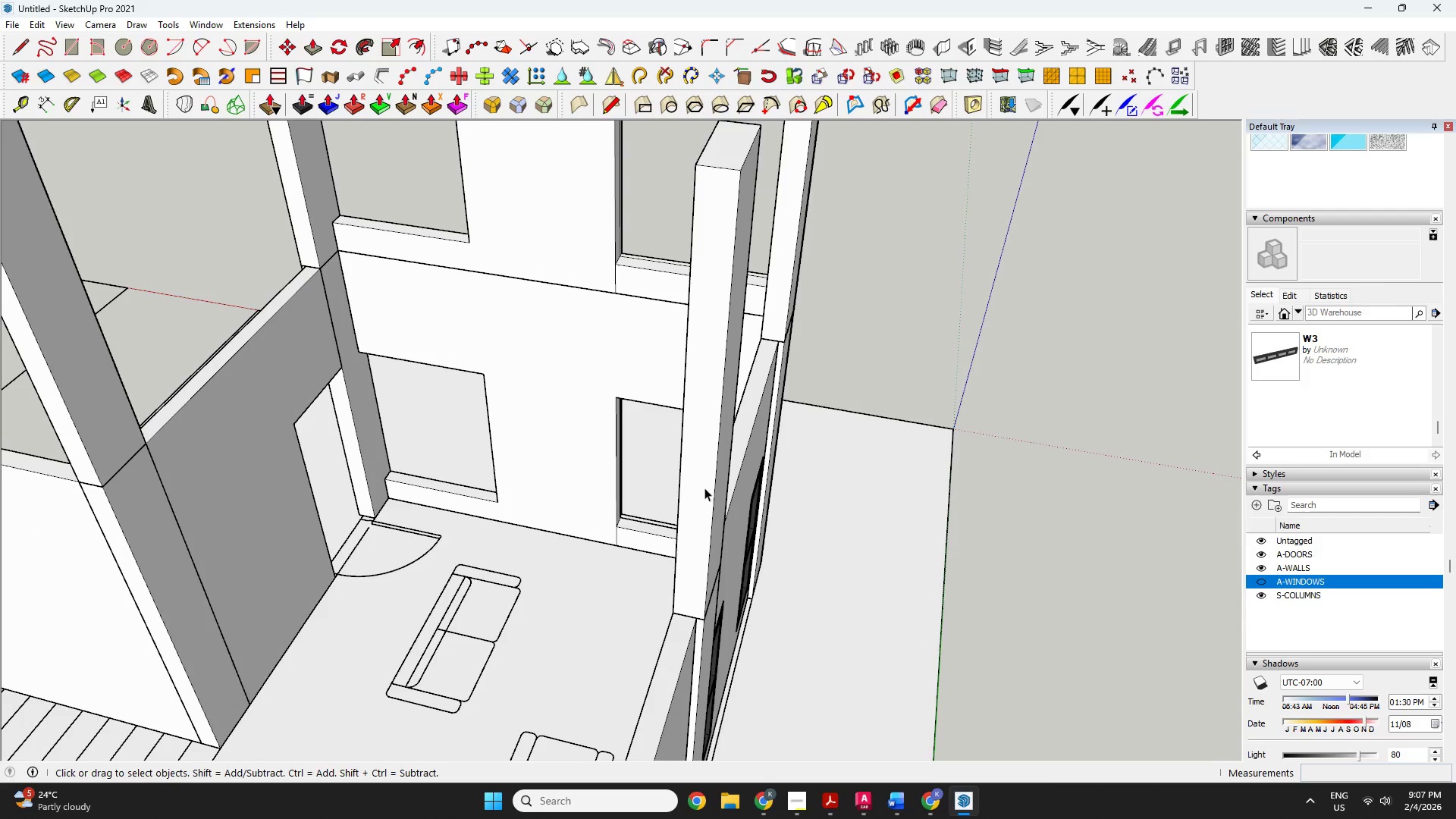 
scroll: coordinate [687, 457], scroll_direction: down, amount: 7.0
 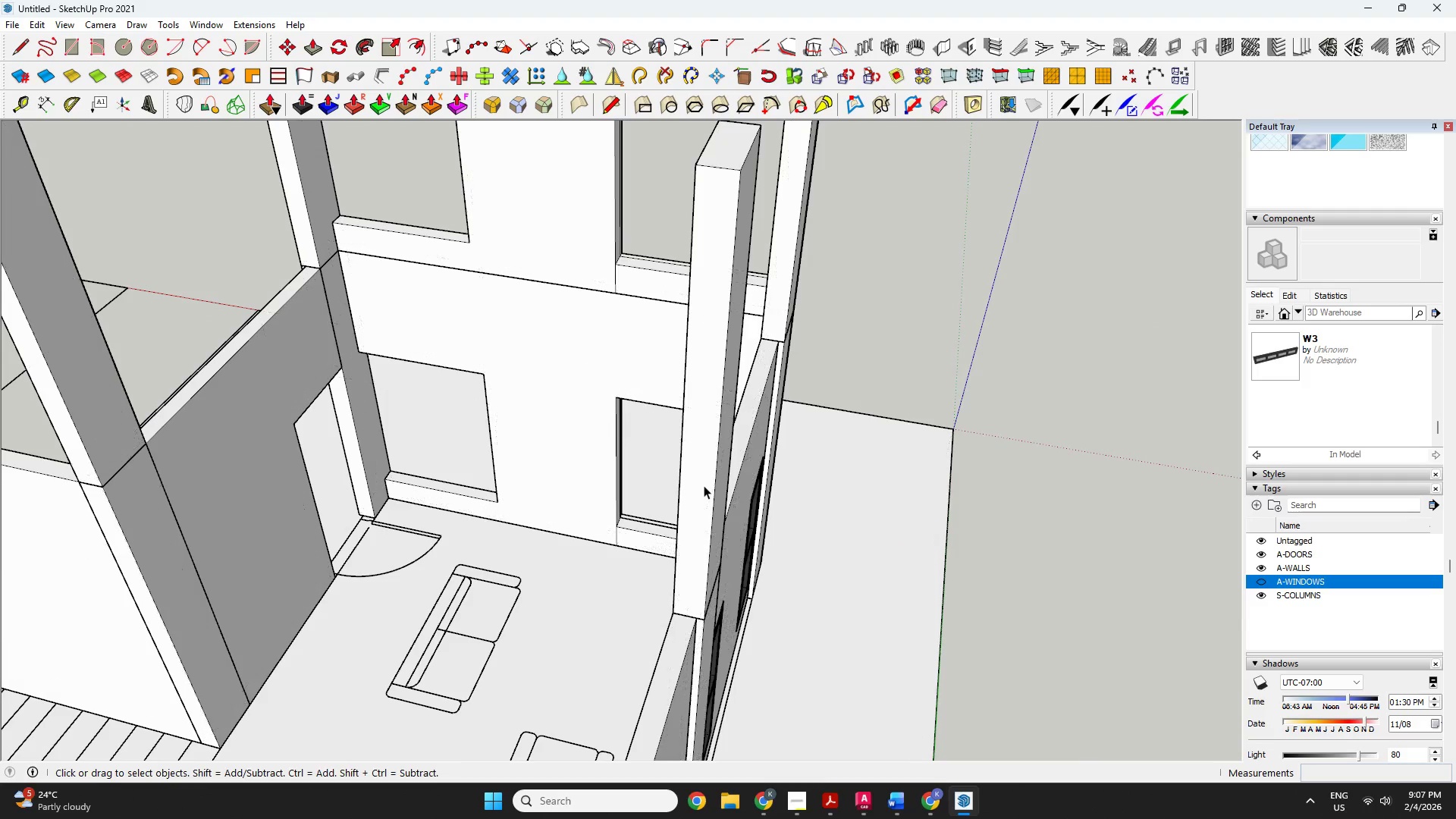 
key(O)
 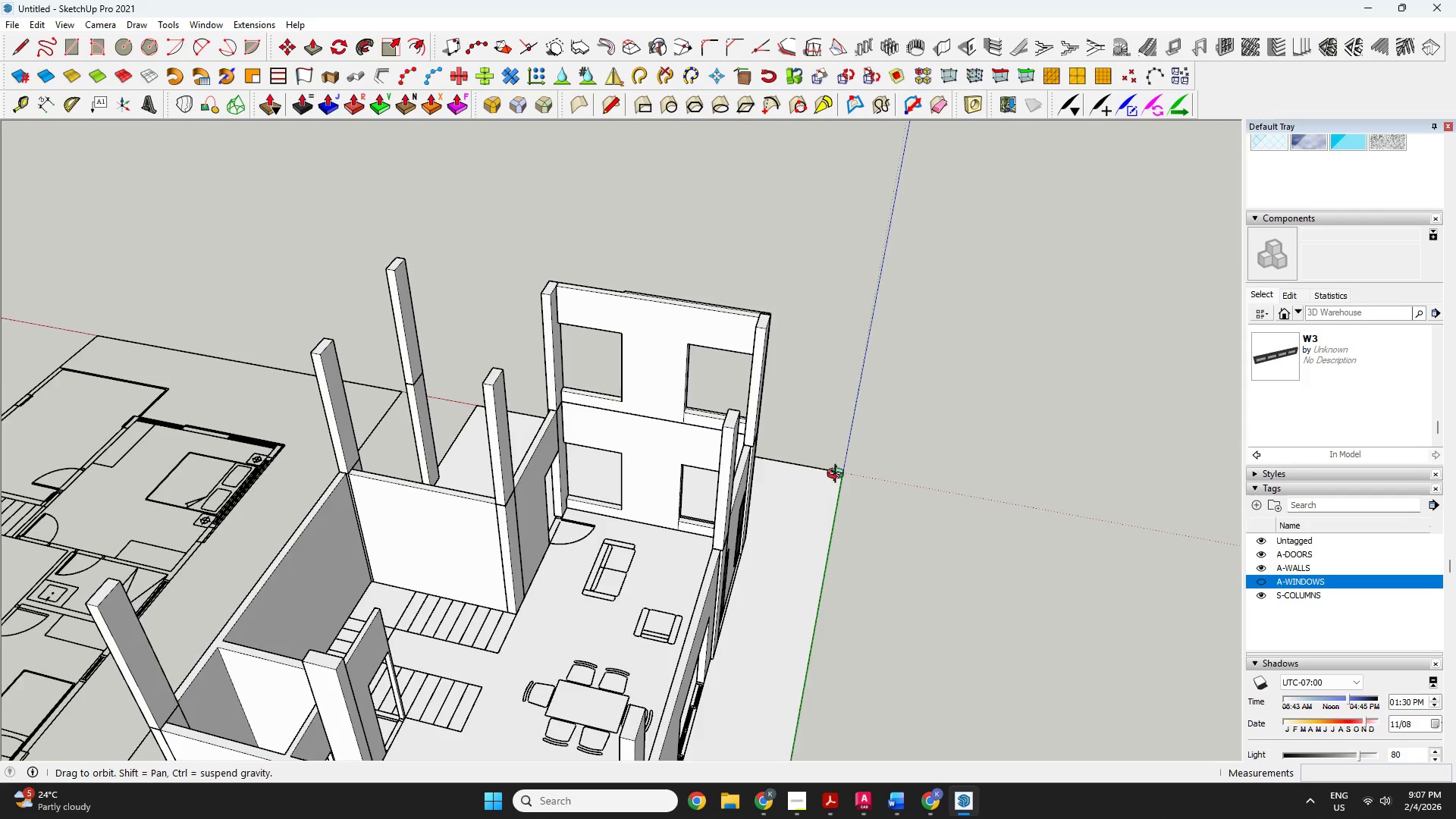 
left_click_drag(start_coordinate=[837, 479], to_coordinate=[0, 356])
 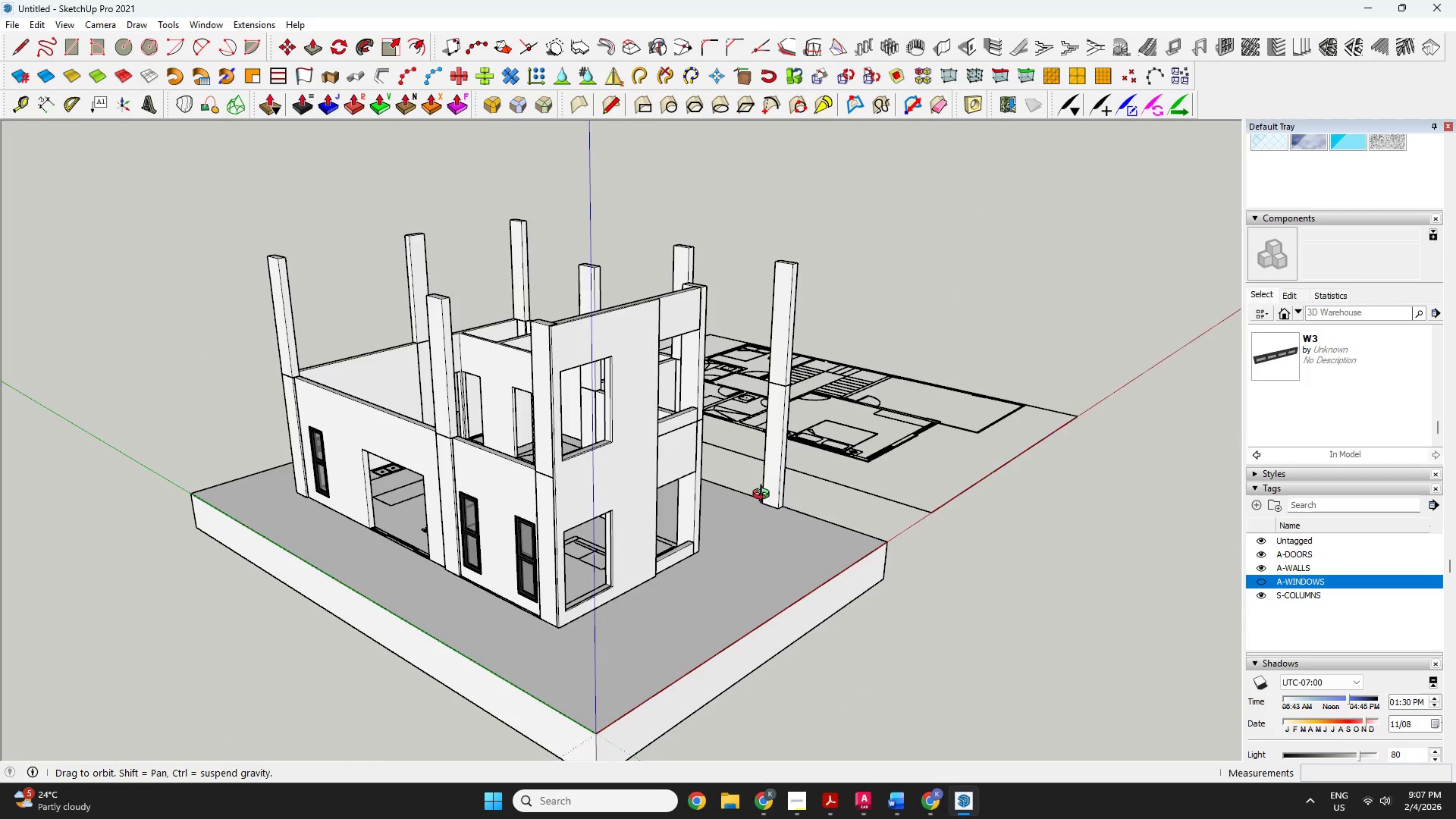 
scroll: coordinate [751, 525], scroll_direction: down, amount: 11.0
 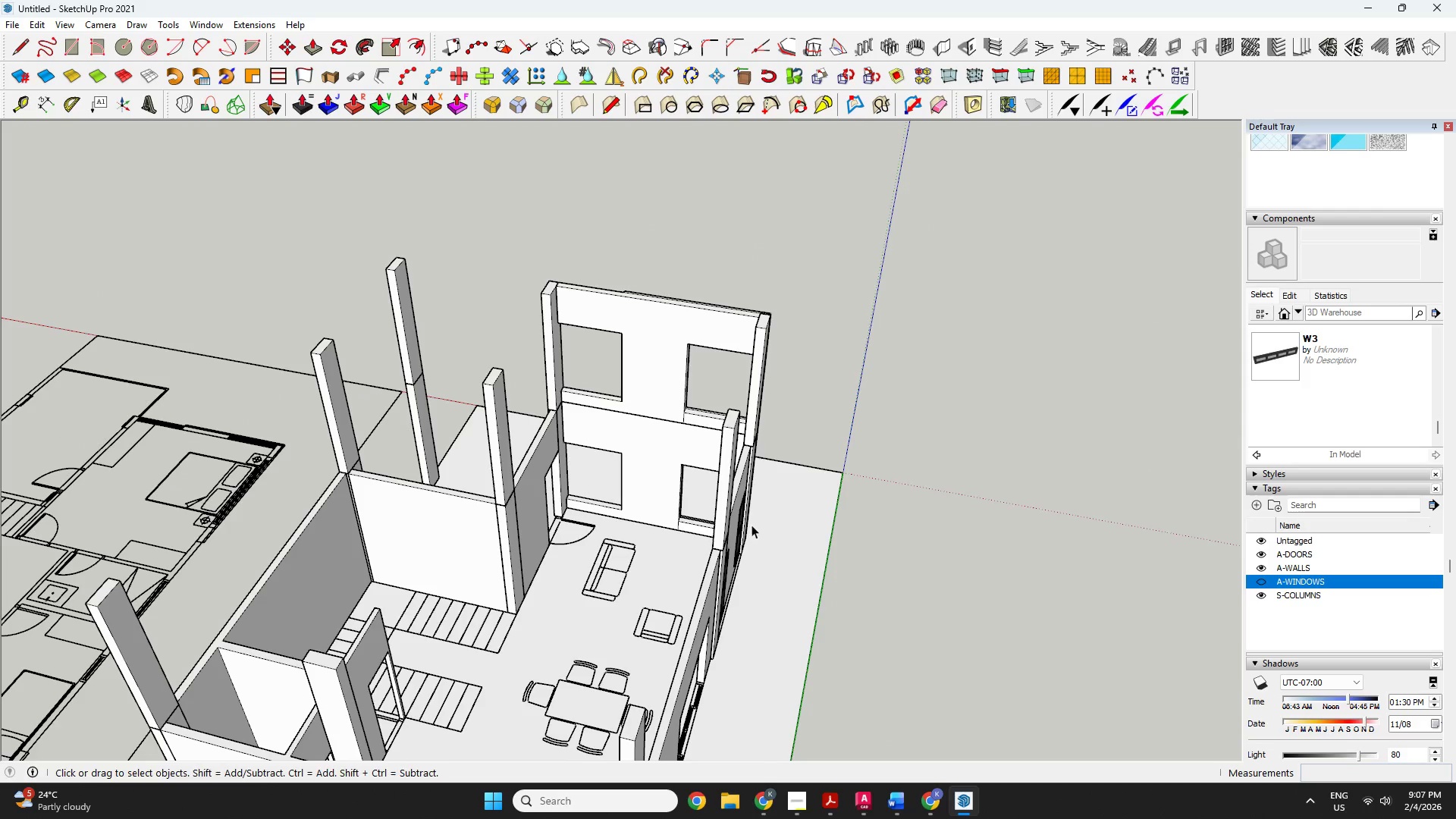 
left_click_drag(start_coordinate=[739, 516], to_coordinate=[482, 659])
 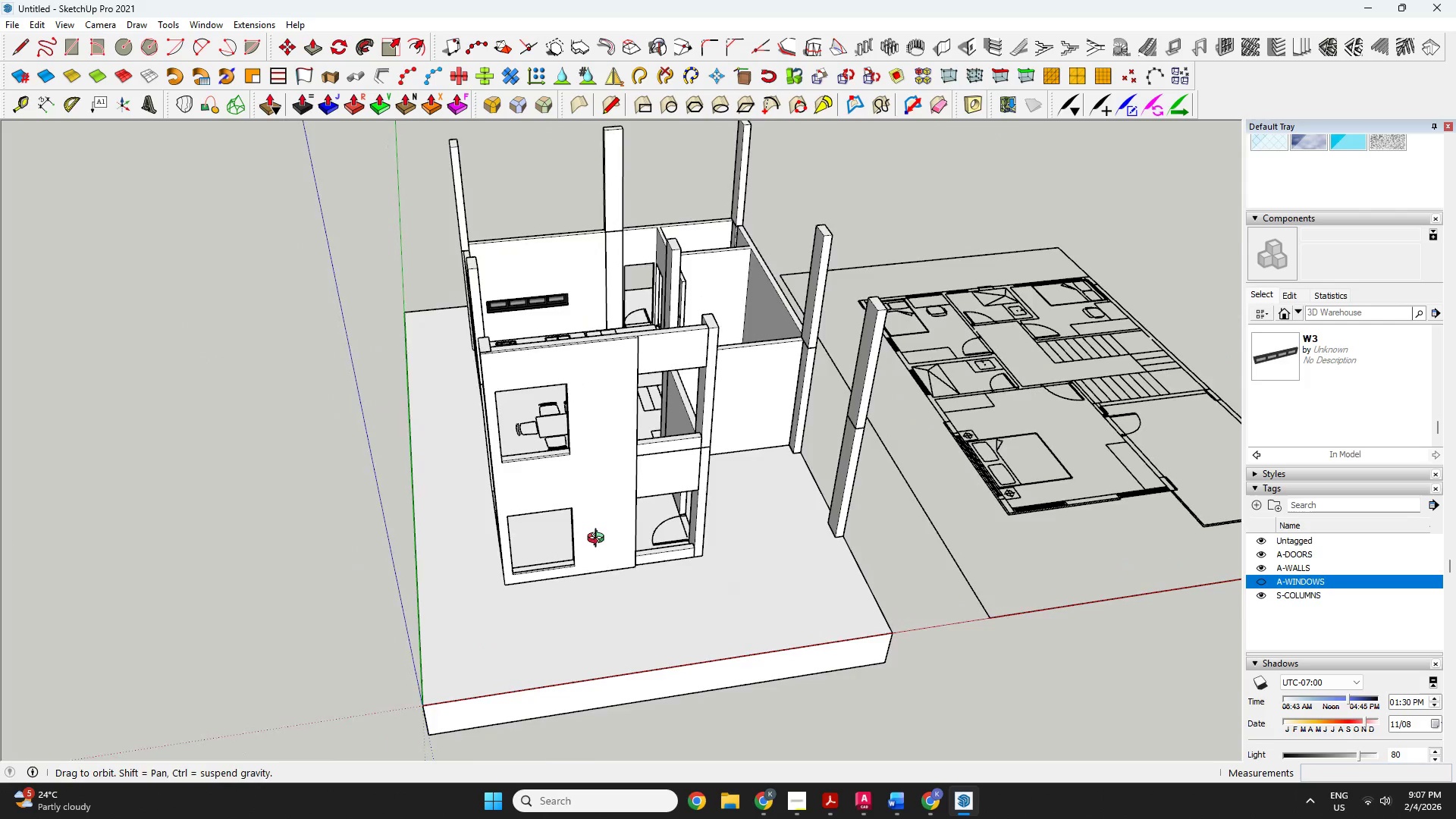 
left_click_drag(start_coordinate=[440, 641], to_coordinate=[969, 730])
 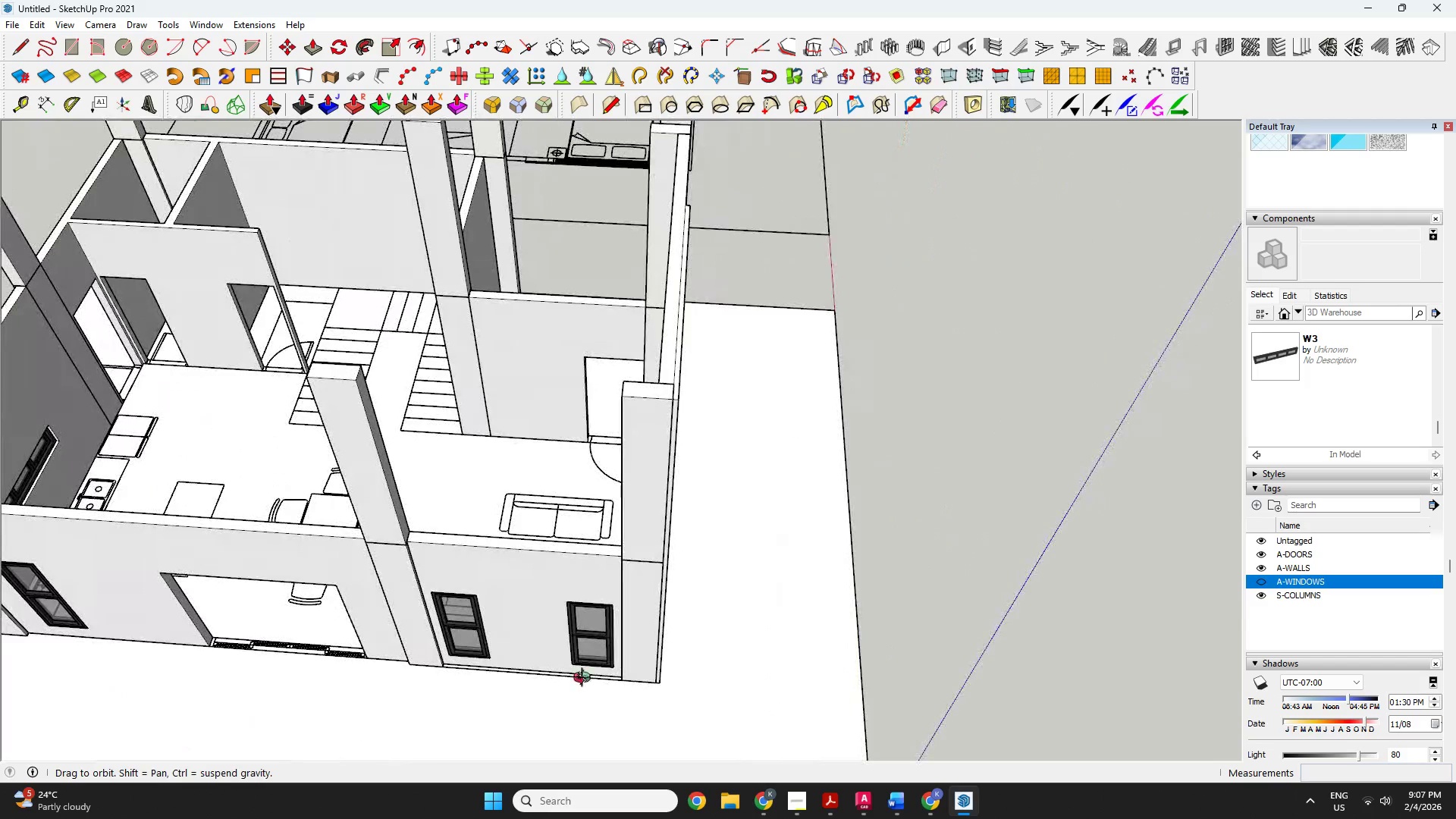 
scroll: coordinate [409, 682], scroll_direction: up, amount: 7.0
 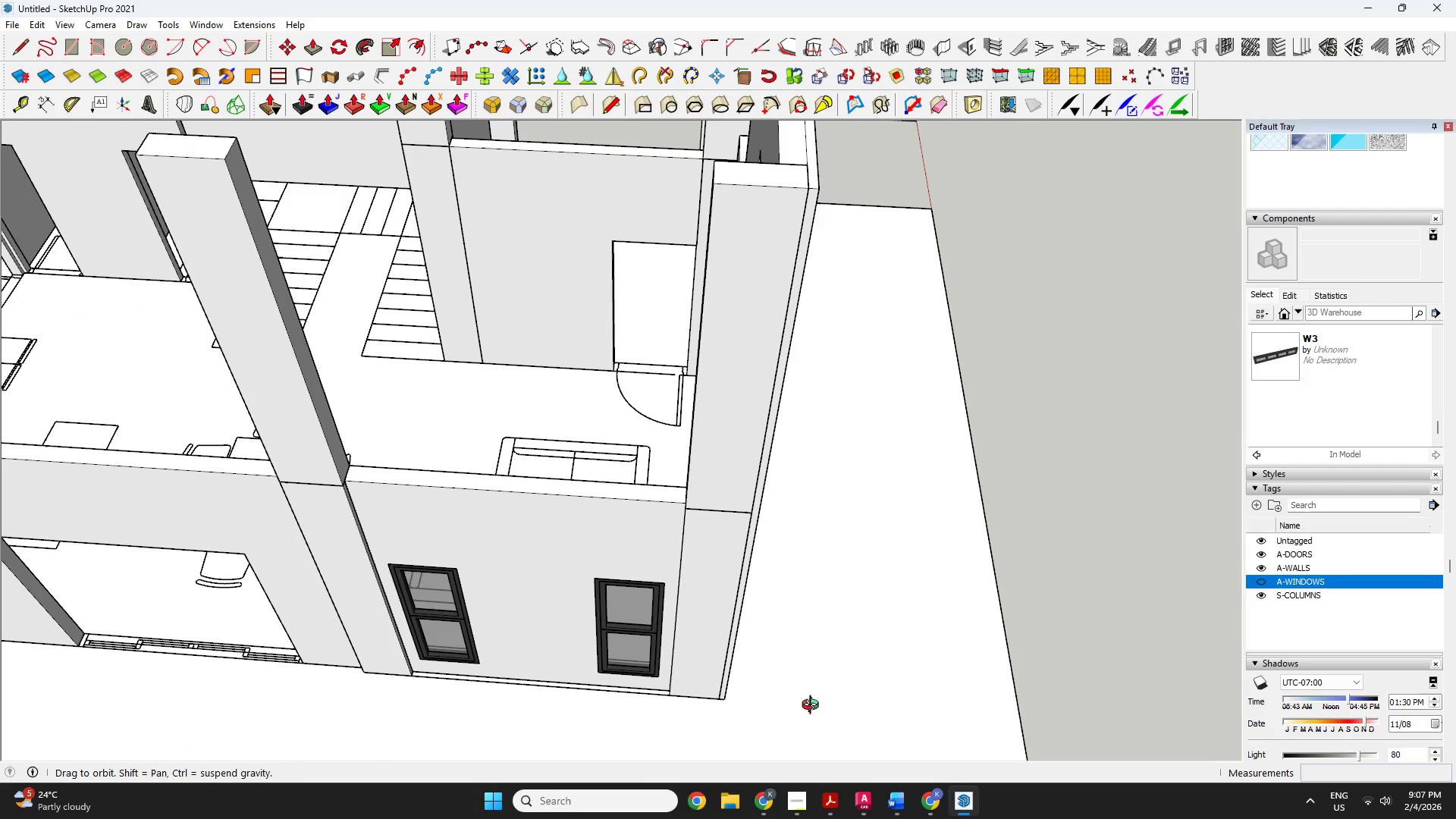 
left_click_drag(start_coordinate=[737, 707], to_coordinate=[506, 697])
 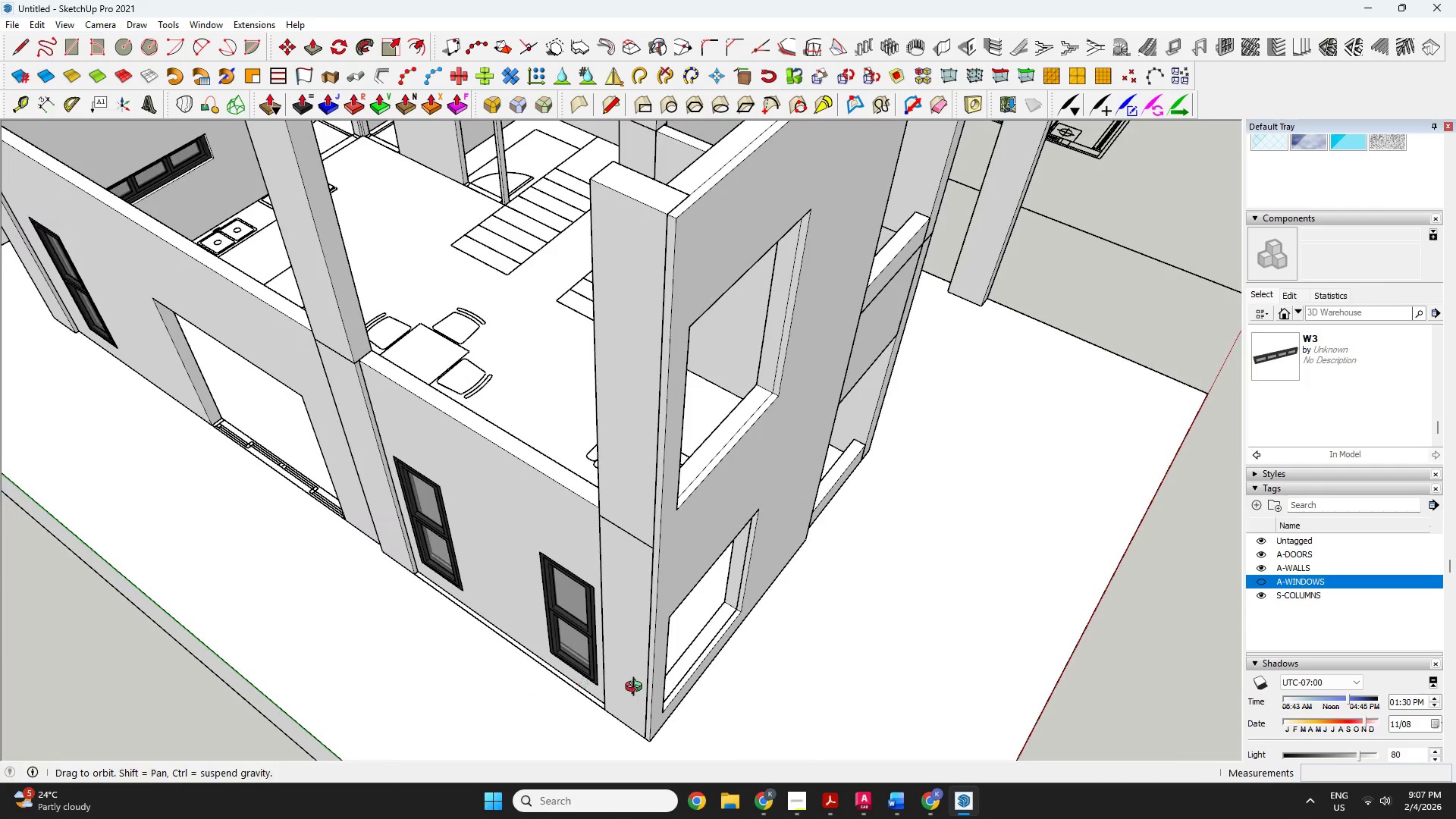 
scroll: coordinate [639, 703], scroll_direction: up, amount: 4.0
 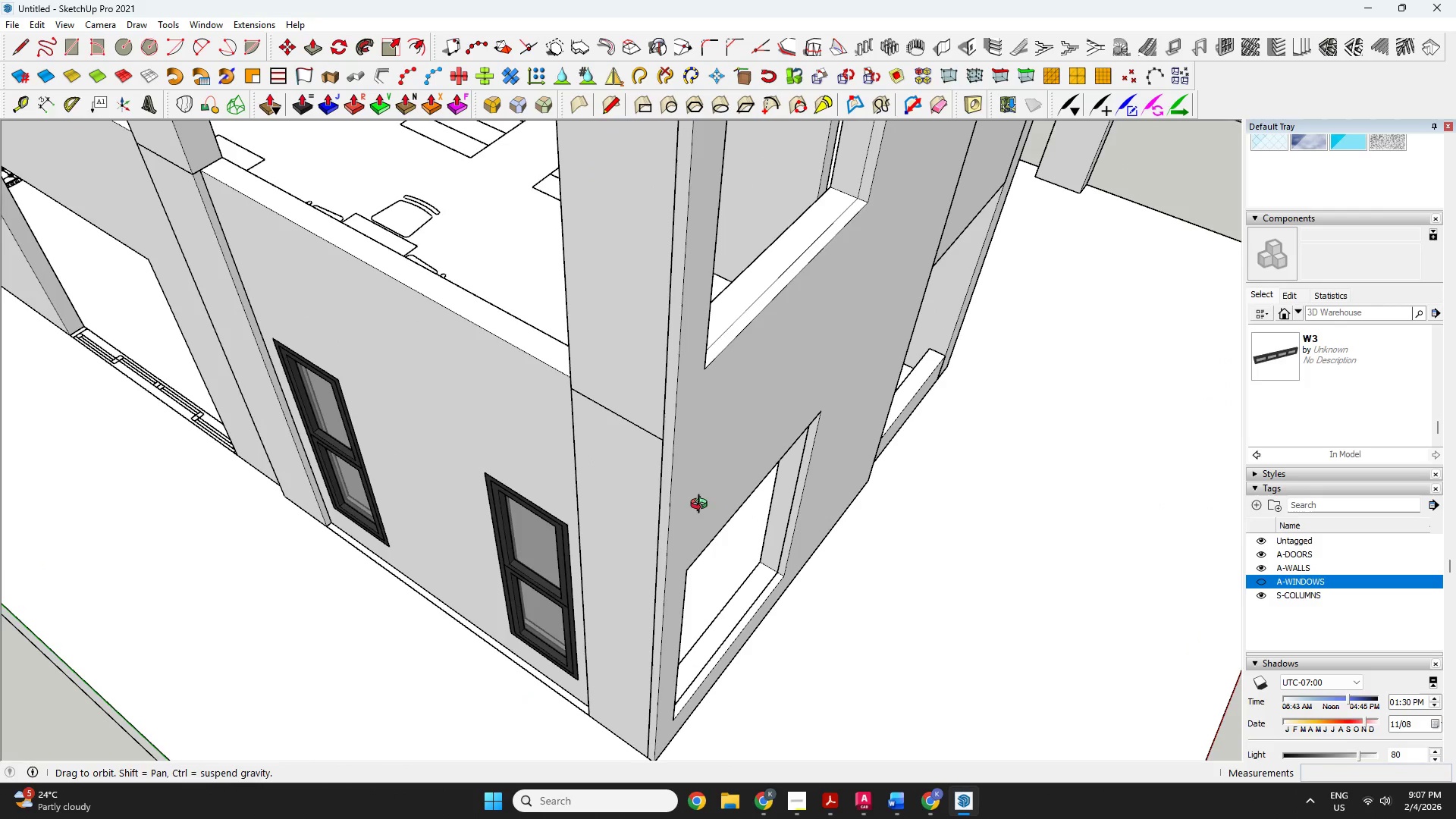 
key(Space)
 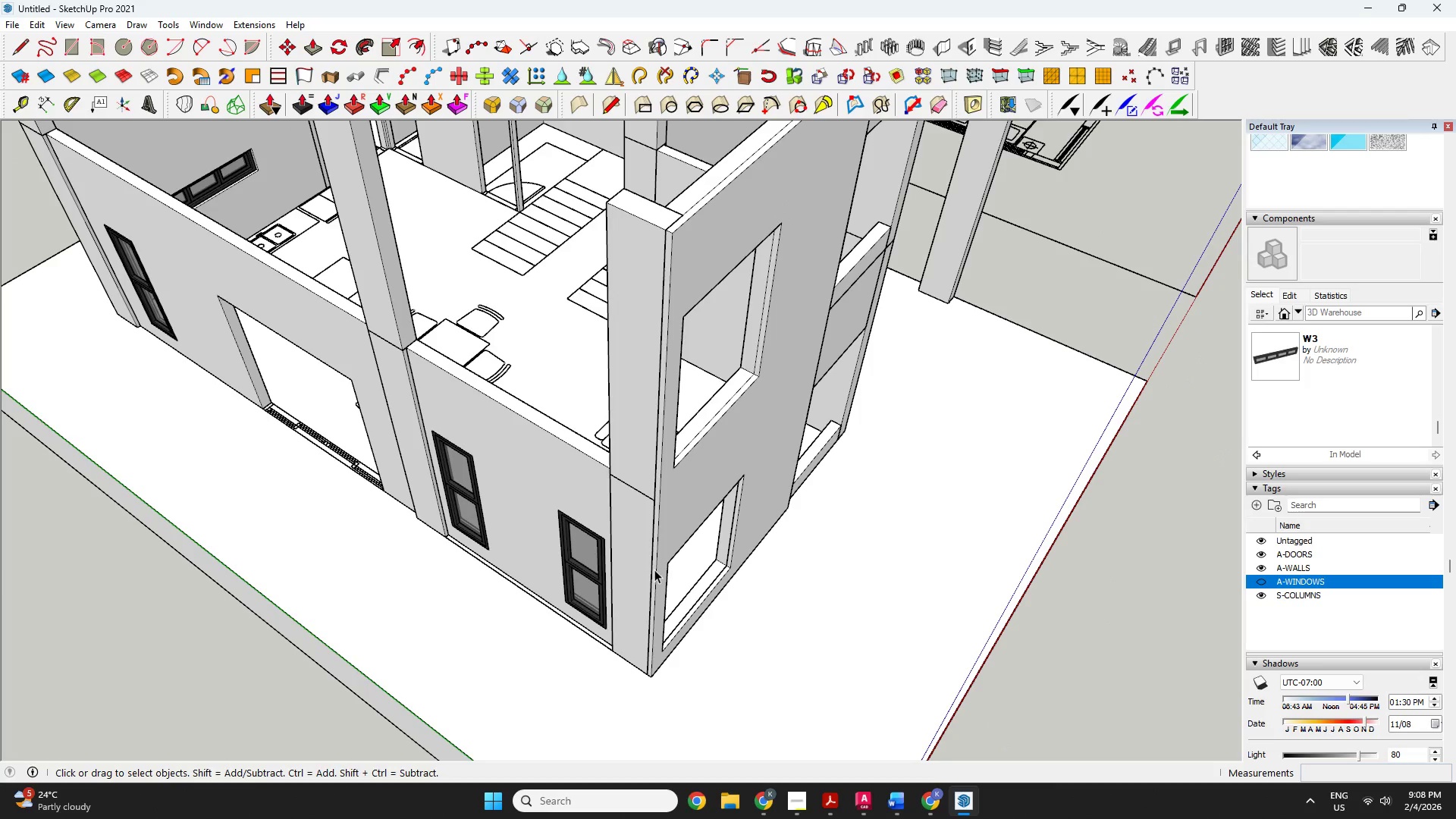 
key(P)
 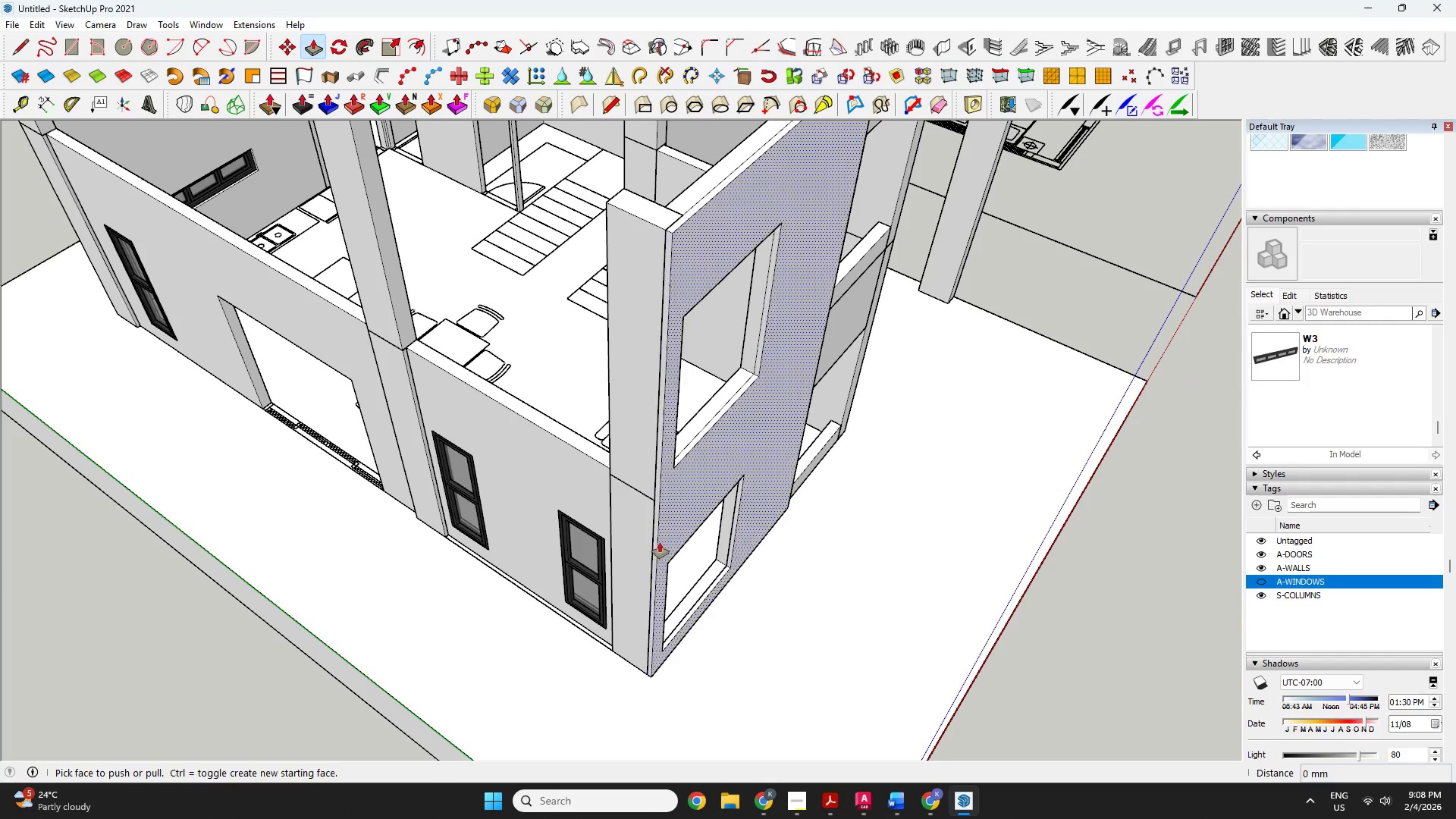 
scroll: coordinate [654, 568], scroll_direction: down, amount: 7.0
 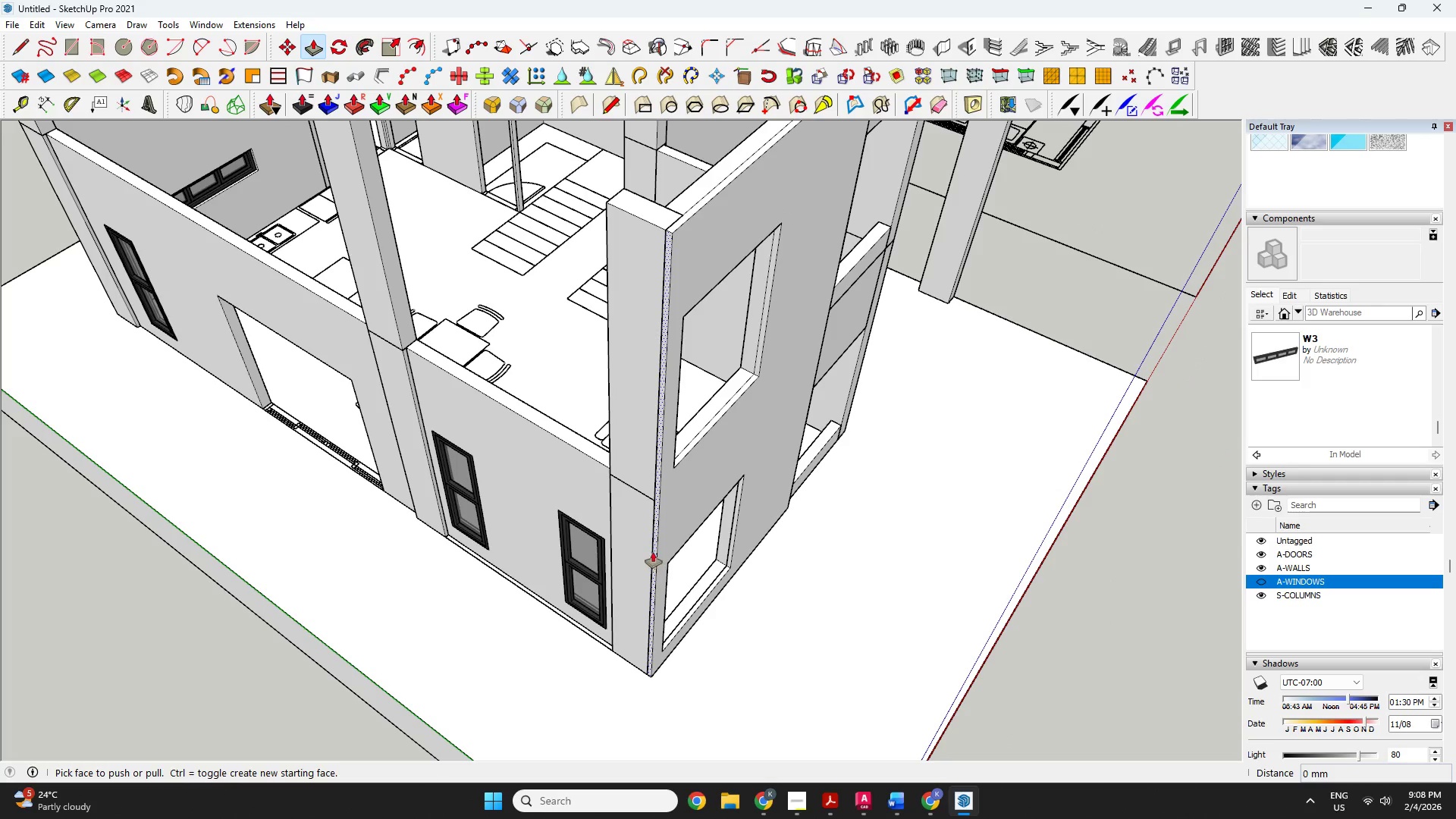 
left_click([661, 541])
 